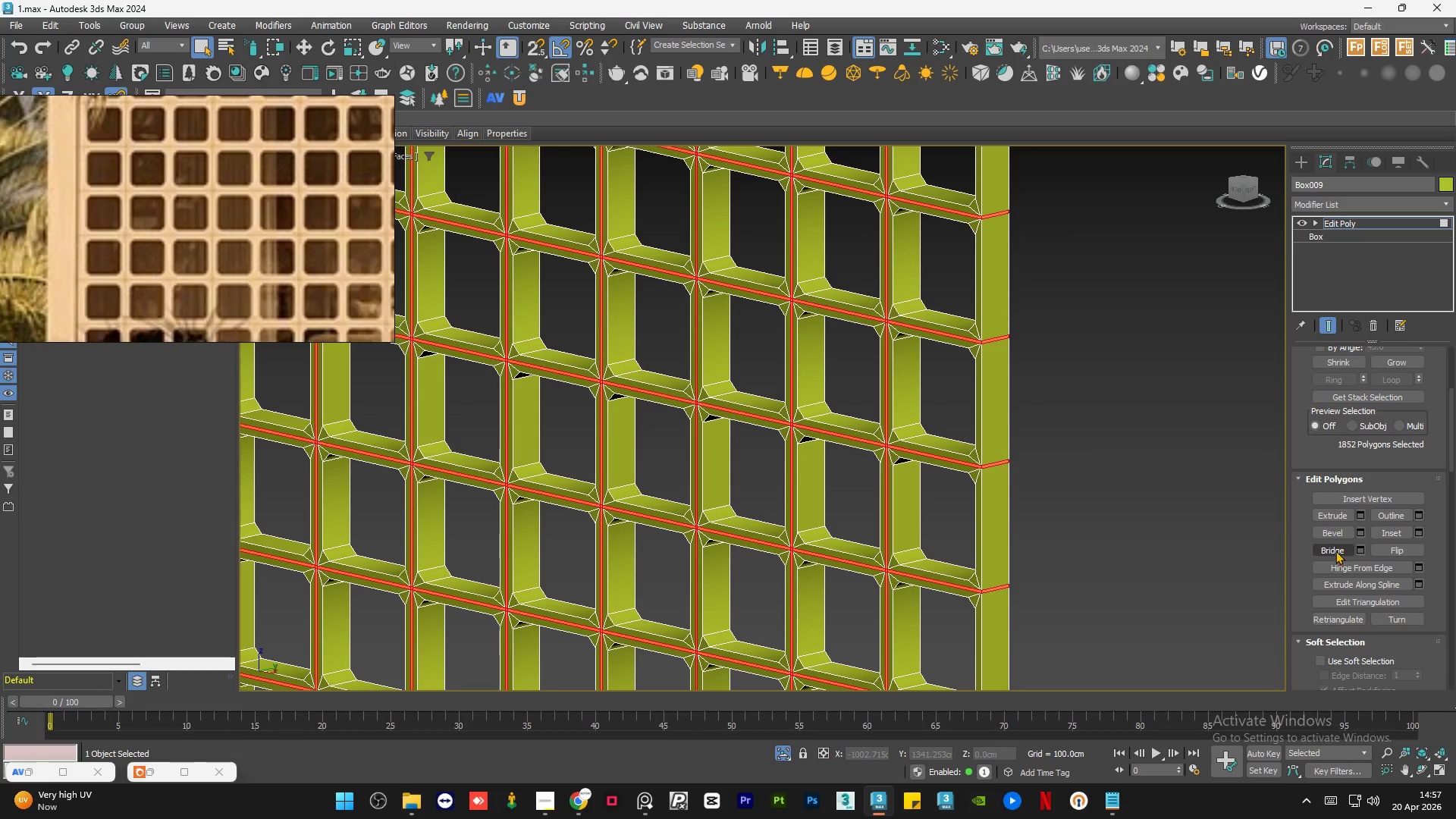 
left_click([1335, 548])
 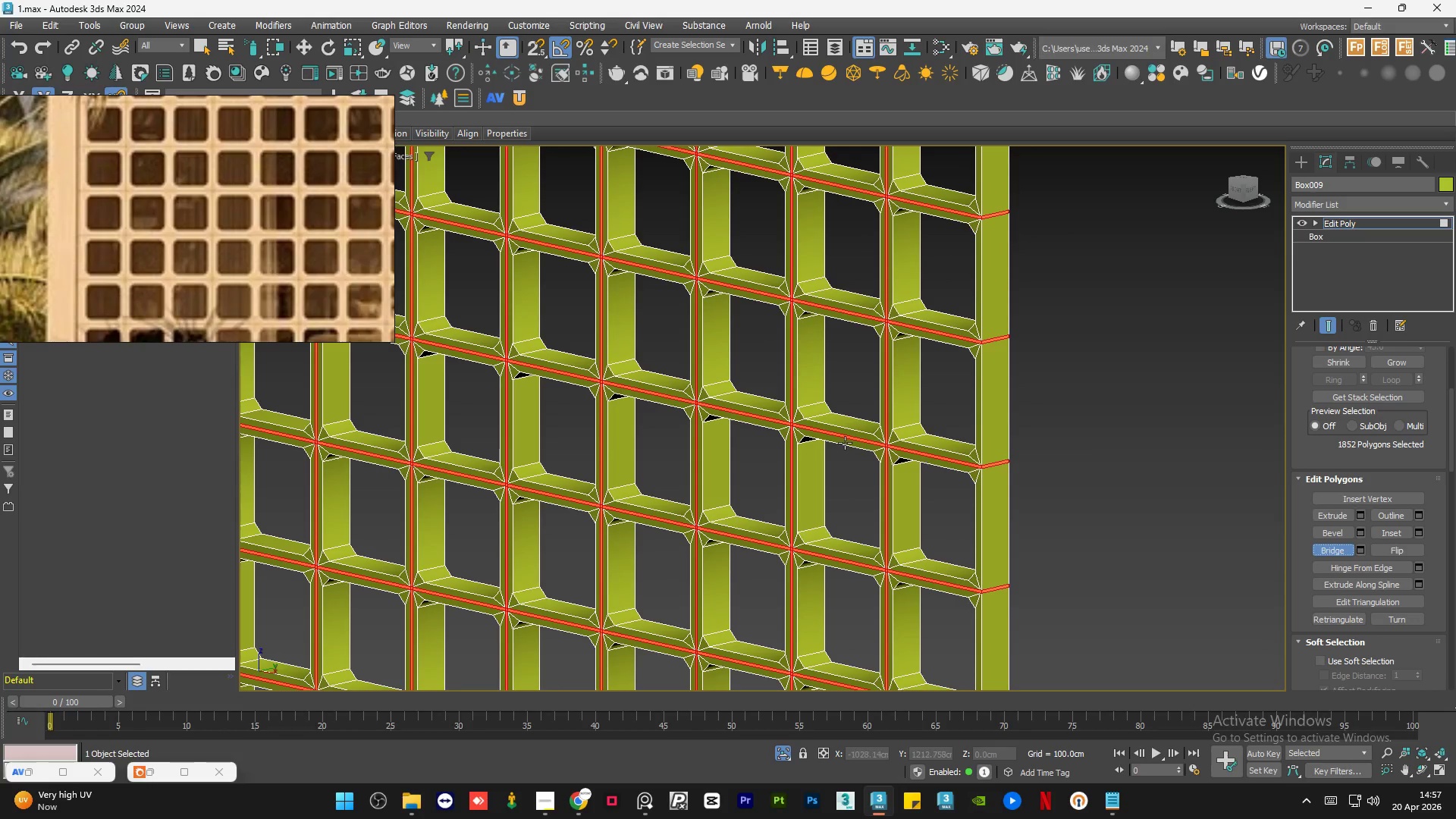 
scroll: coordinate [1003, 470], scroll_direction: up, amount: 3.0
 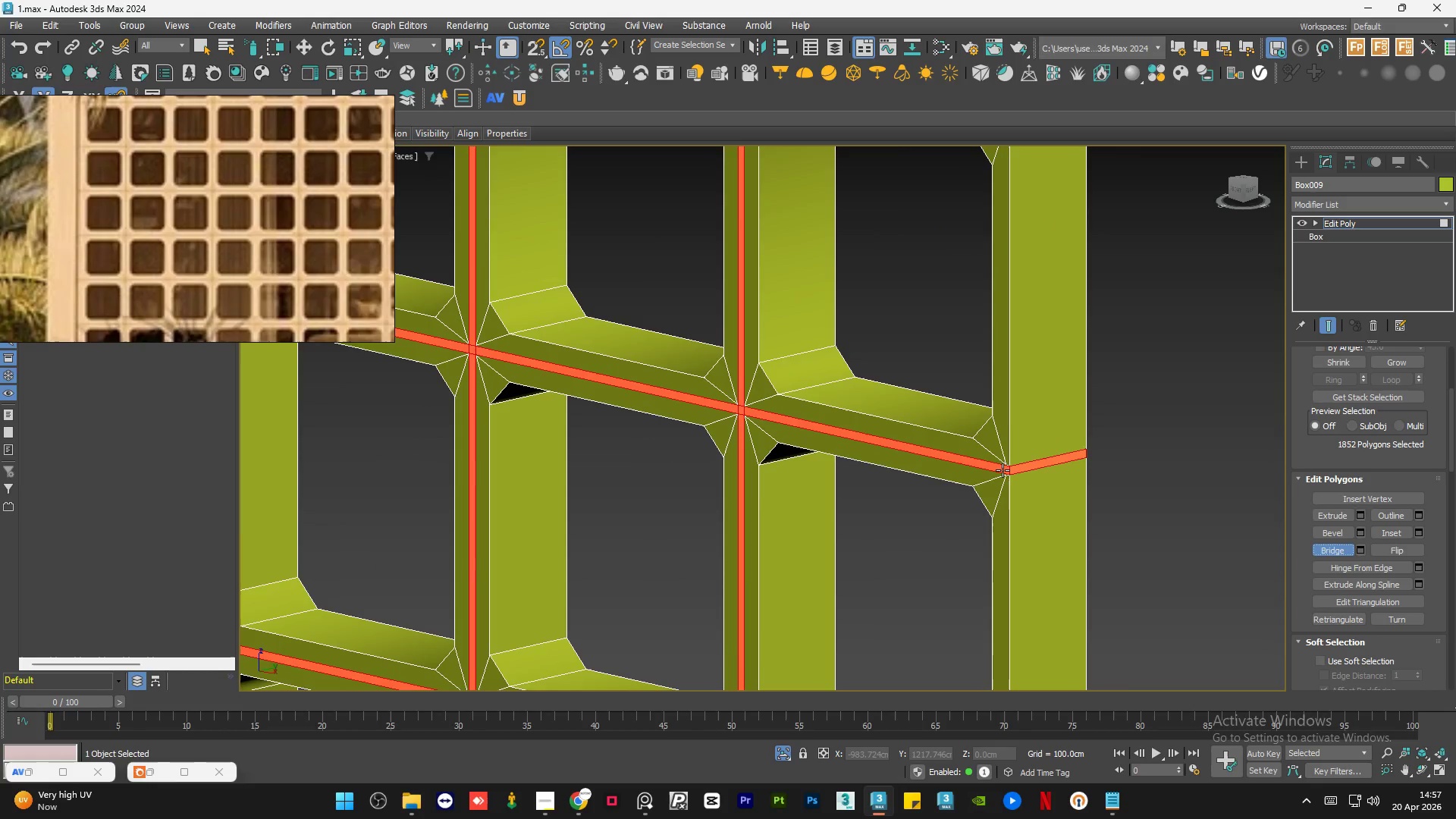 
scroll: coordinate [1003, 470], scroll_direction: down, amount: 2.0
 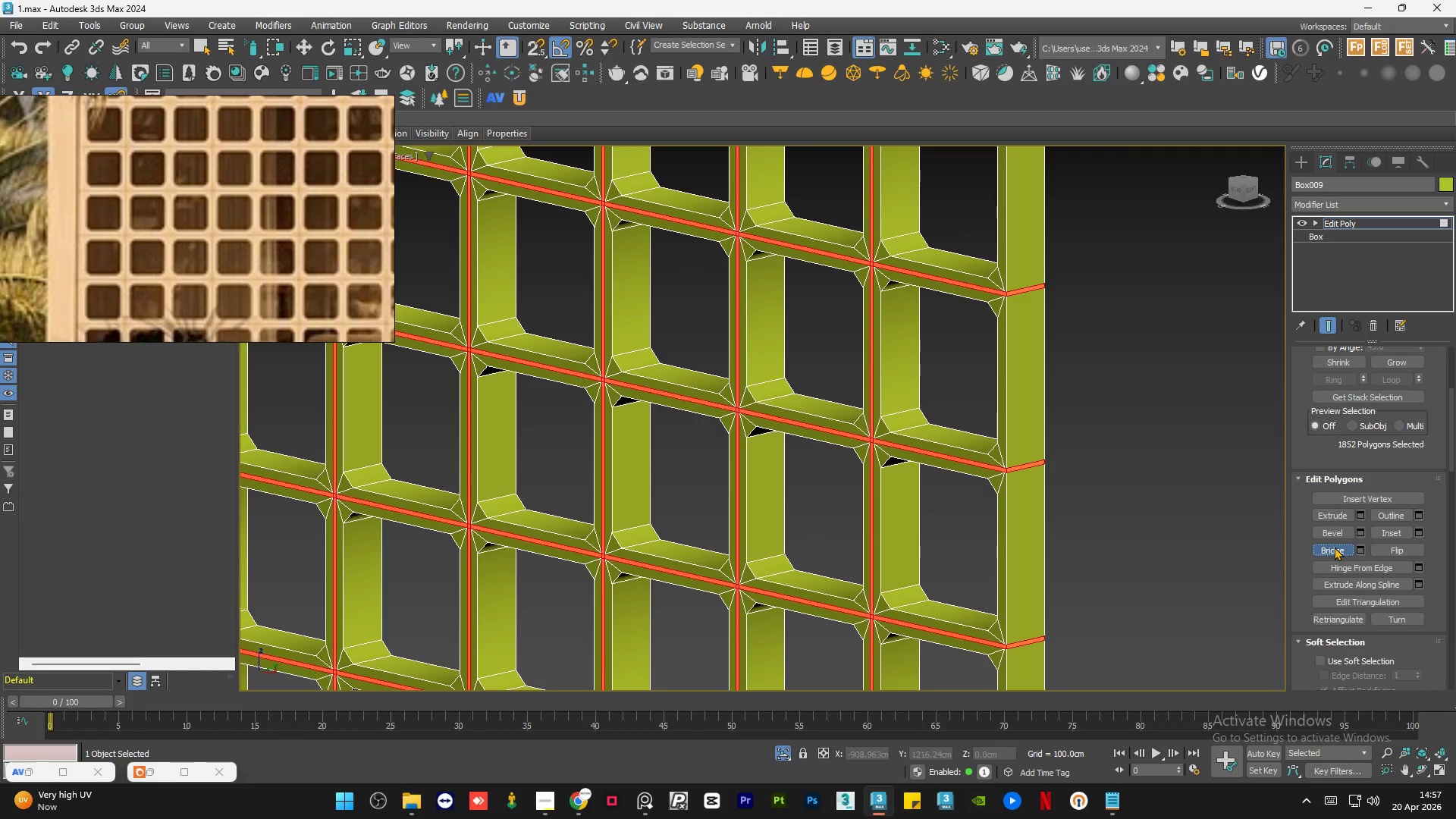 
left_click([1334, 547])
 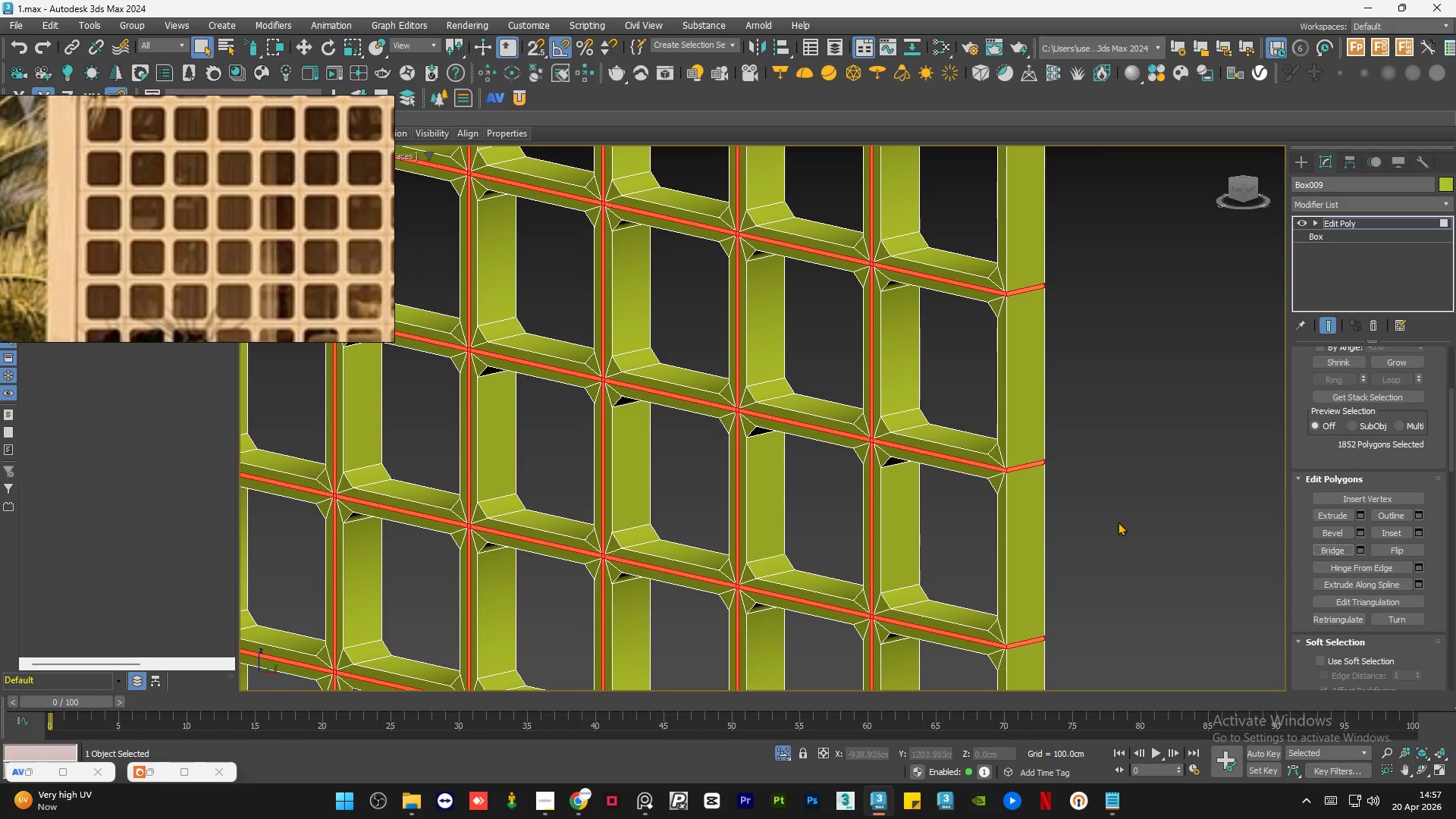 
key(Control+Z)
 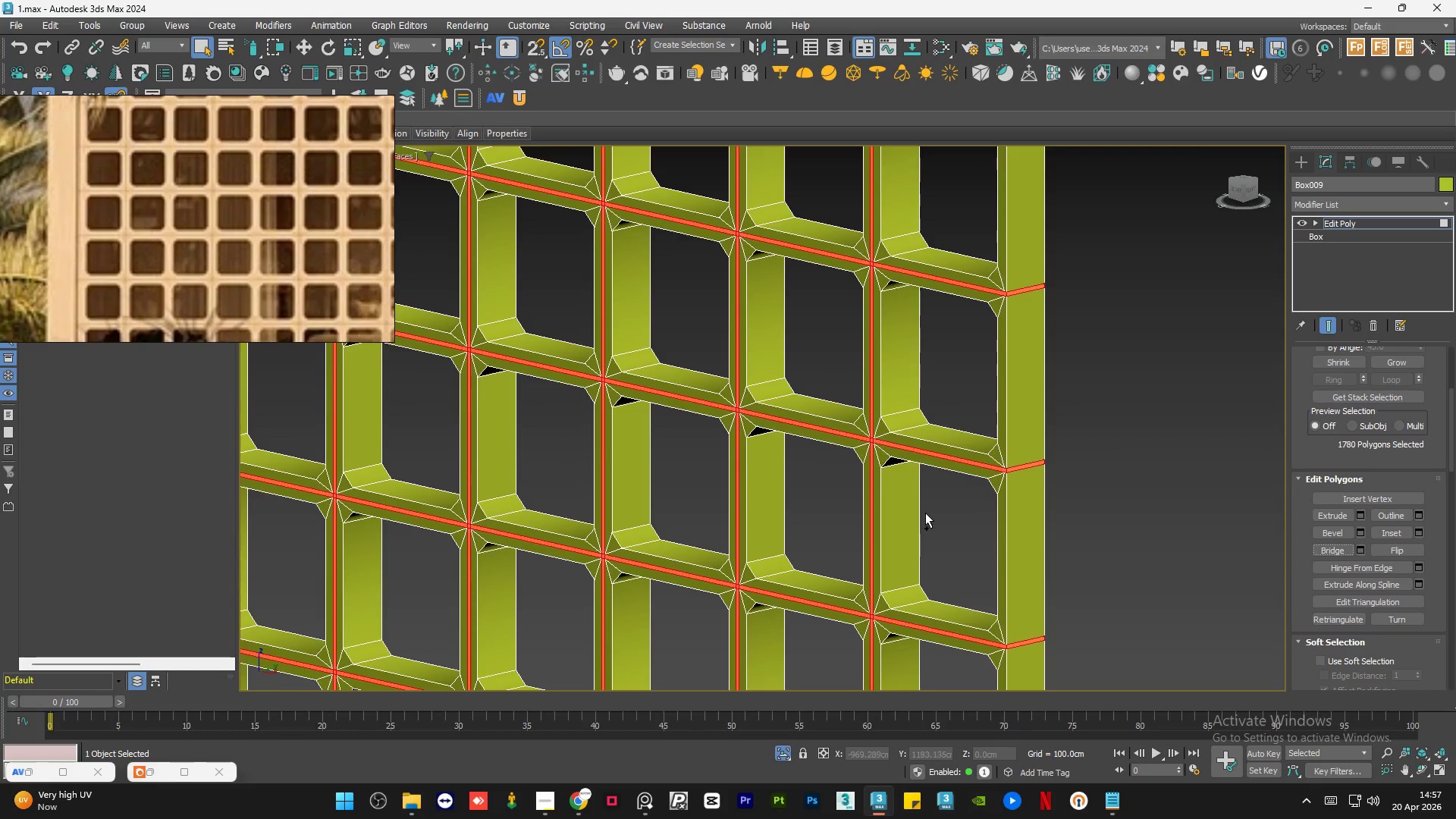 
key(Control+Z)
 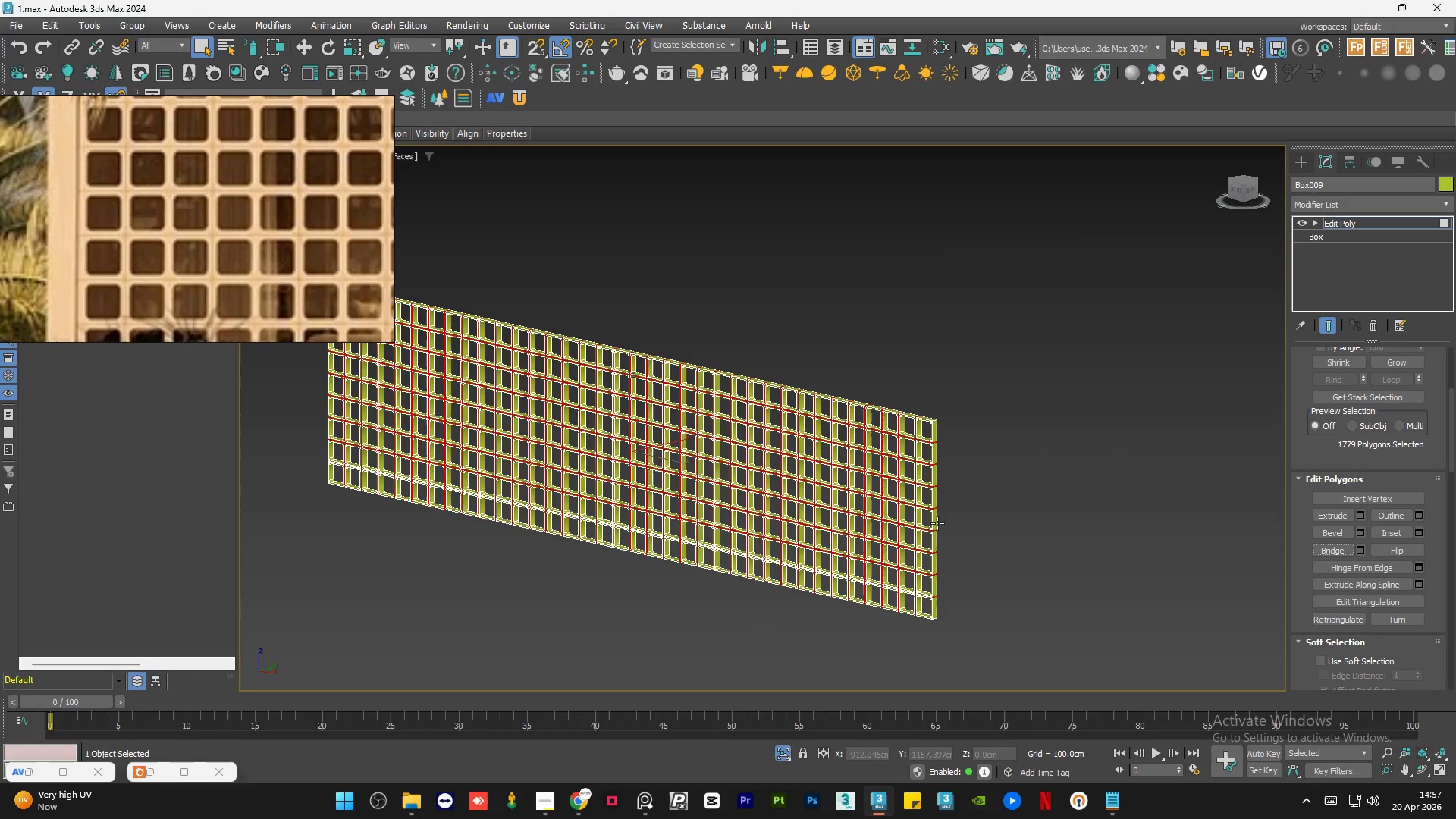 
scroll: coordinate [921, 514], scroll_direction: down, amount: 2.0
 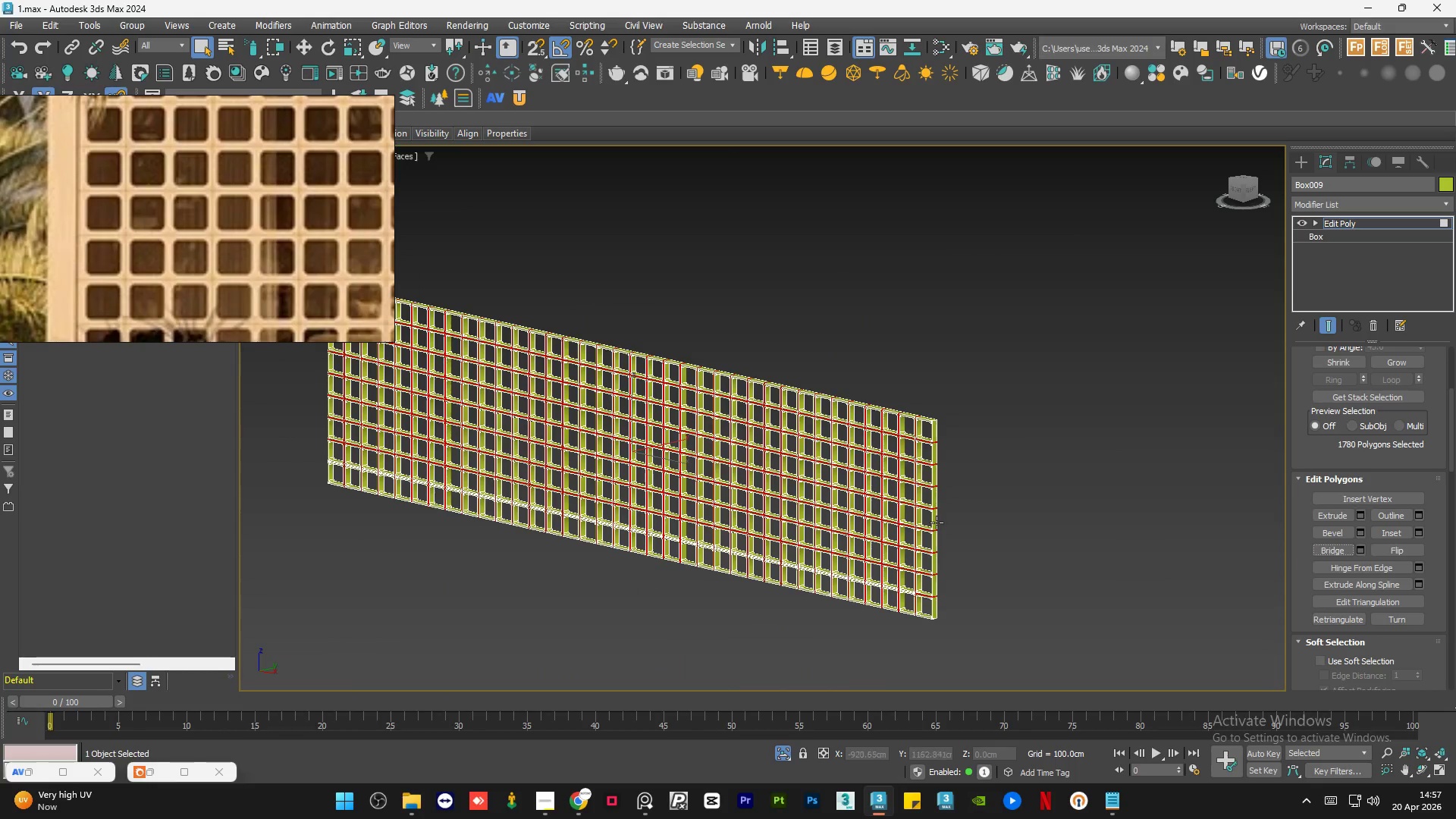 
key(Control+Z)
 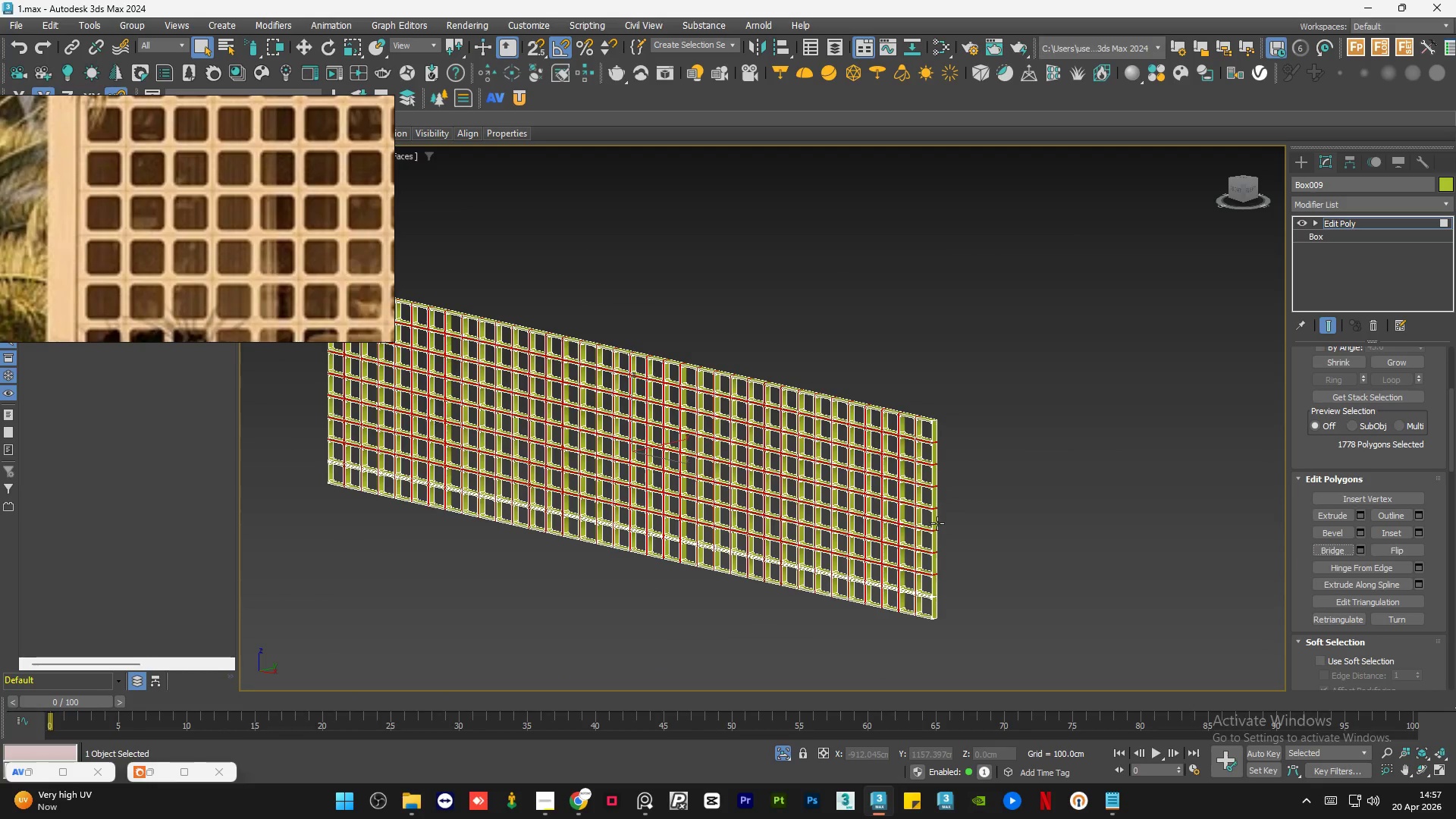 
key(Control+Z)
 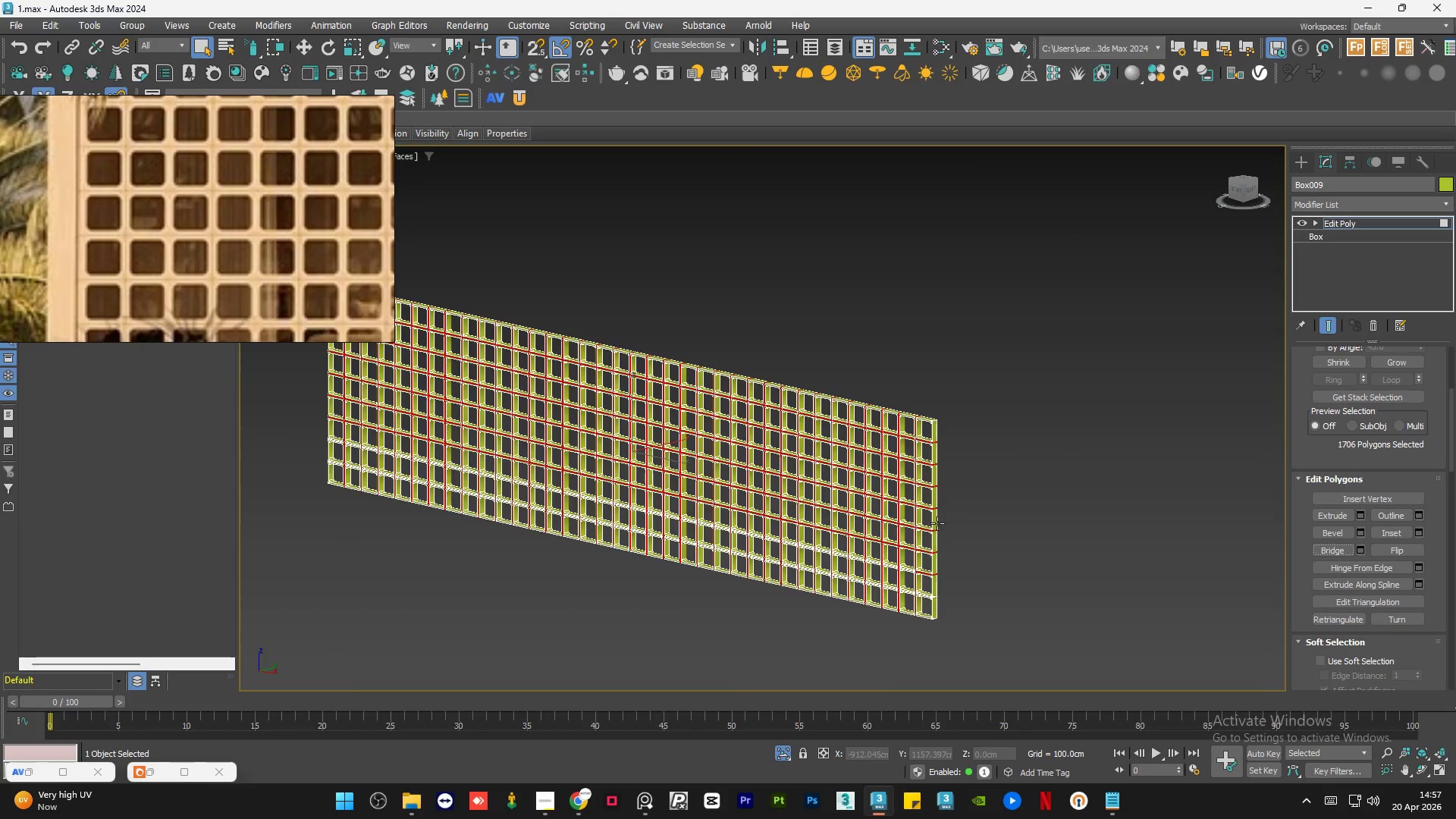 
key(Control+Z)
 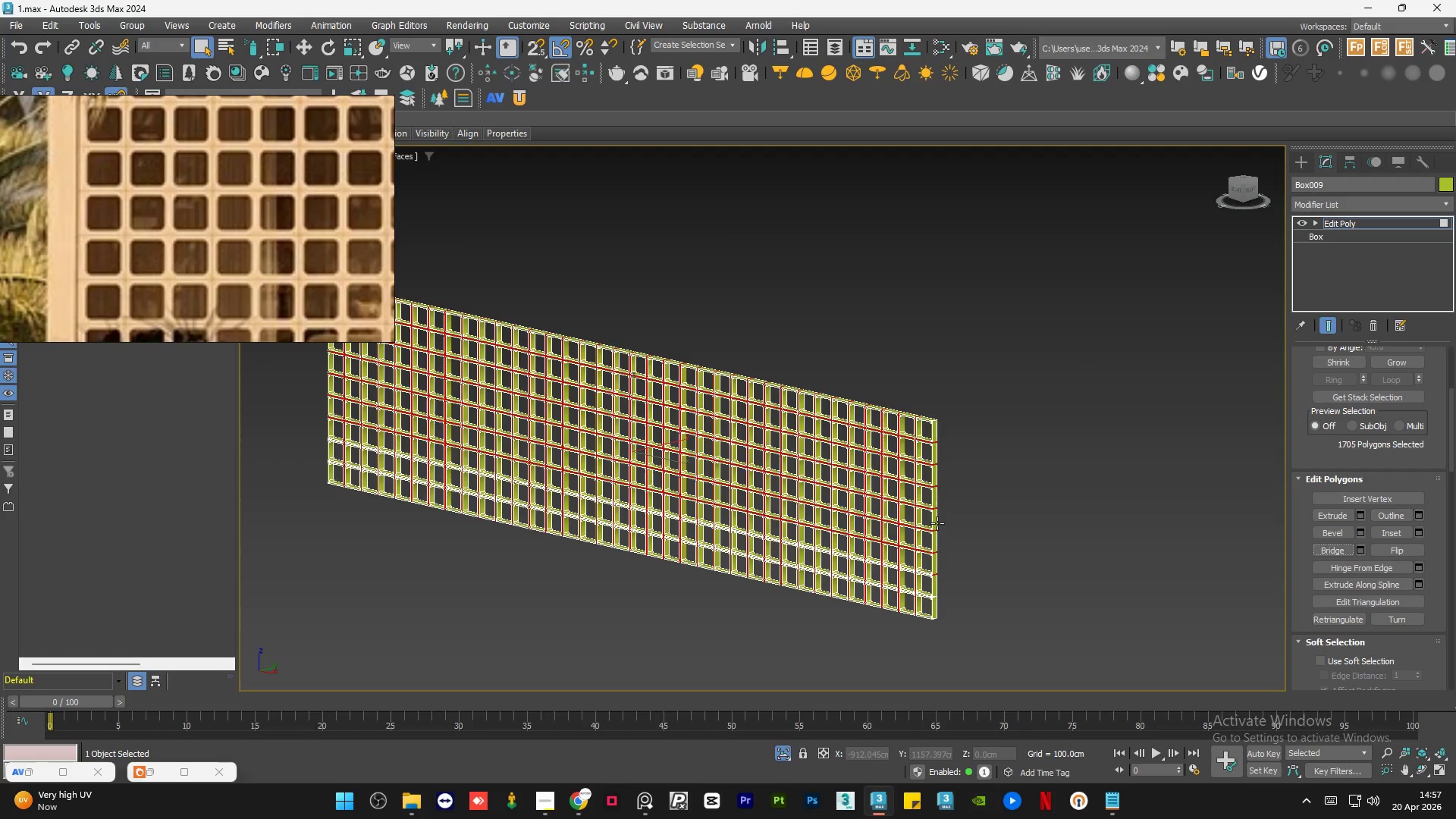 
key(Control+Z)
 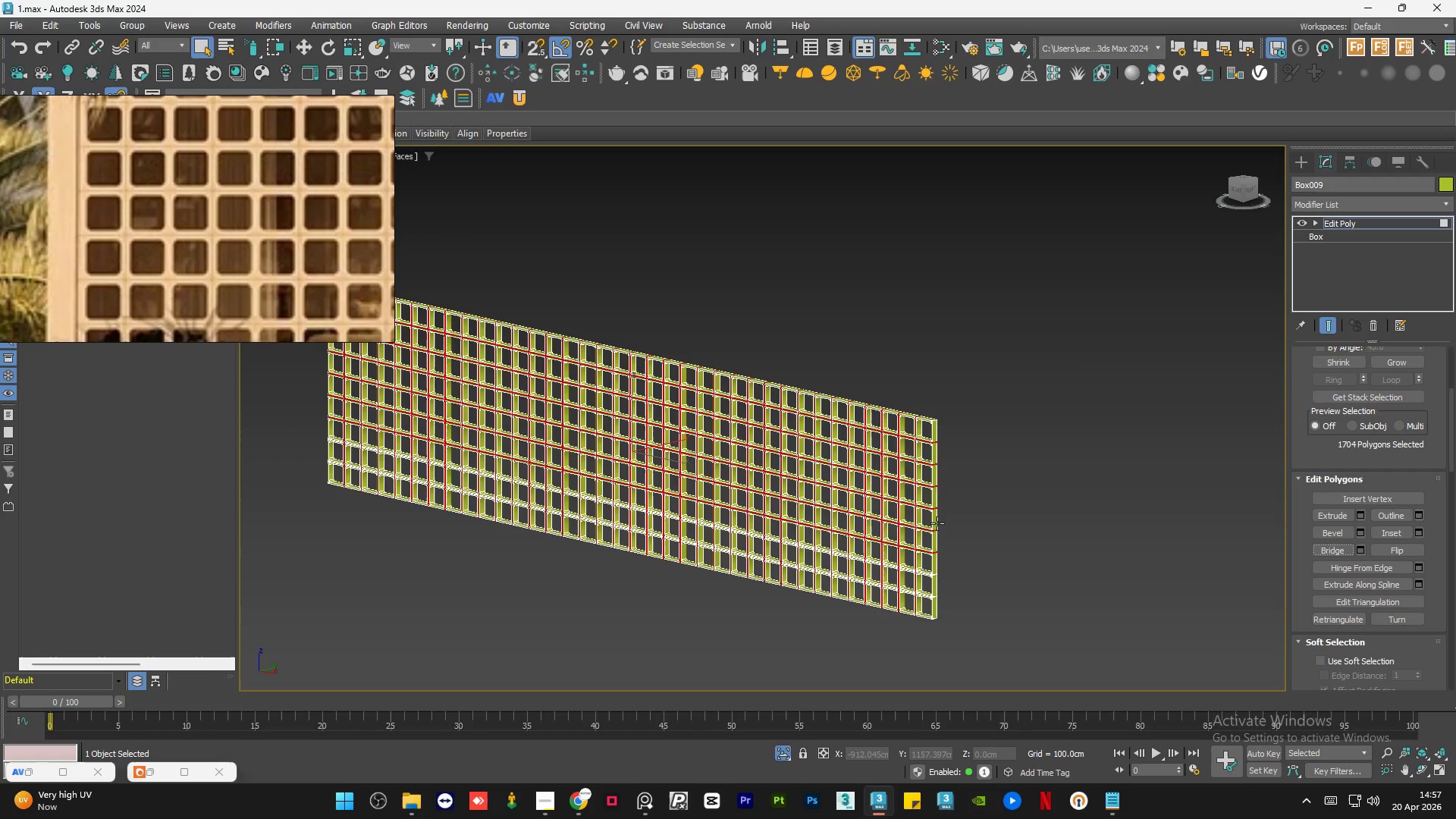 
key(Control+Z)
 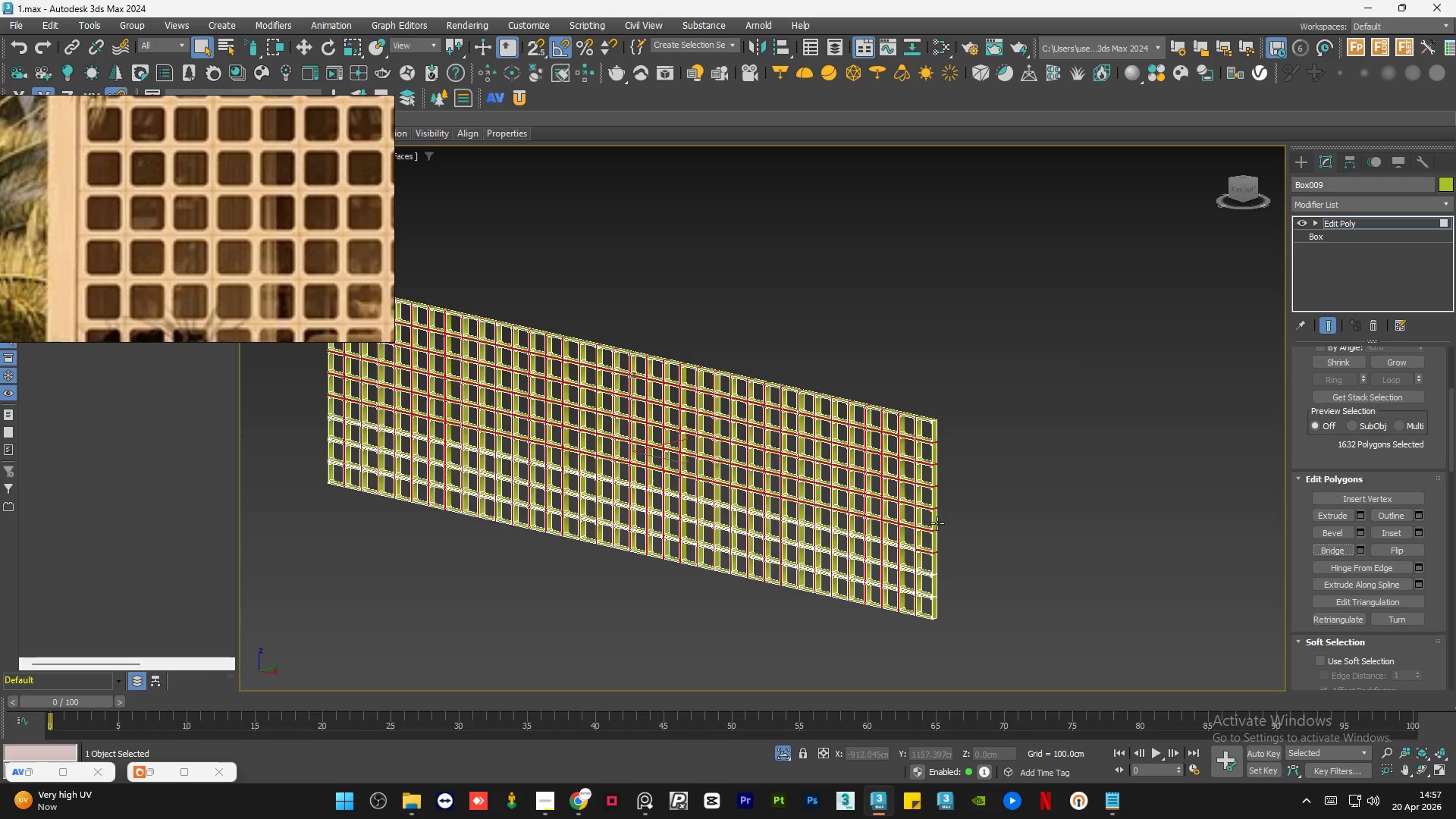 
key(Control+Z)
 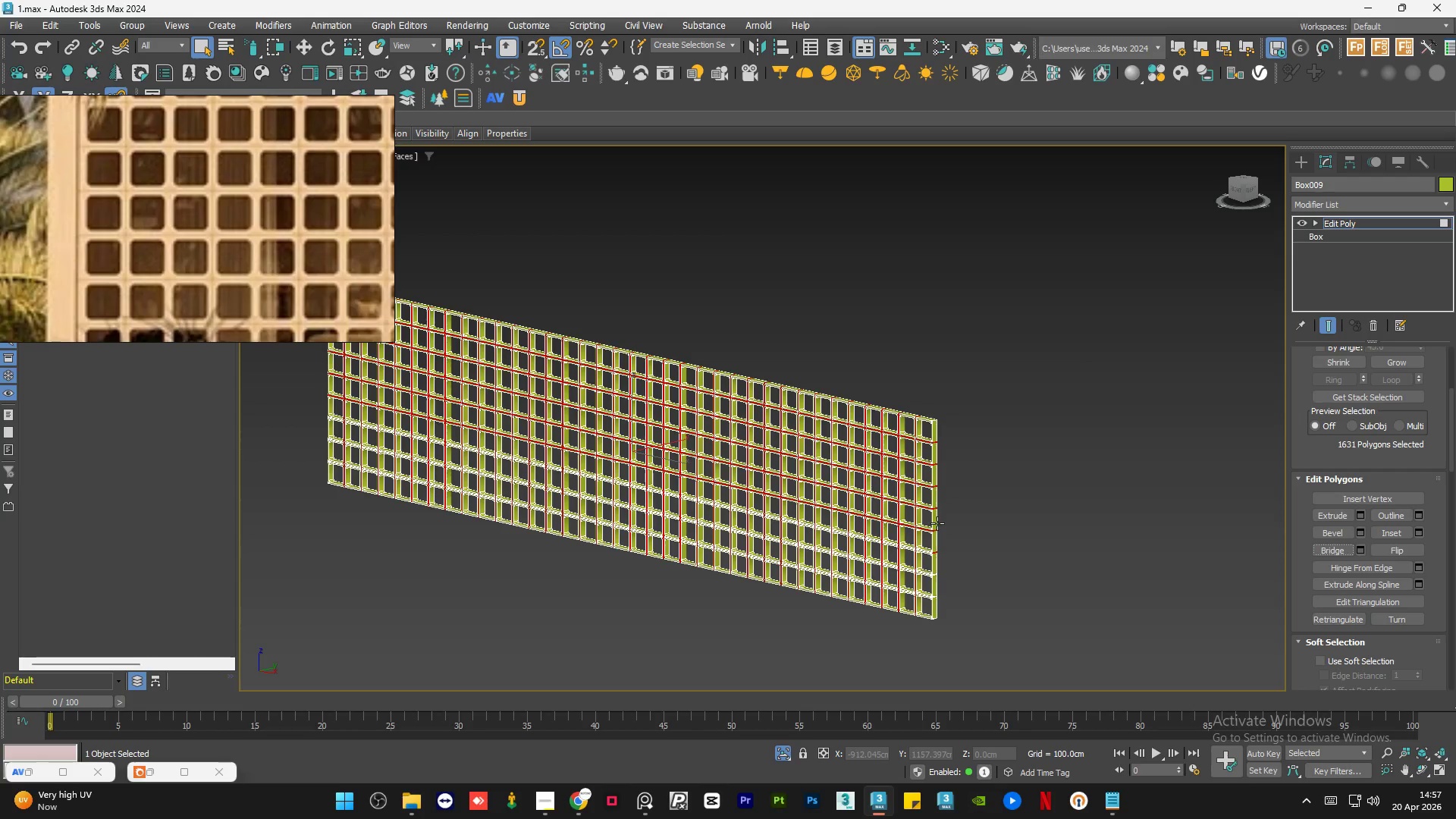 
key(Control+Z)
 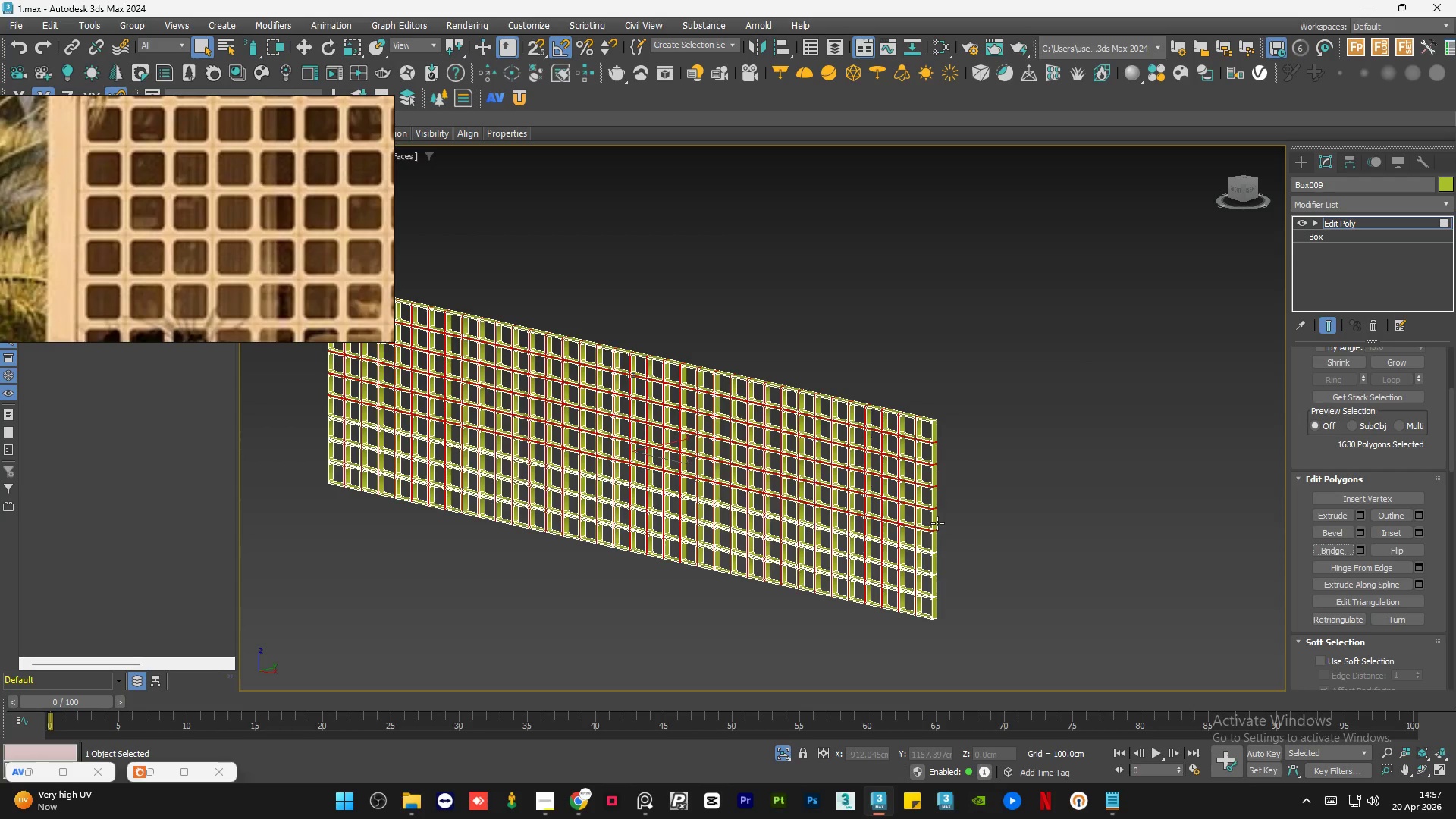 
key(Control+Z)
 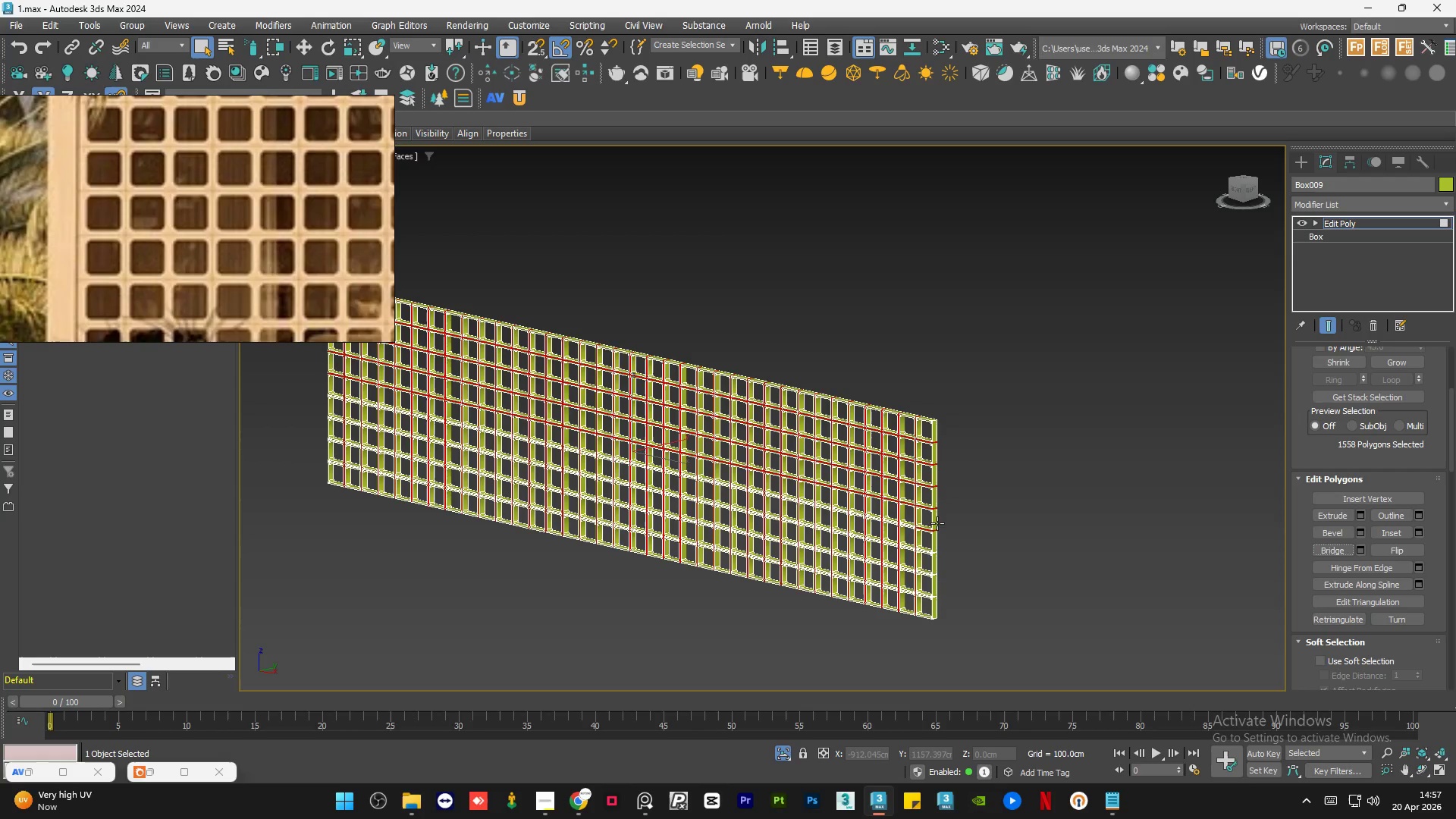 
key(Control+Z)
 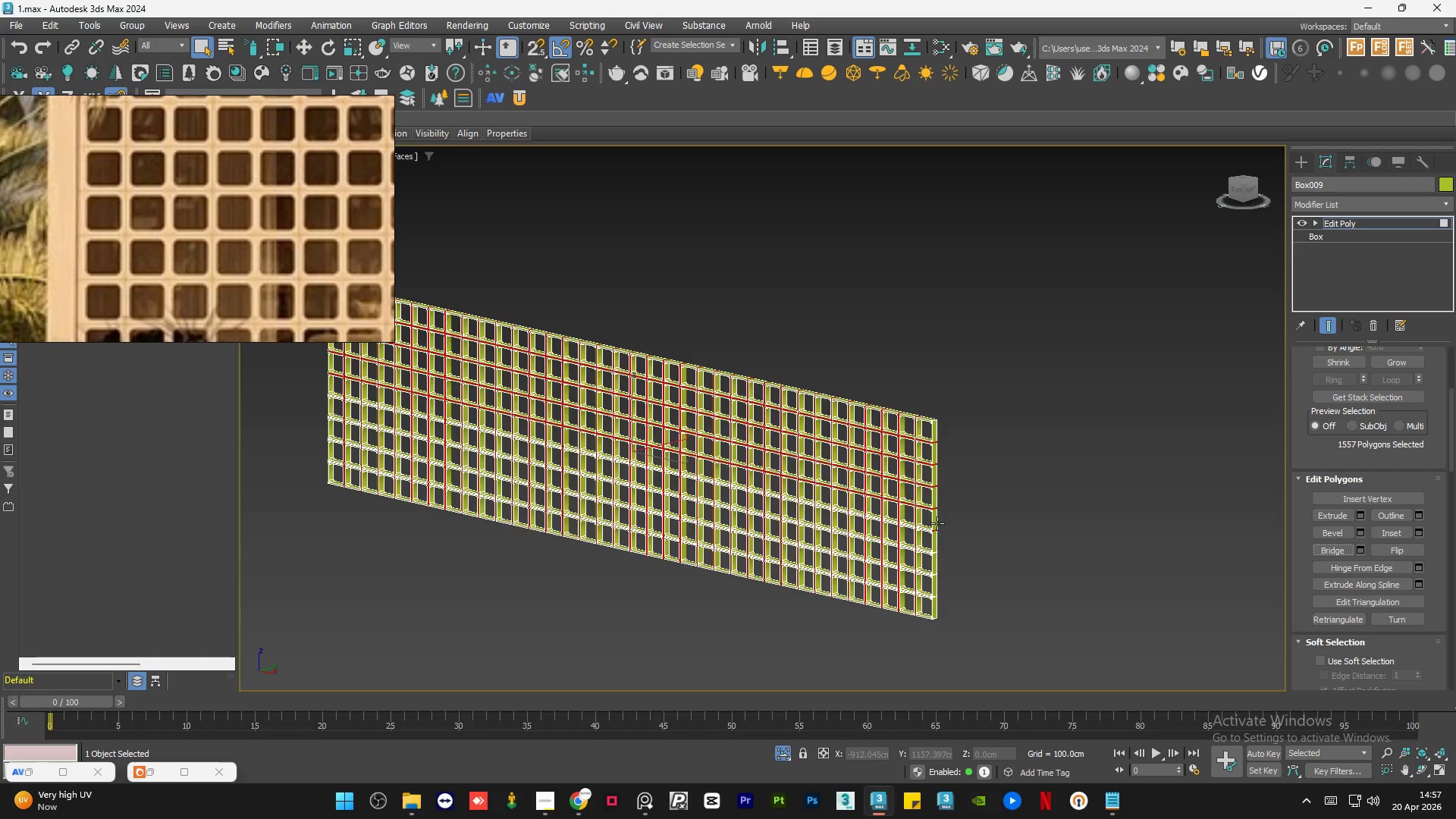 
key(Control+Z)
 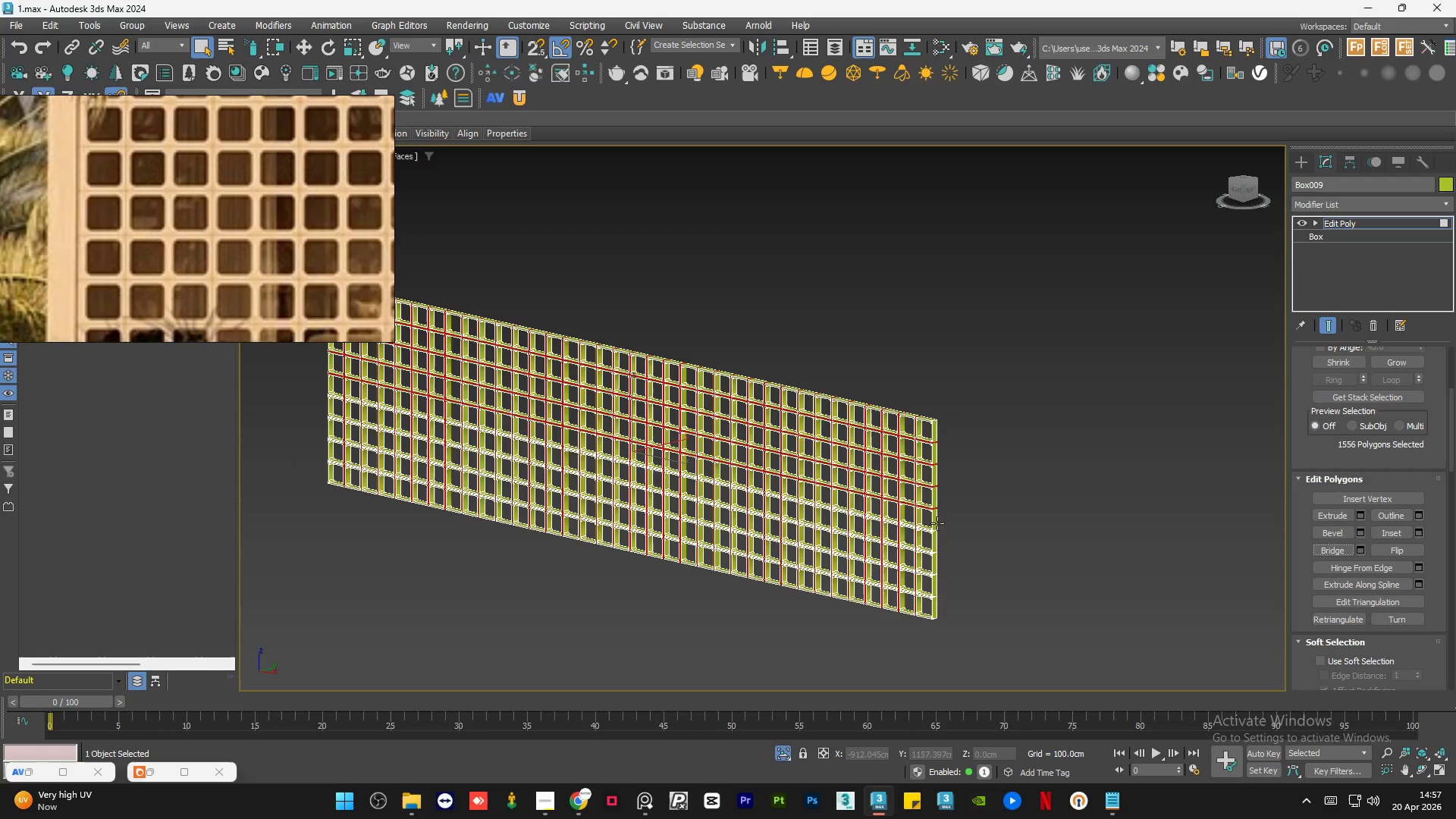 
key(Control+Z)
 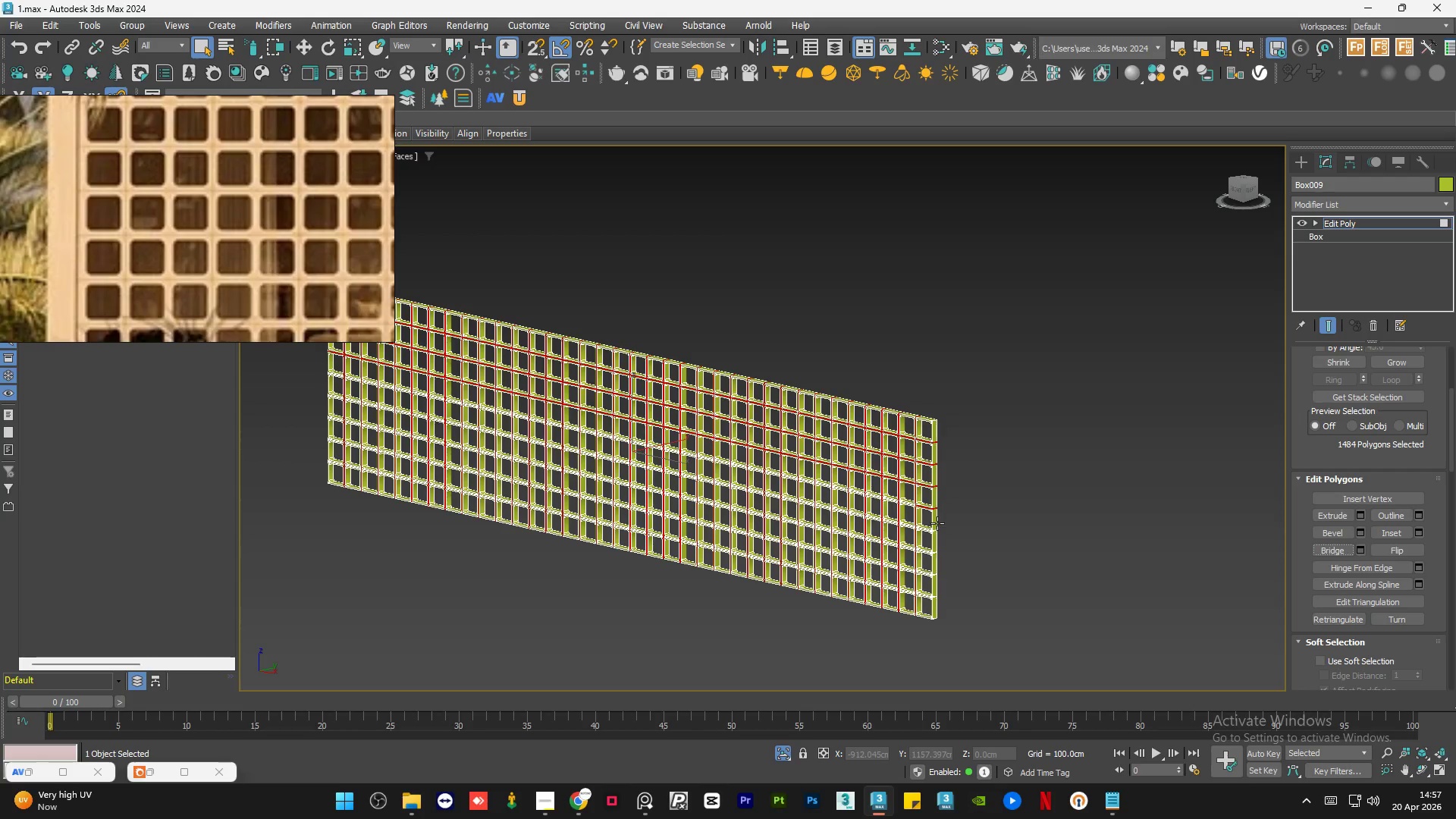 
key(Control+Z)
 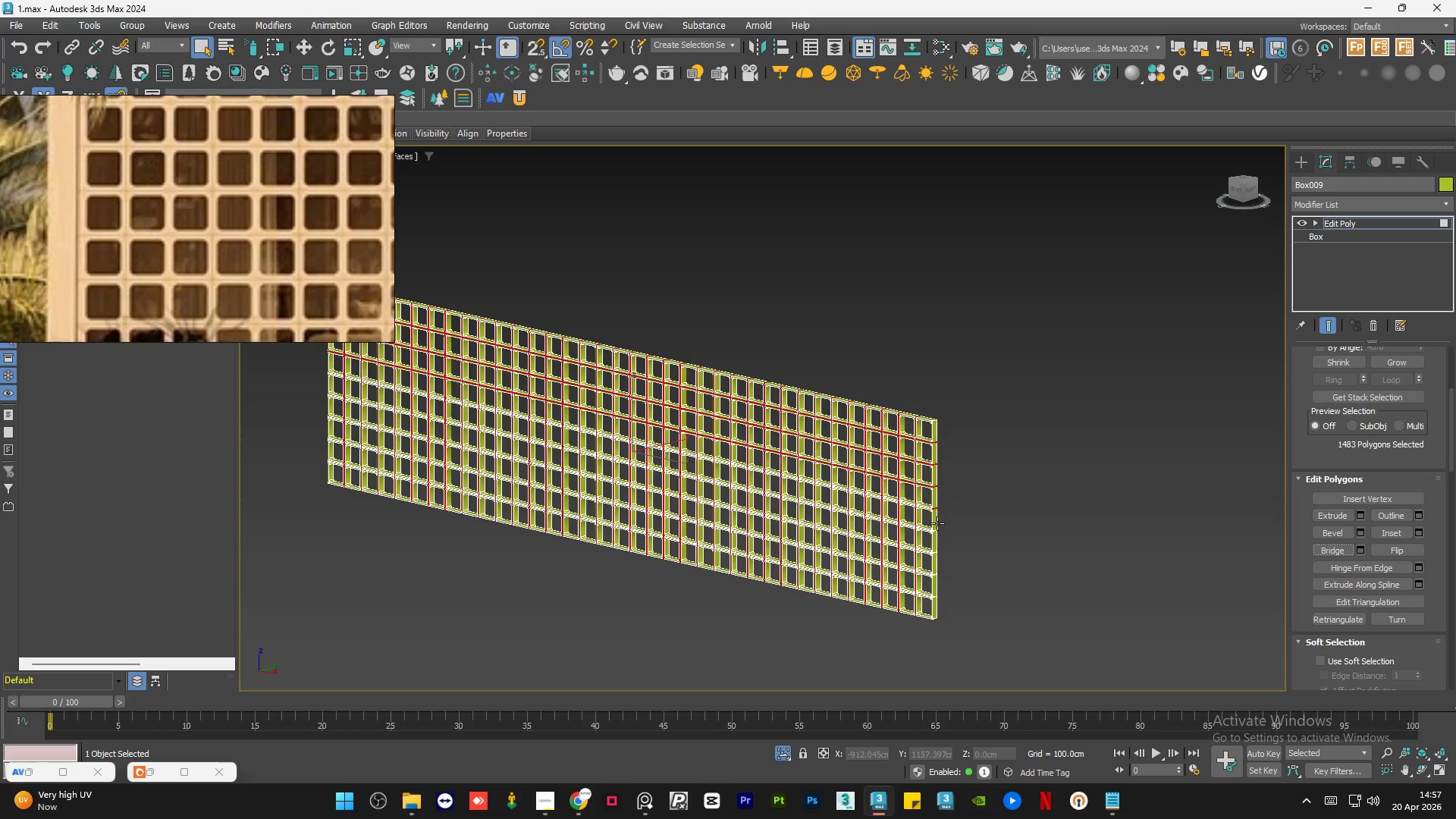 
key(Control+Z)
 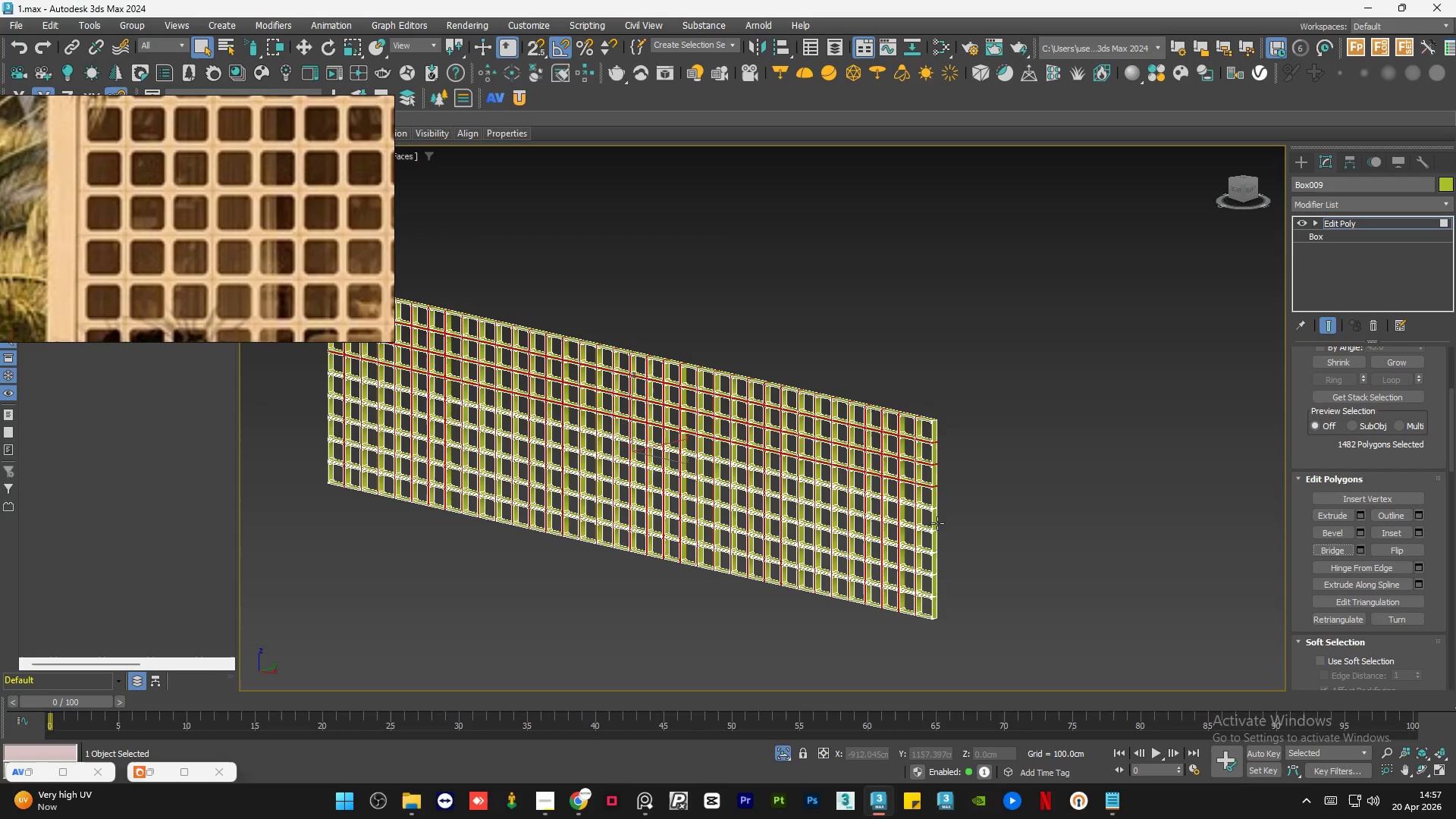 
key(Control+Z)
 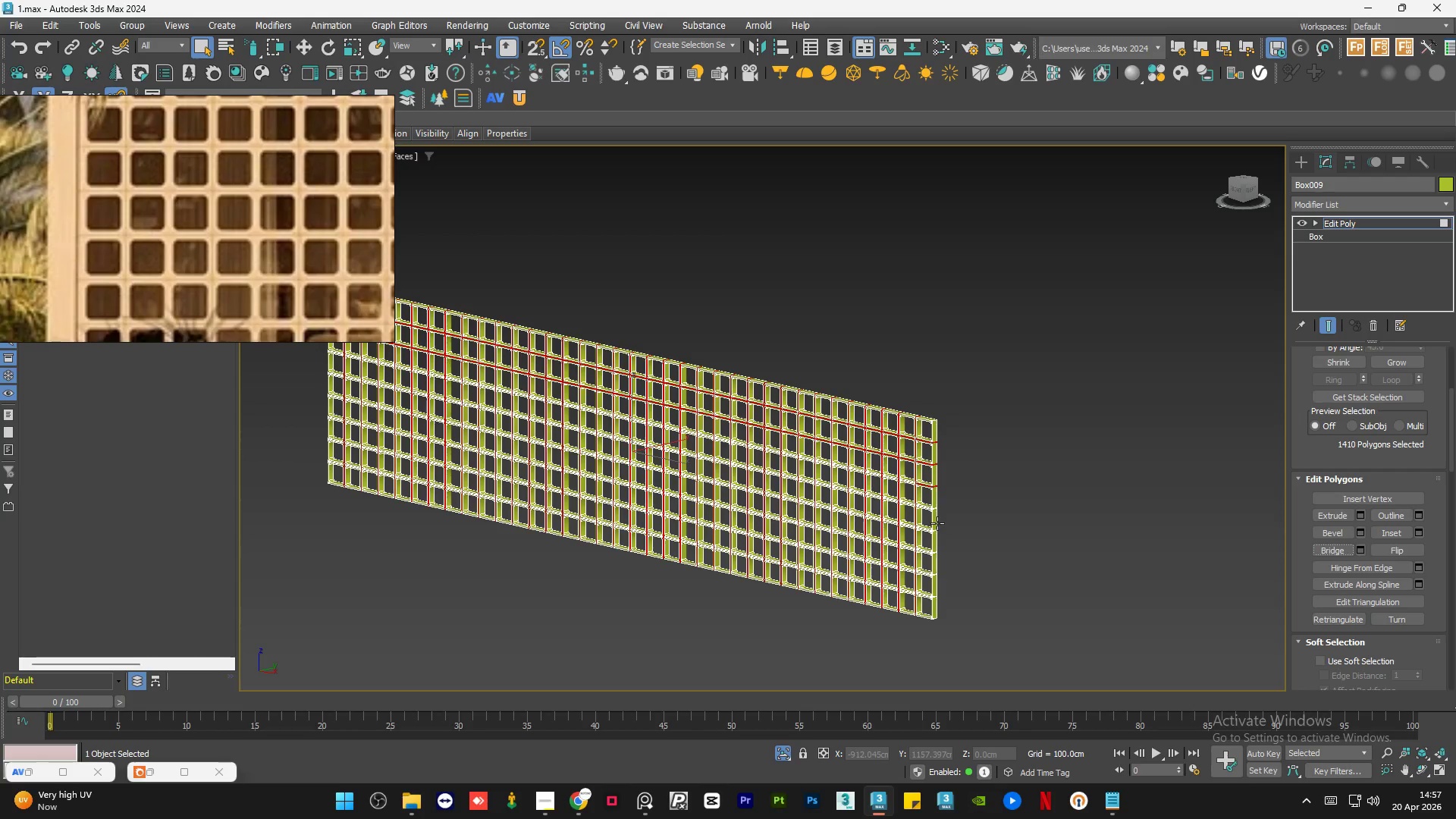 
key(Control+Z)
 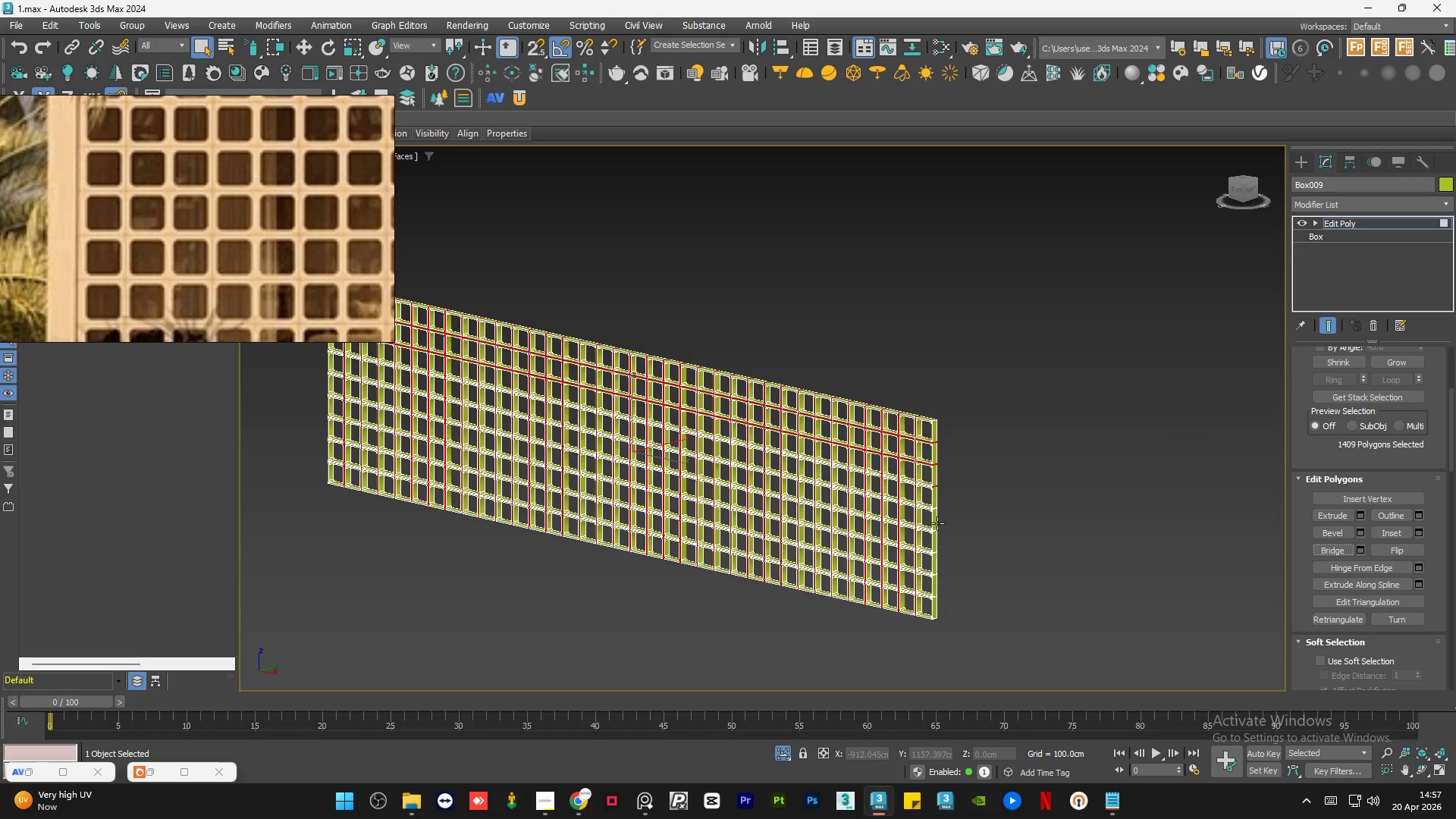 
key(Control+Z)
 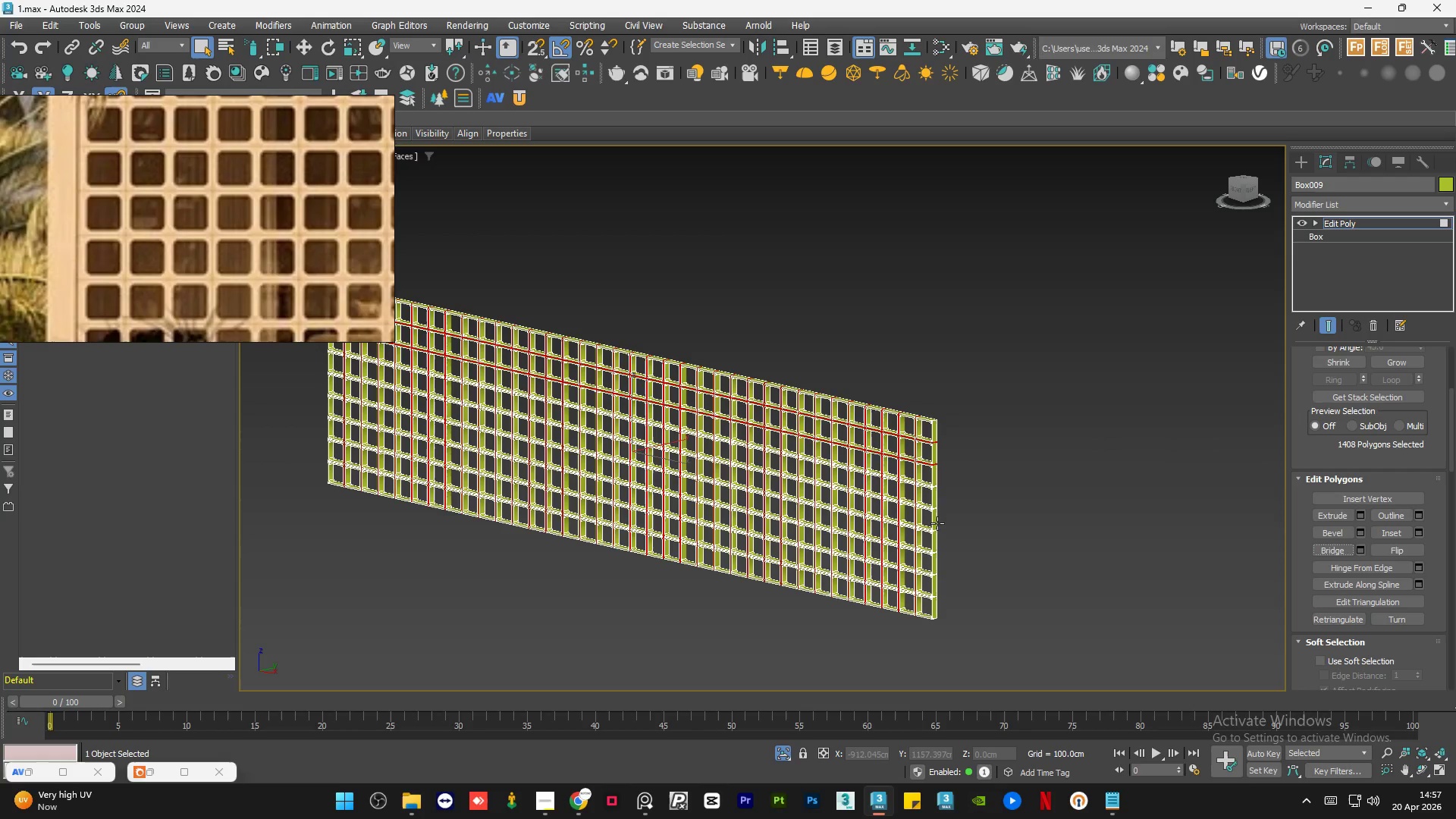 
key(Control+Z)
 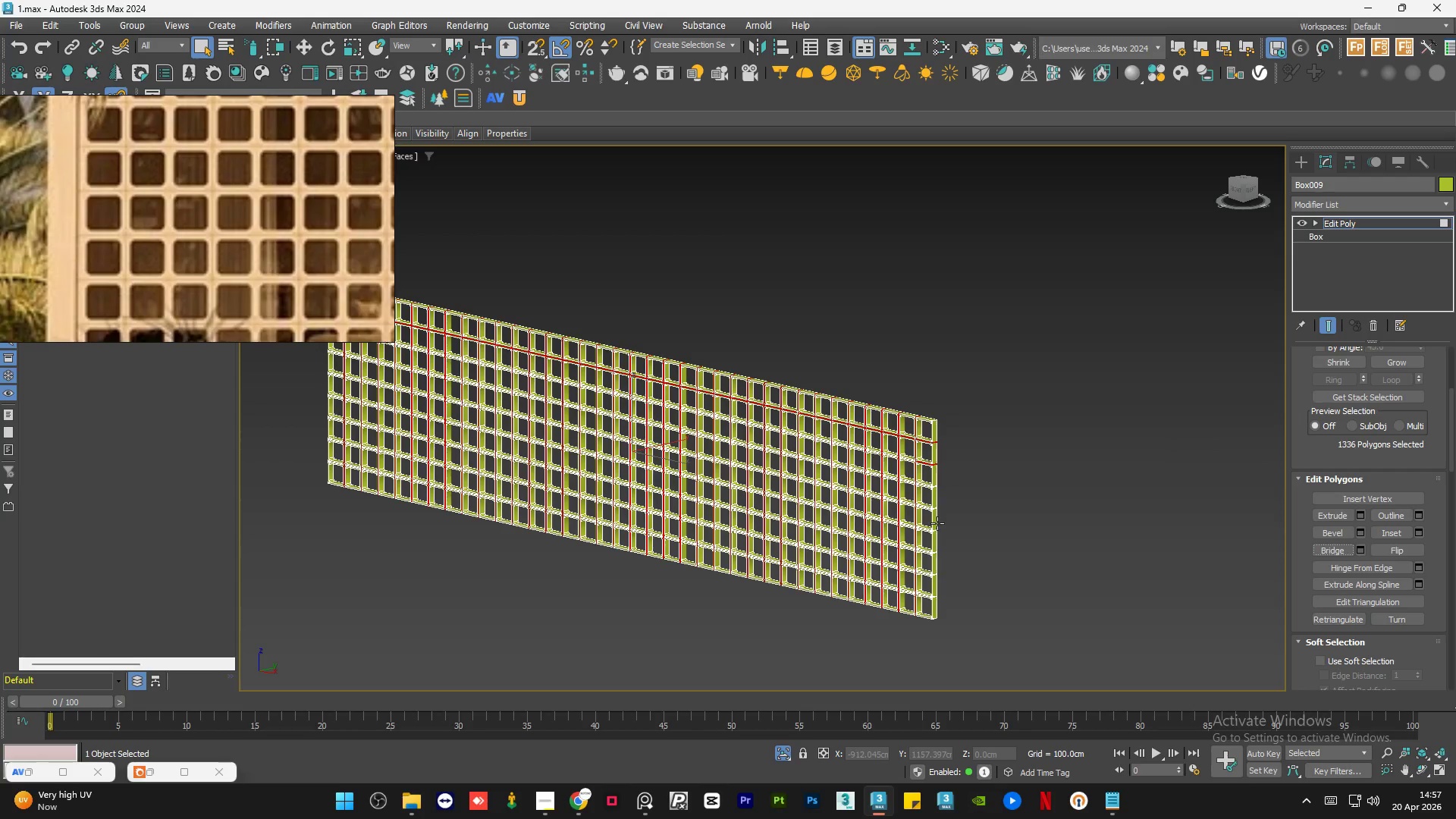 
key(Control+Z)
 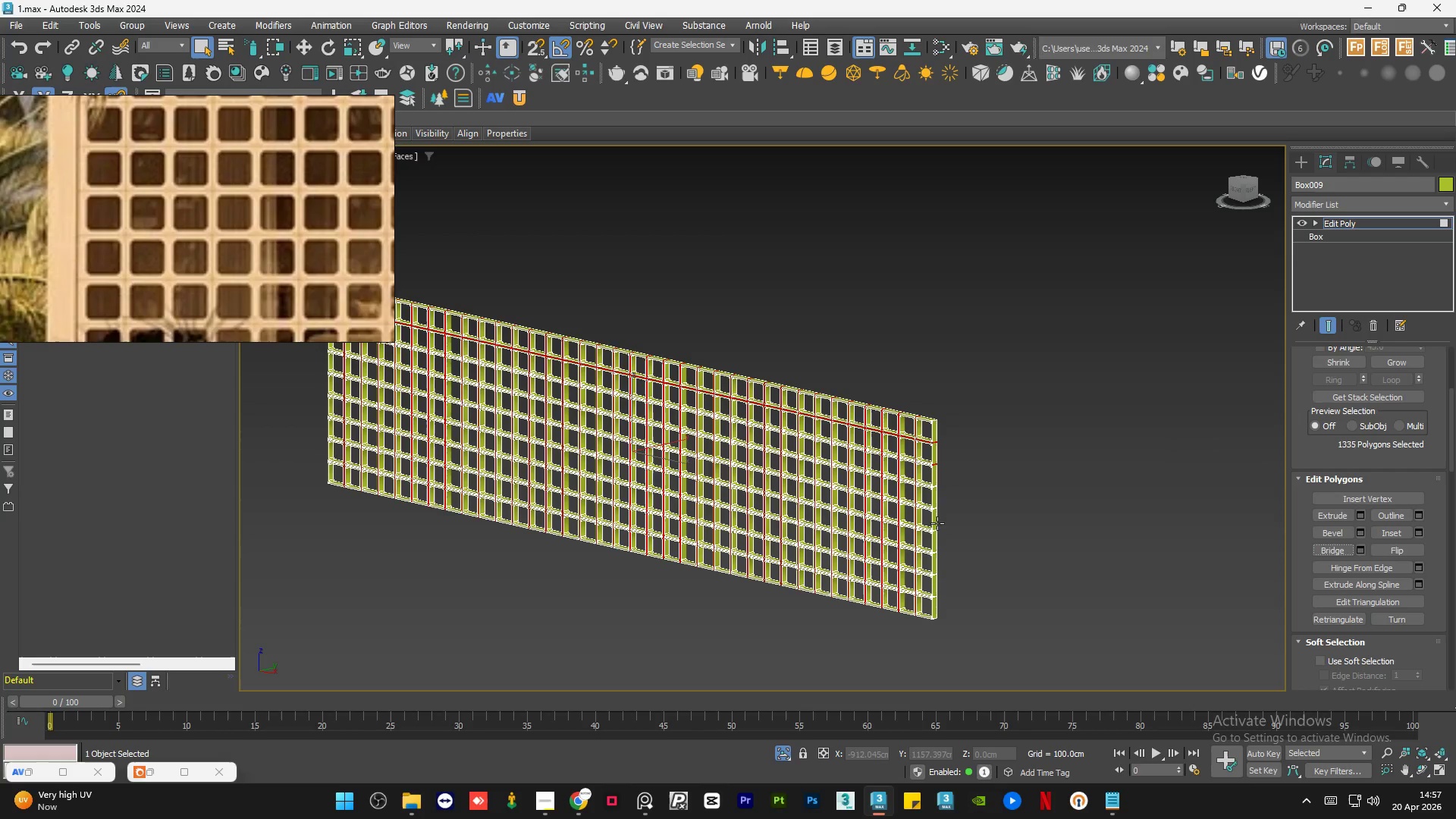 
key(Control+Z)
 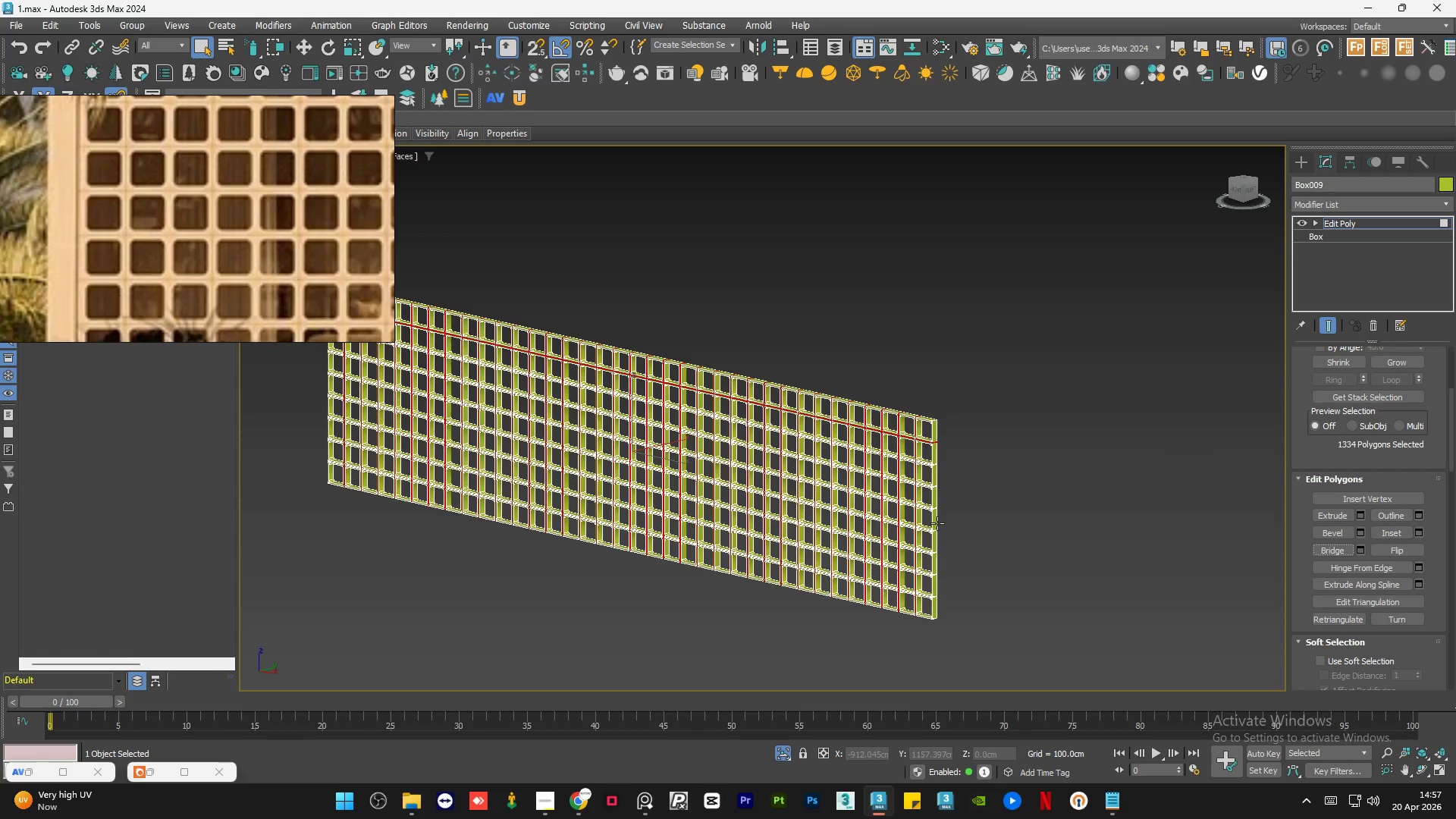 
key(Control+Z)
 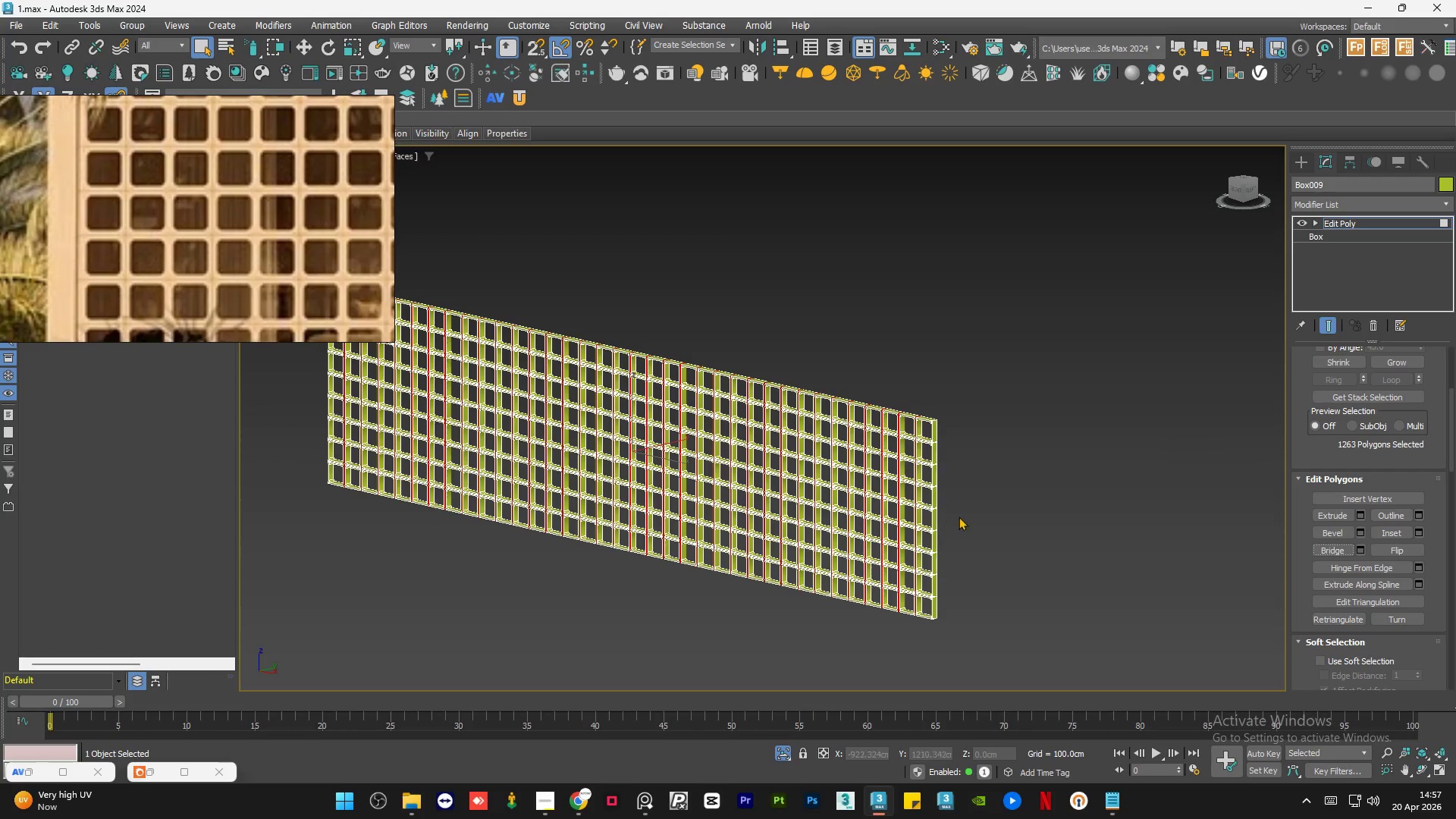 
hold_key(key=AltLeft, duration=1.91)
 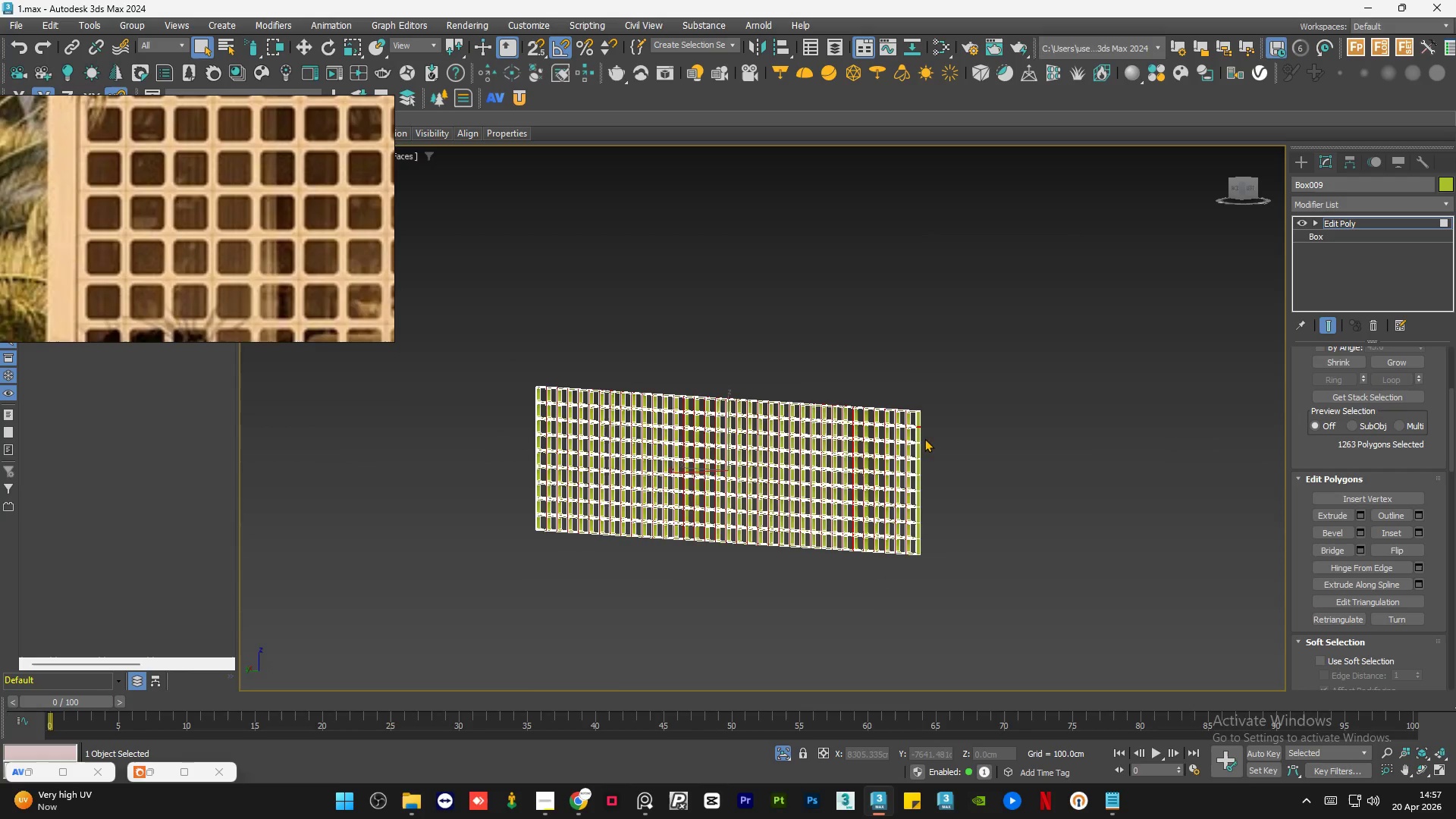 
scroll: coordinate [959, 516], scroll_direction: down, amount: 1.0
 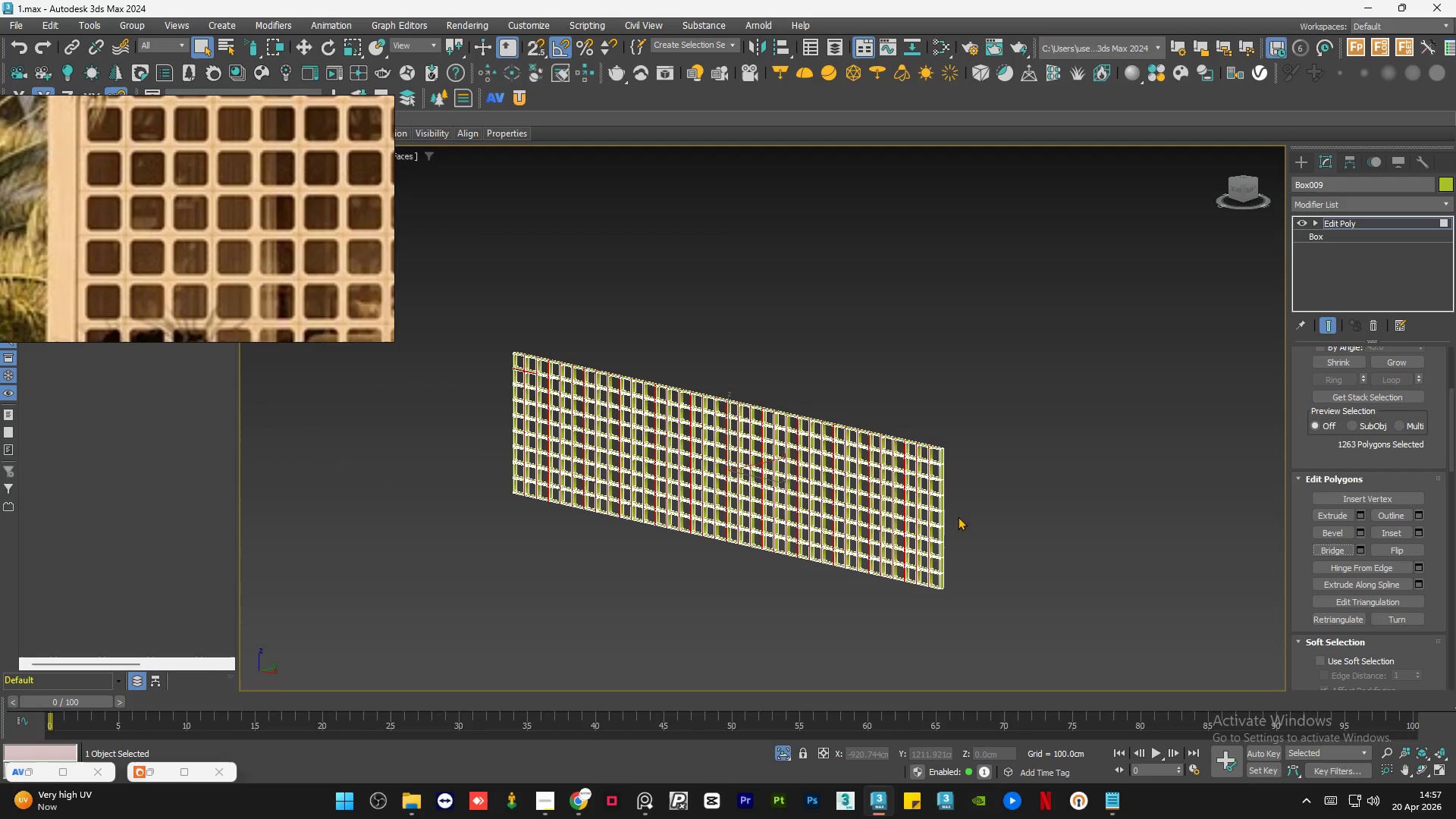 
key(Control+Z)
 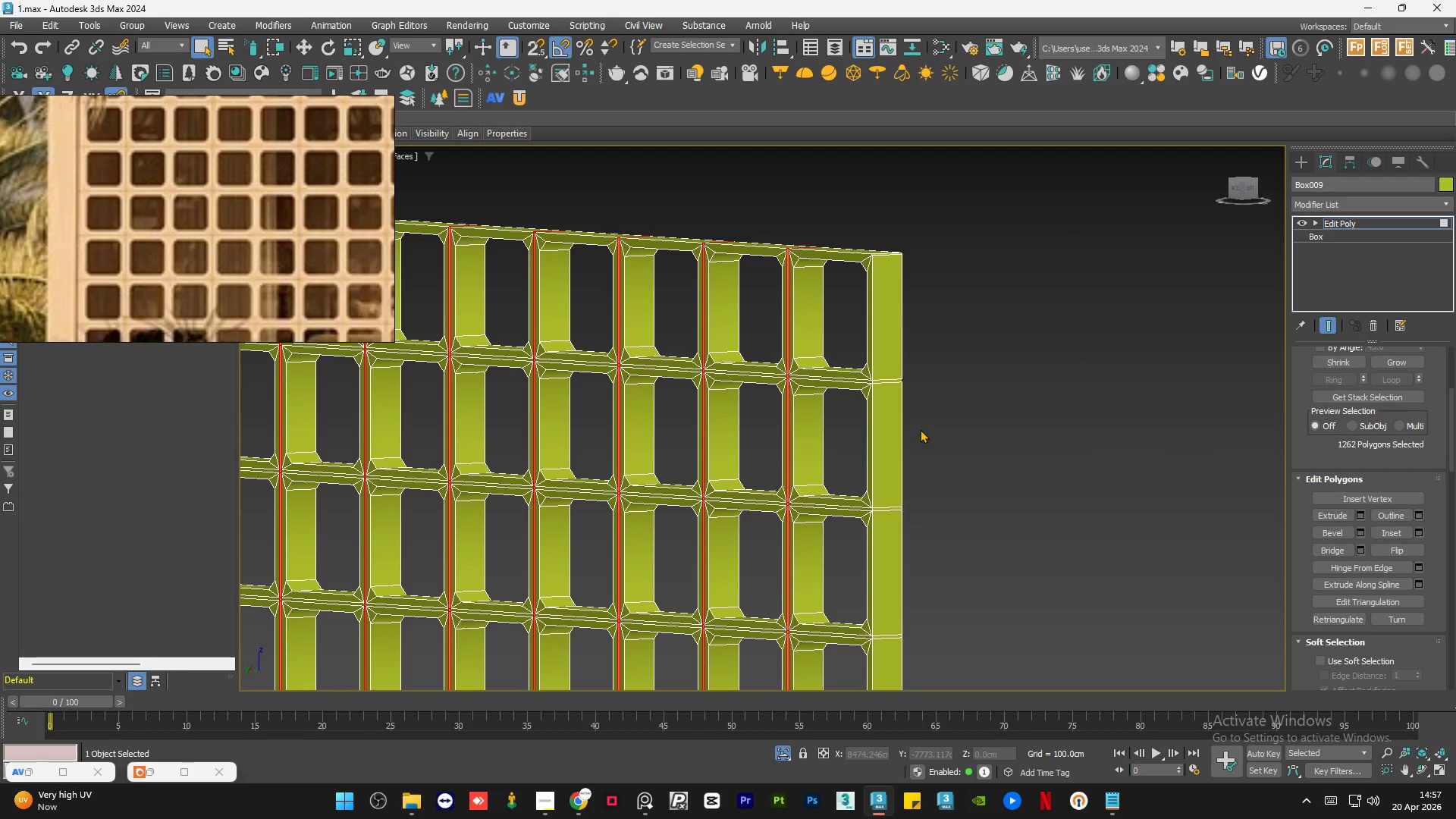 
scroll: coordinate [920, 429], scroll_direction: up, amount: 6.0
 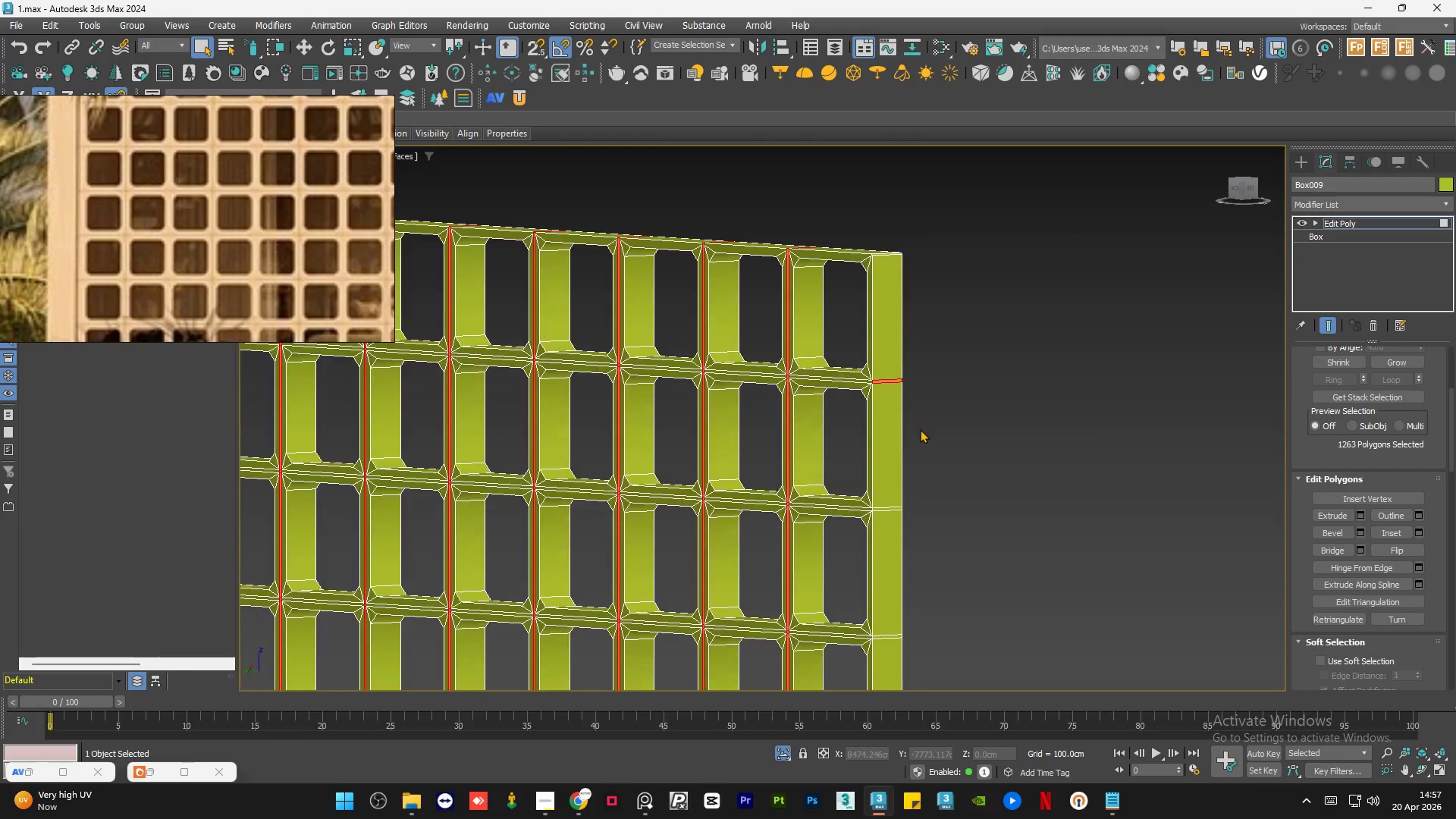 
hold_key(key=AltLeft, duration=1.7)
 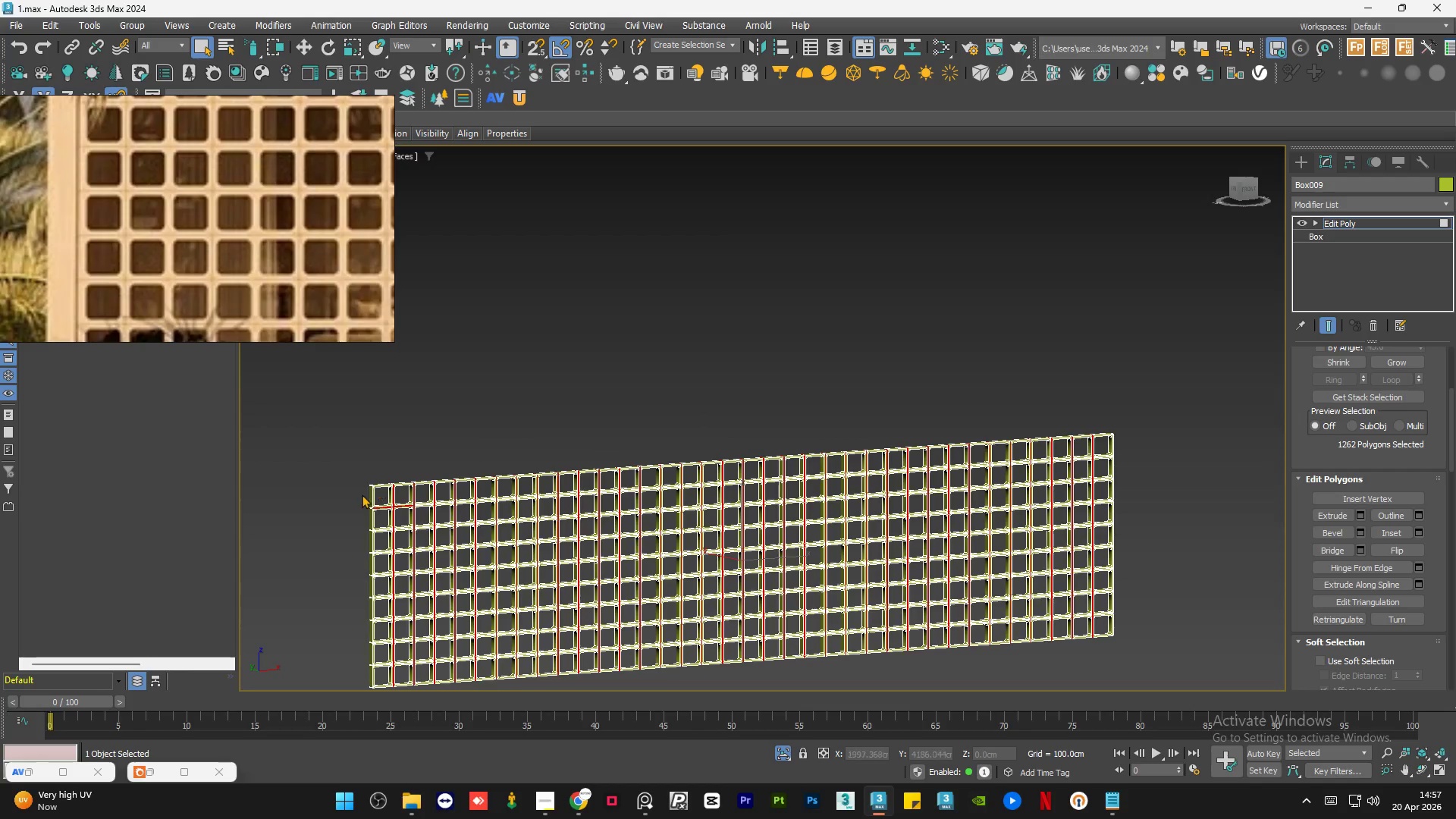 
scroll: coordinate [1040, 526], scroll_direction: down, amount: 5.0
 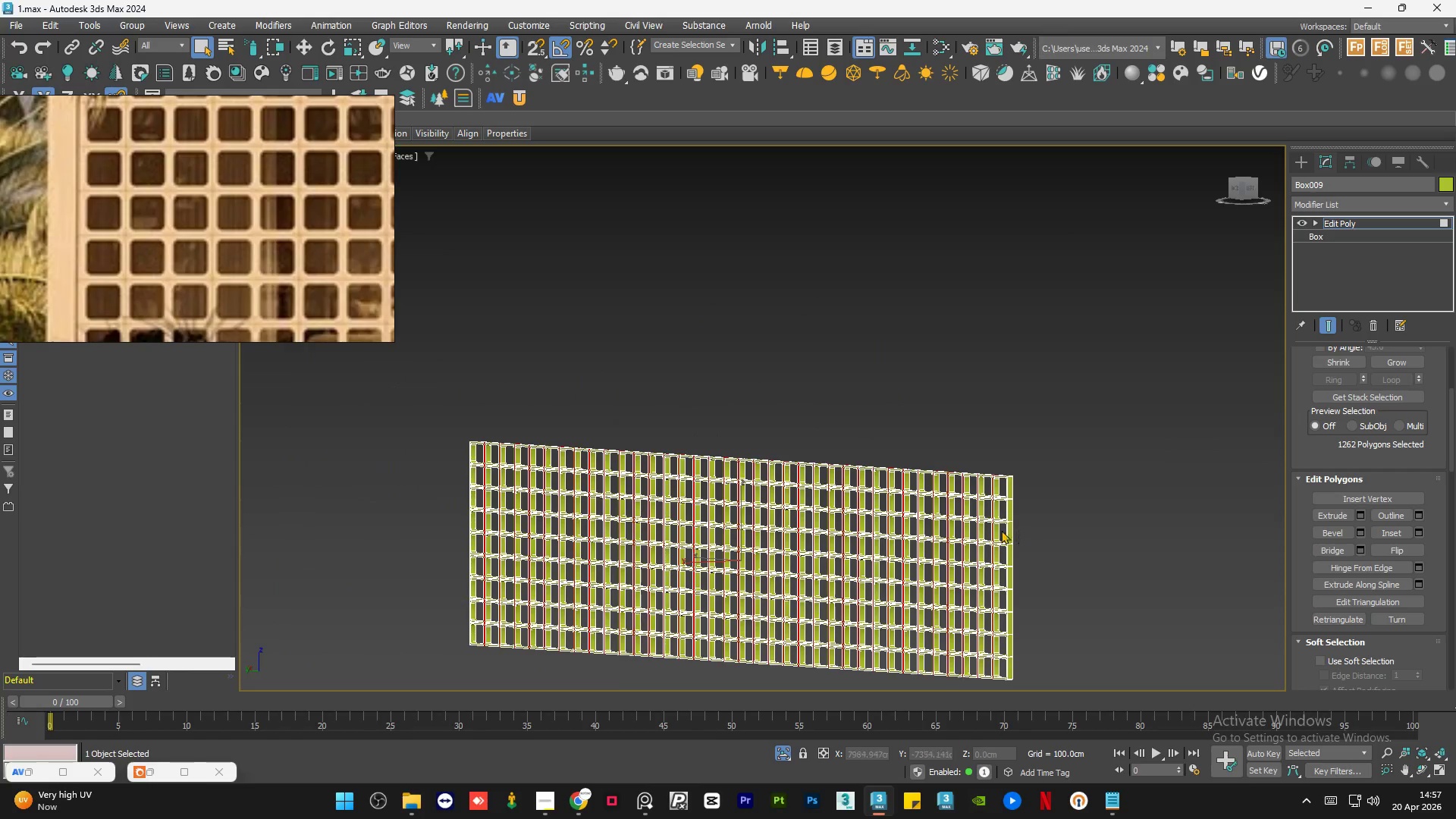 
scroll: coordinate [373, 505], scroll_direction: up, amount: 5.0
 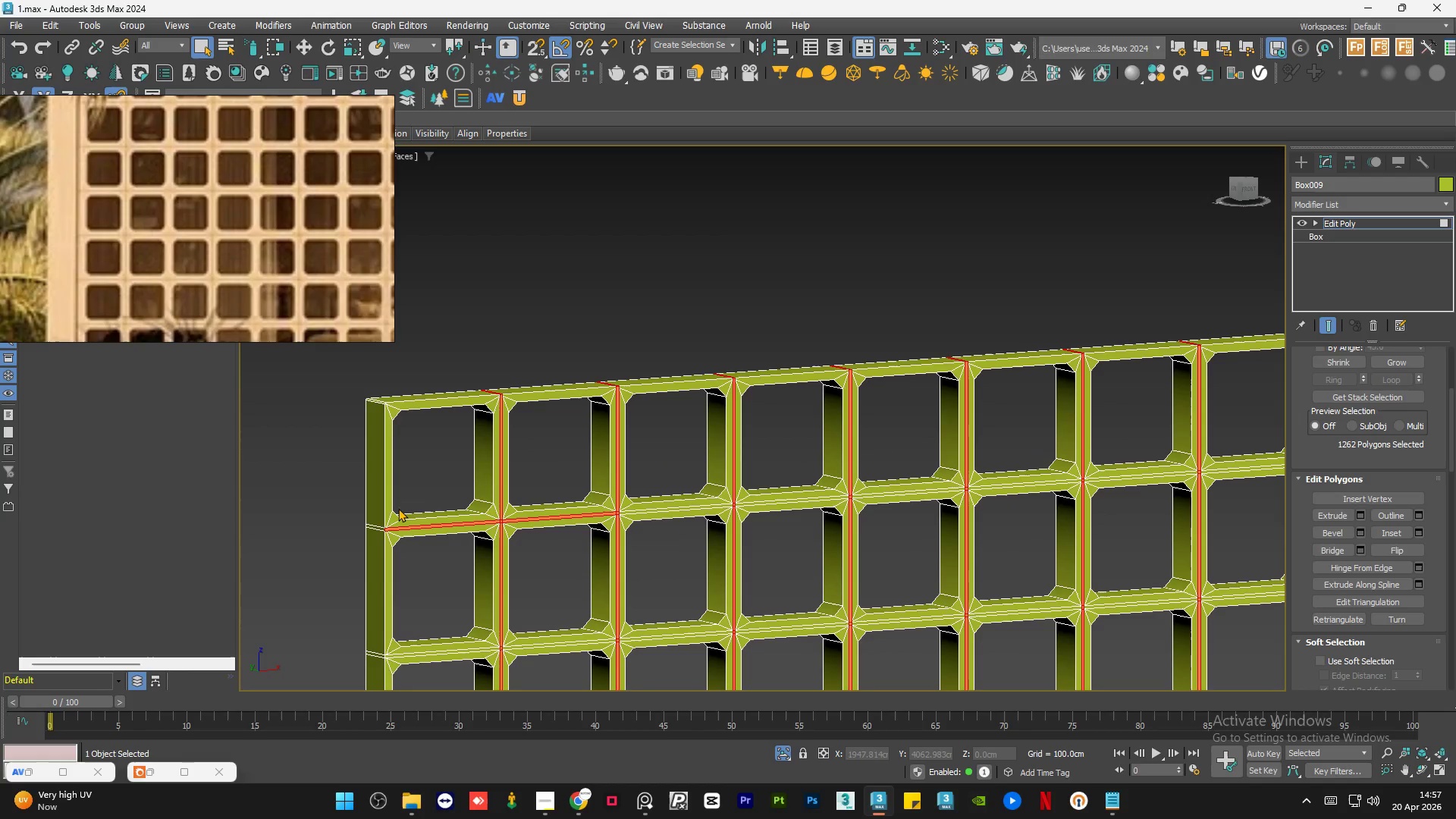 
key(Control+Z)
 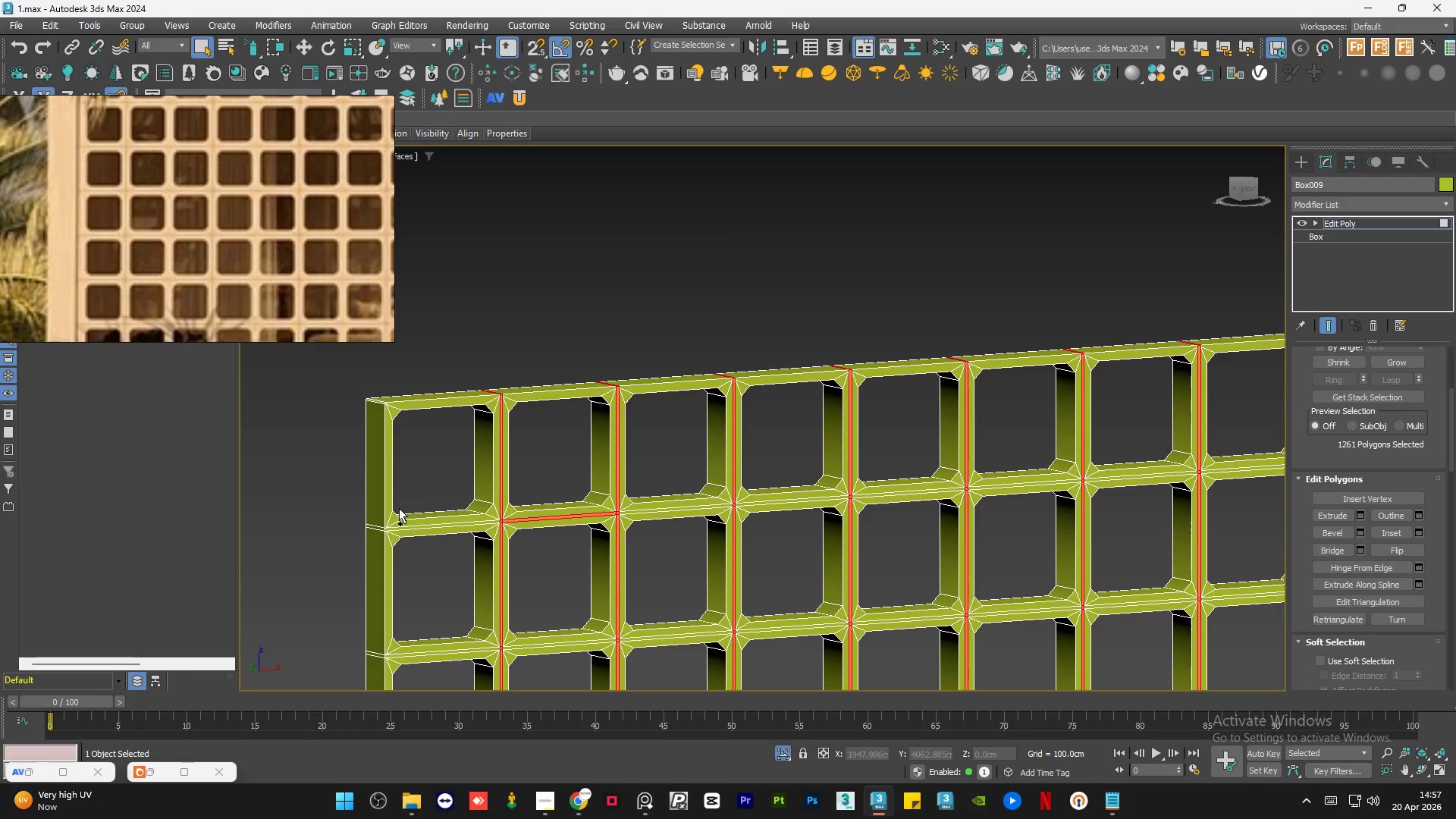 
key(Control+Z)
 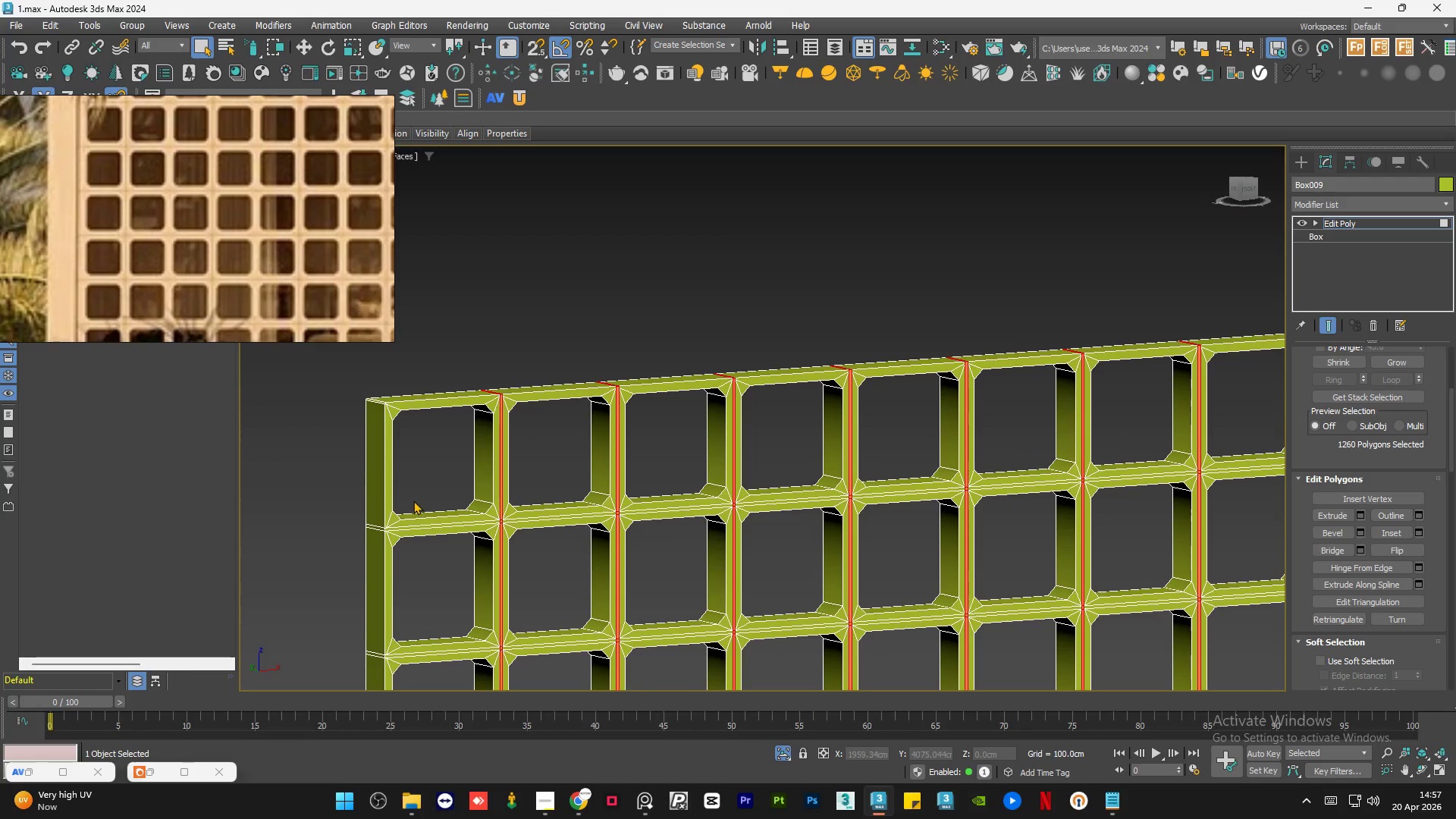 
hold_key(key=AltLeft, duration=0.45)
 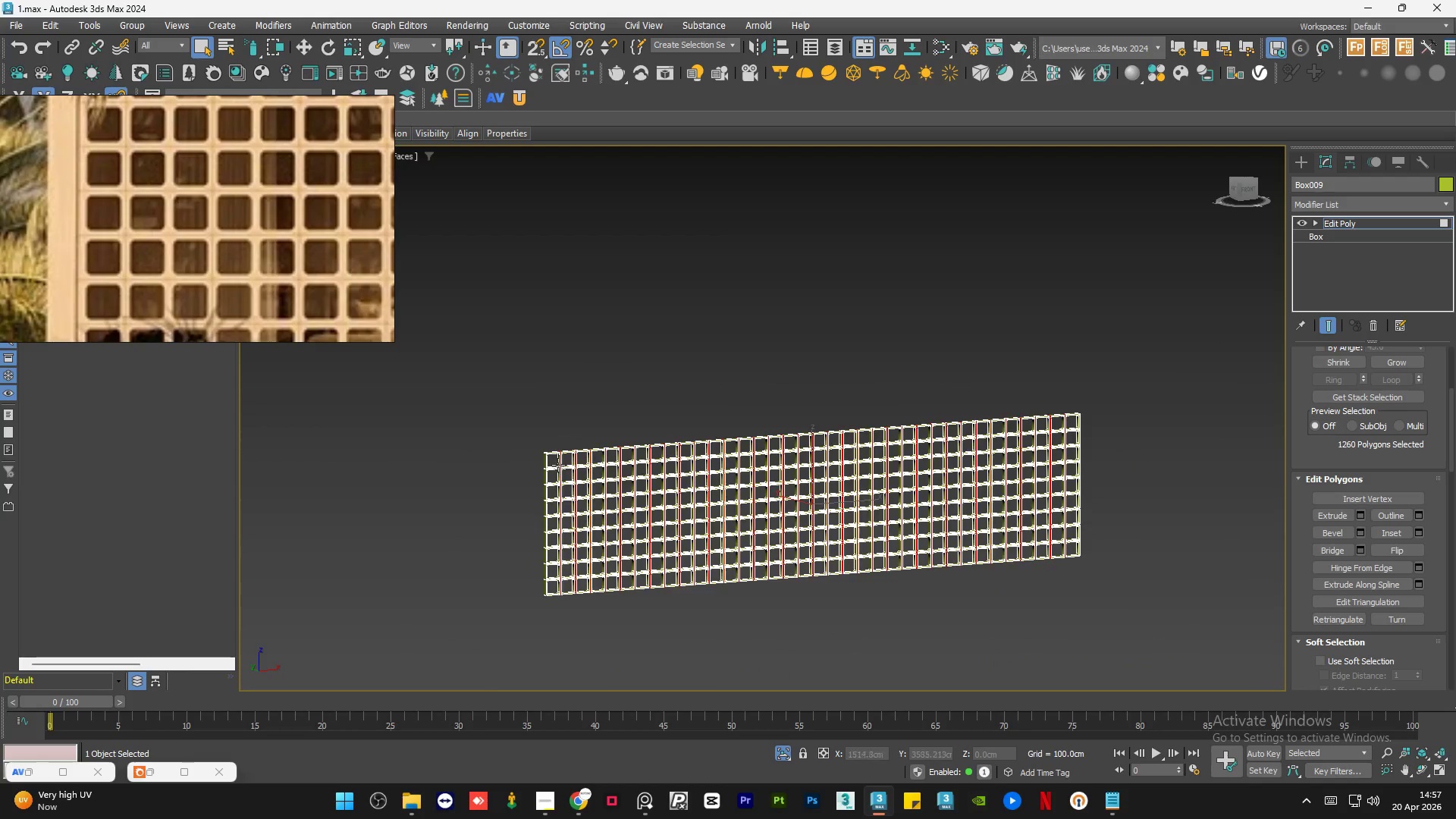 
scroll: coordinate [650, 444], scroll_direction: down, amount: 6.0
 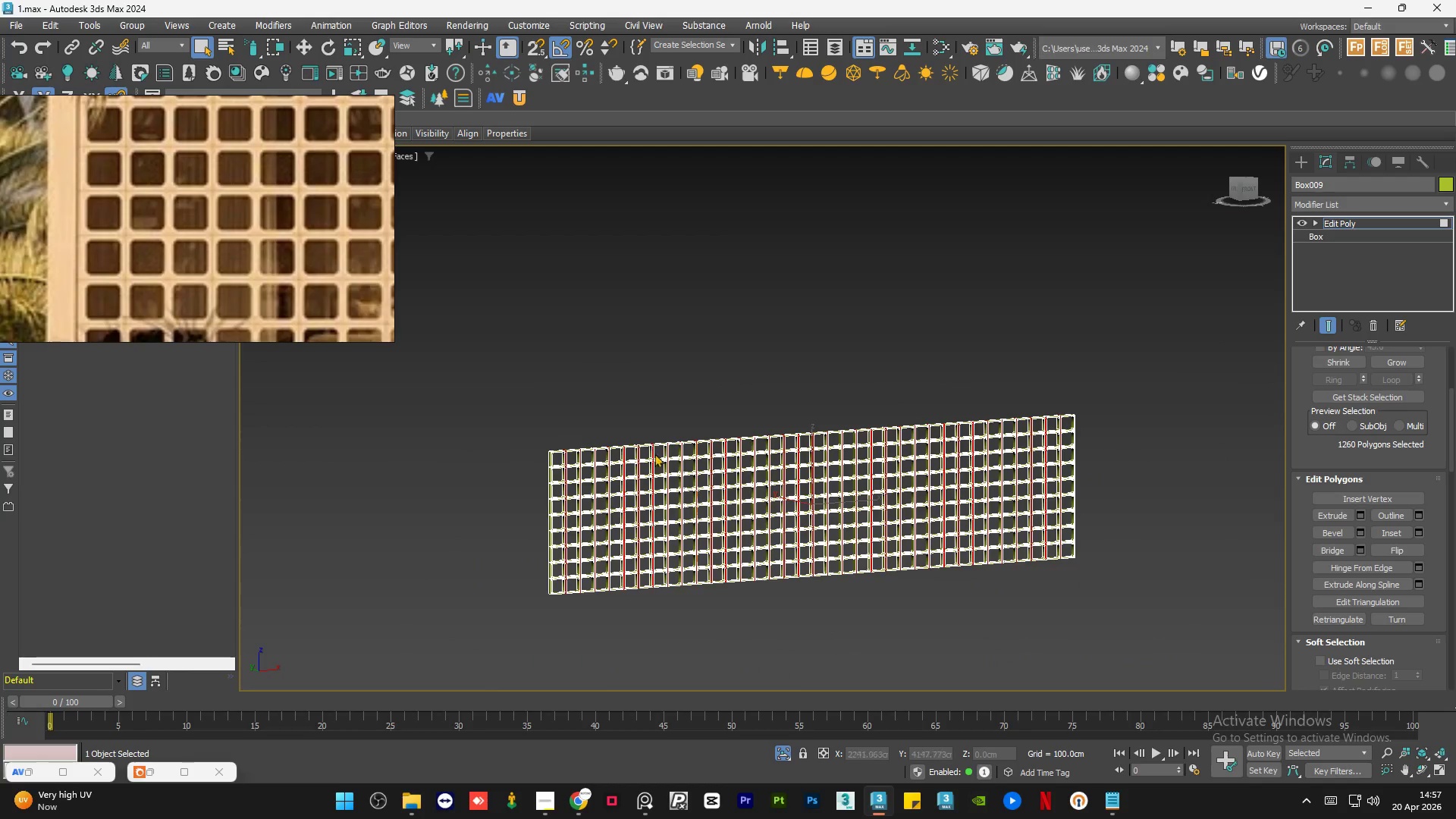 
scroll: coordinate [557, 464], scroll_direction: up, amount: 7.0
 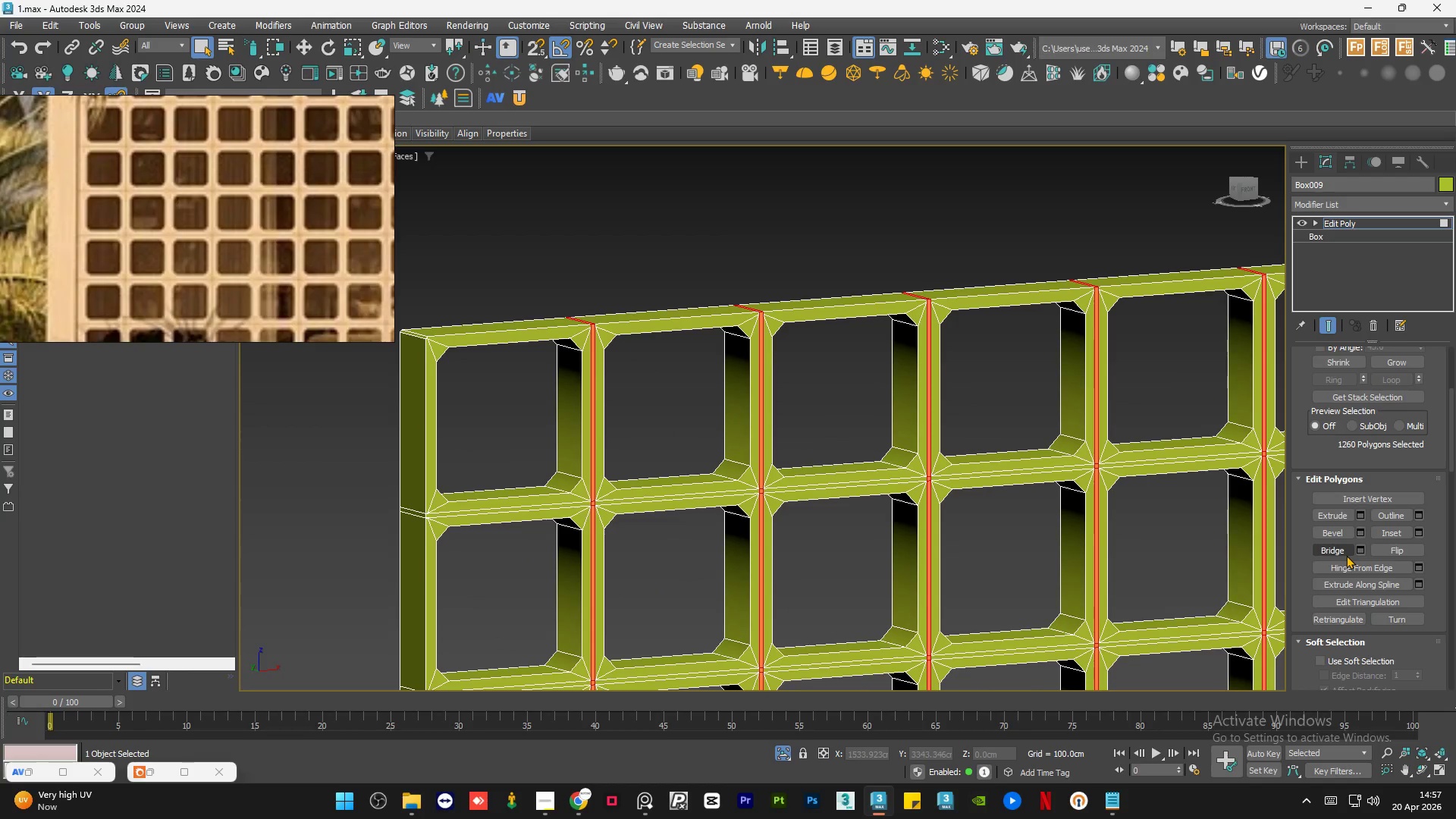 
left_click([1345, 554])
 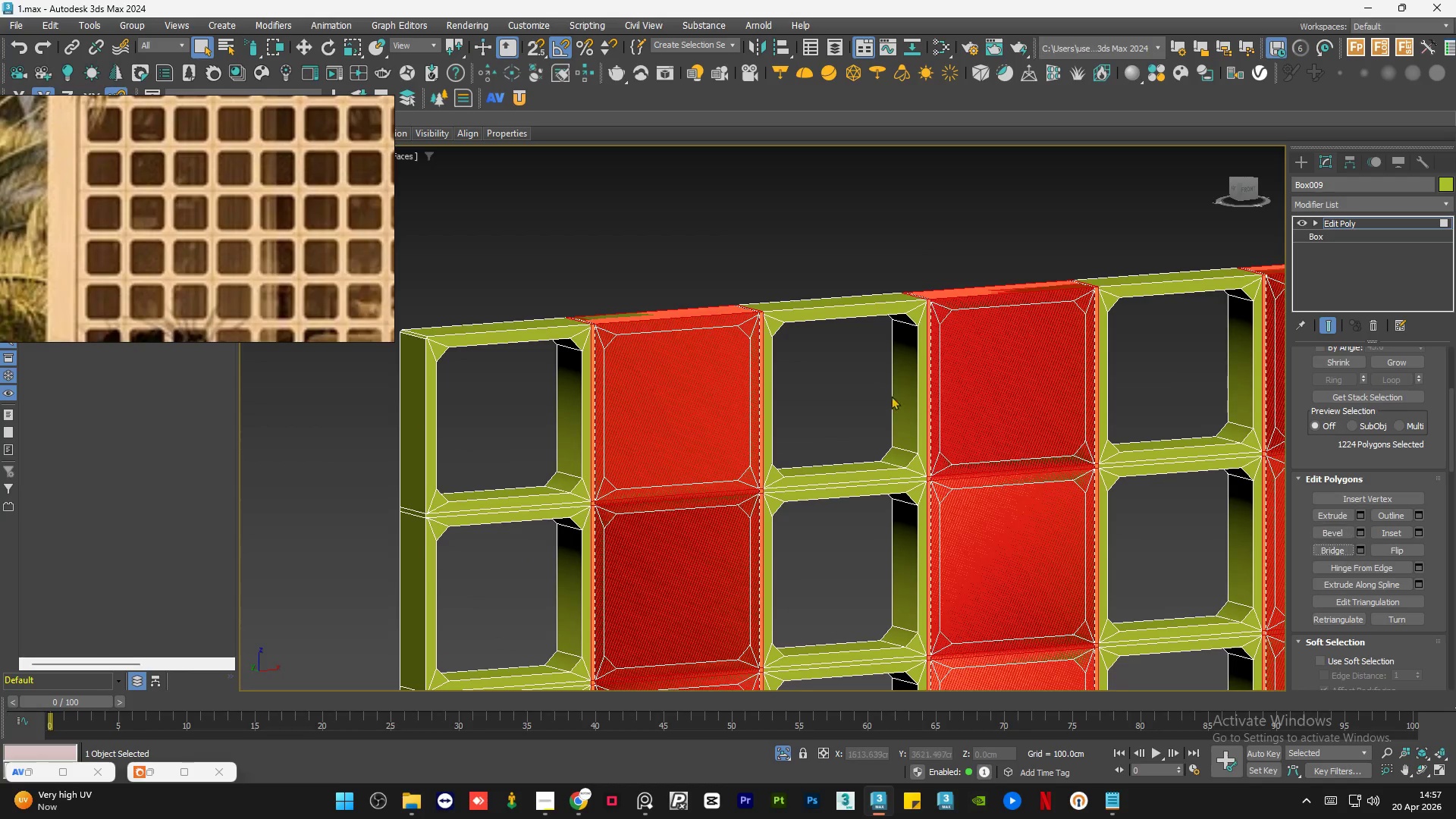 
scroll: coordinate [598, 327], scroll_direction: up, amount: 6.0
 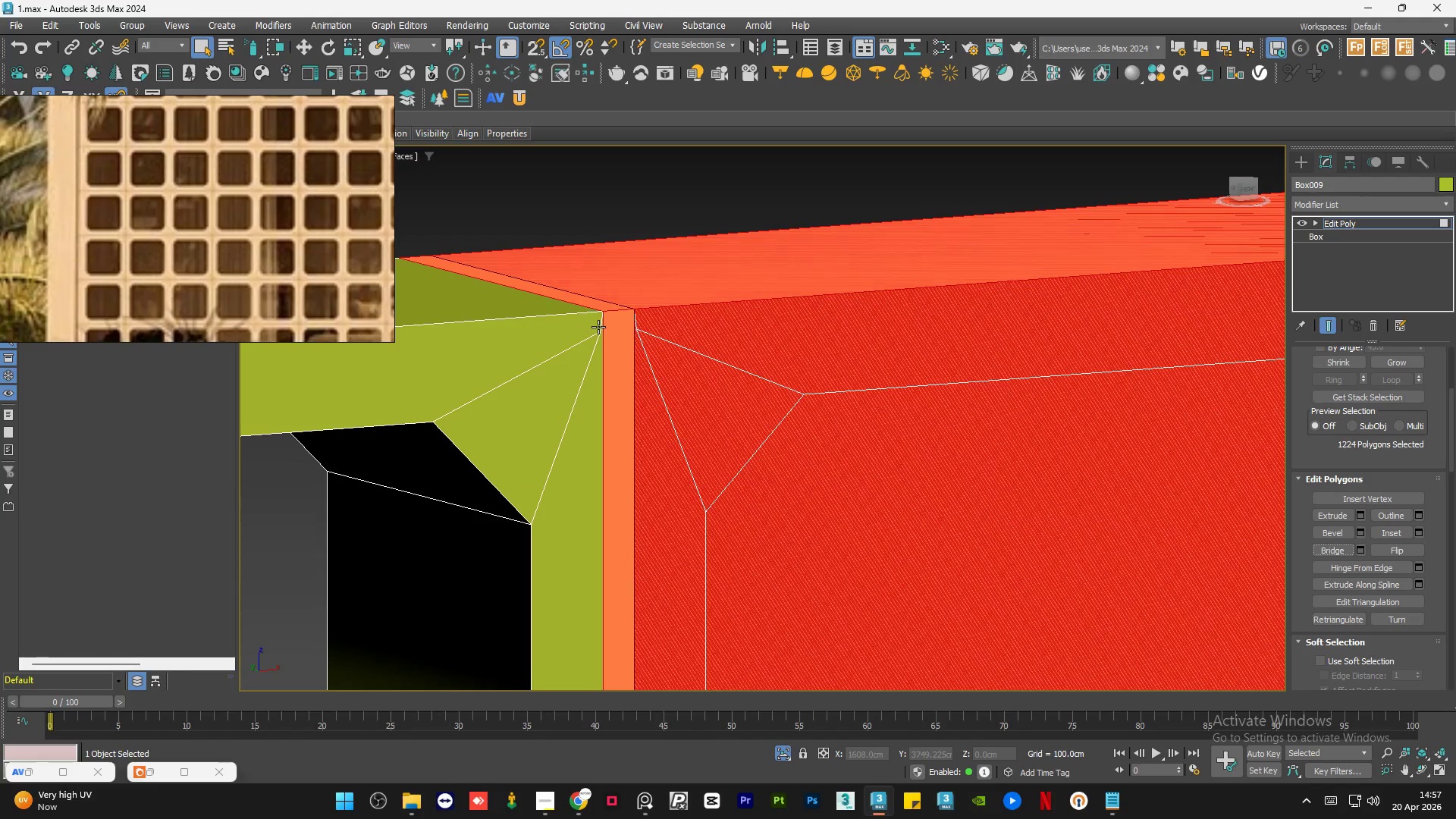 
scroll: coordinate [598, 327], scroll_direction: down, amount: 2.0
 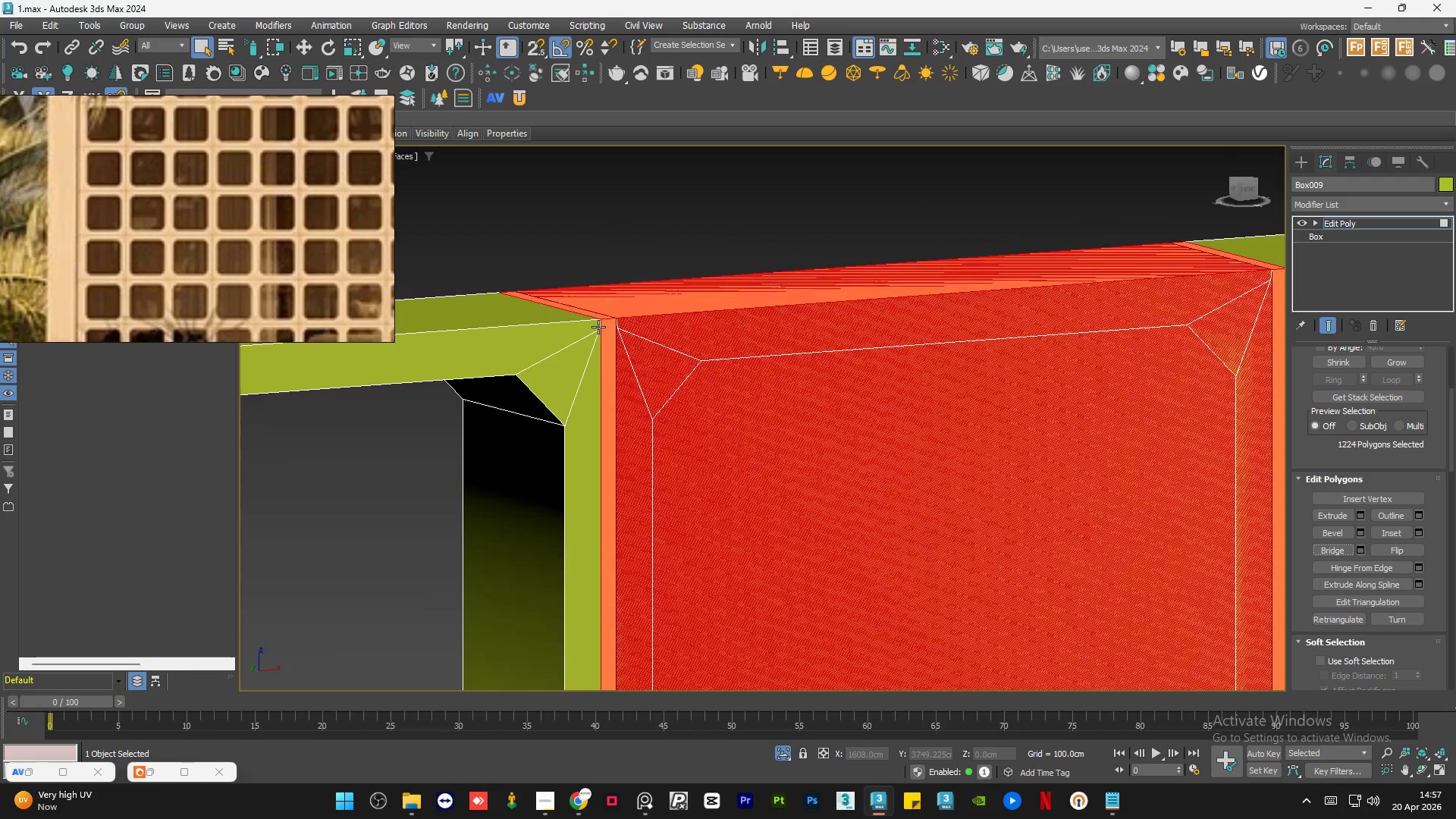 
key(Control+Z)
 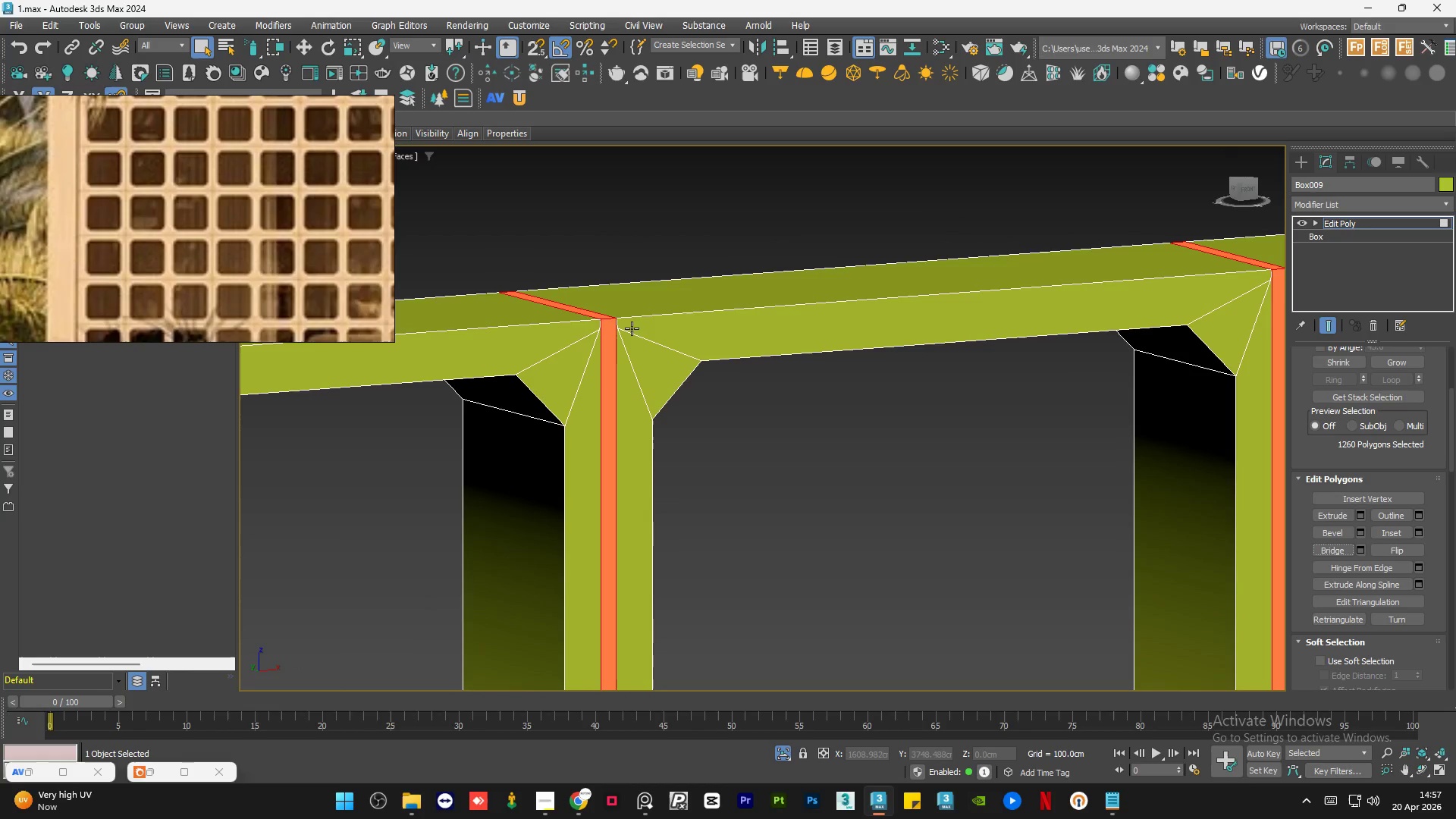 
scroll: coordinate [637, 328], scroll_direction: down, amount: 3.0
 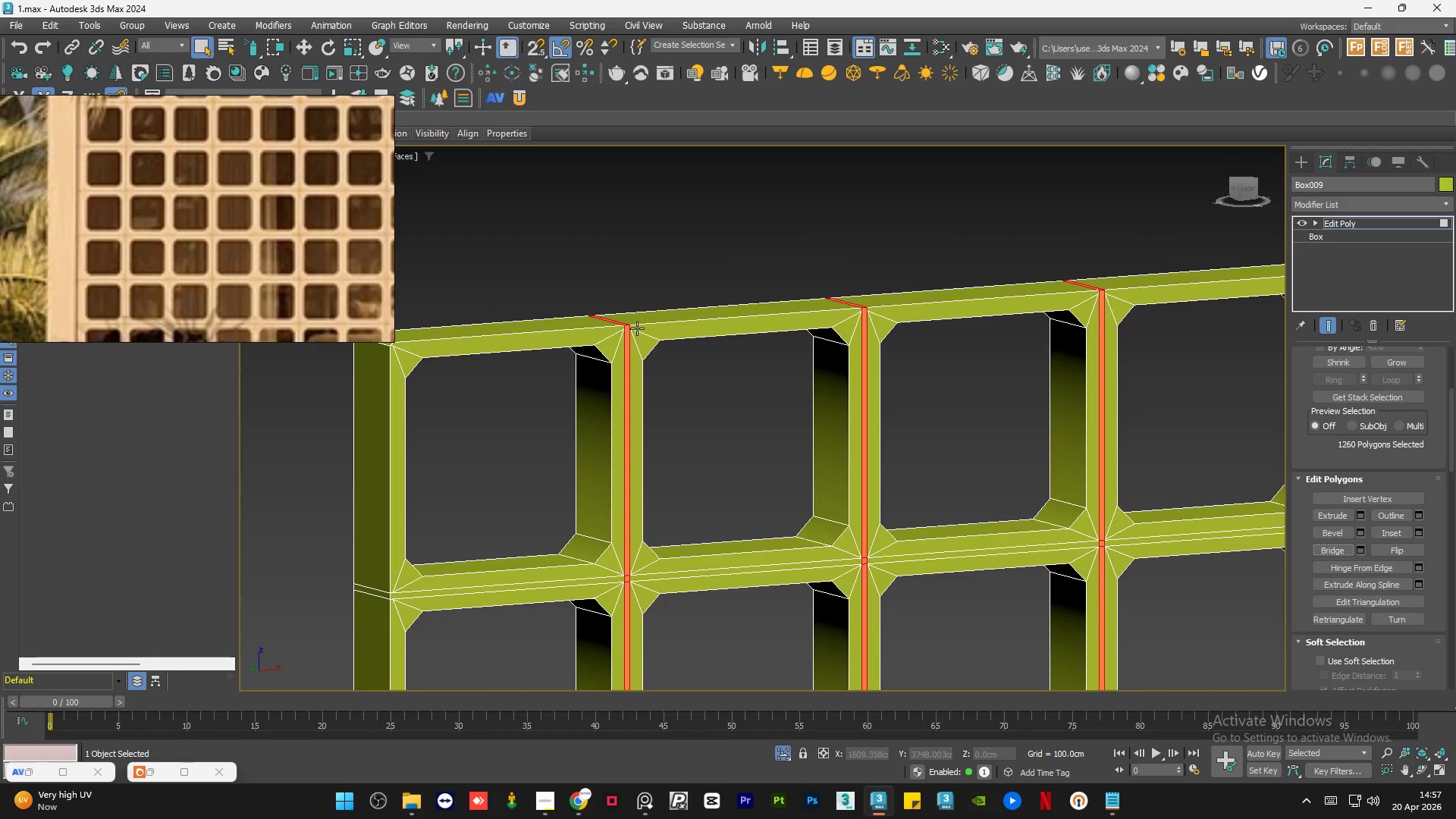 
scroll: coordinate [624, 323], scroll_direction: up, amount: 4.0
 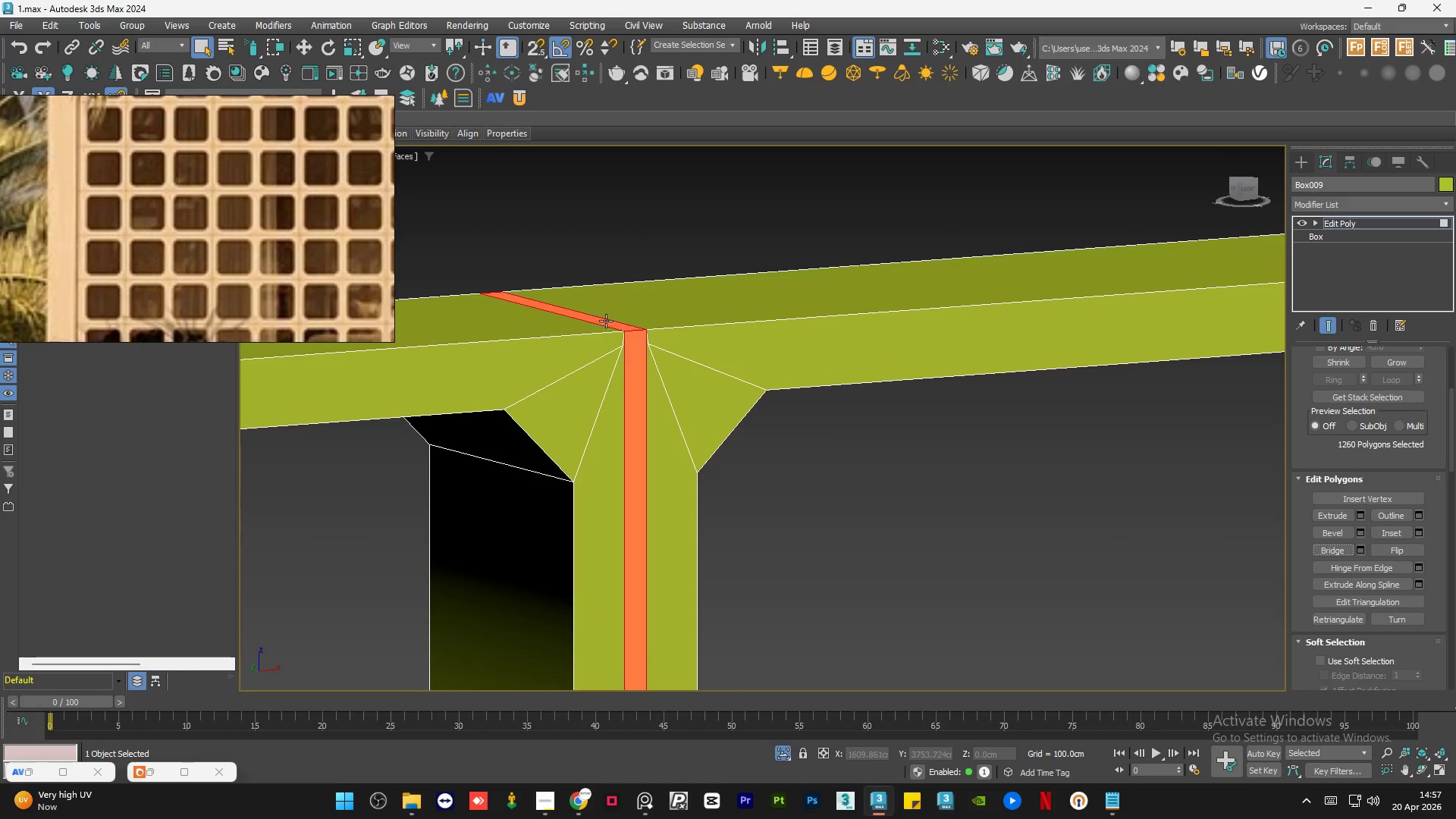 
hold_key(key=AltLeft, duration=0.59)
left_click([605, 321])
 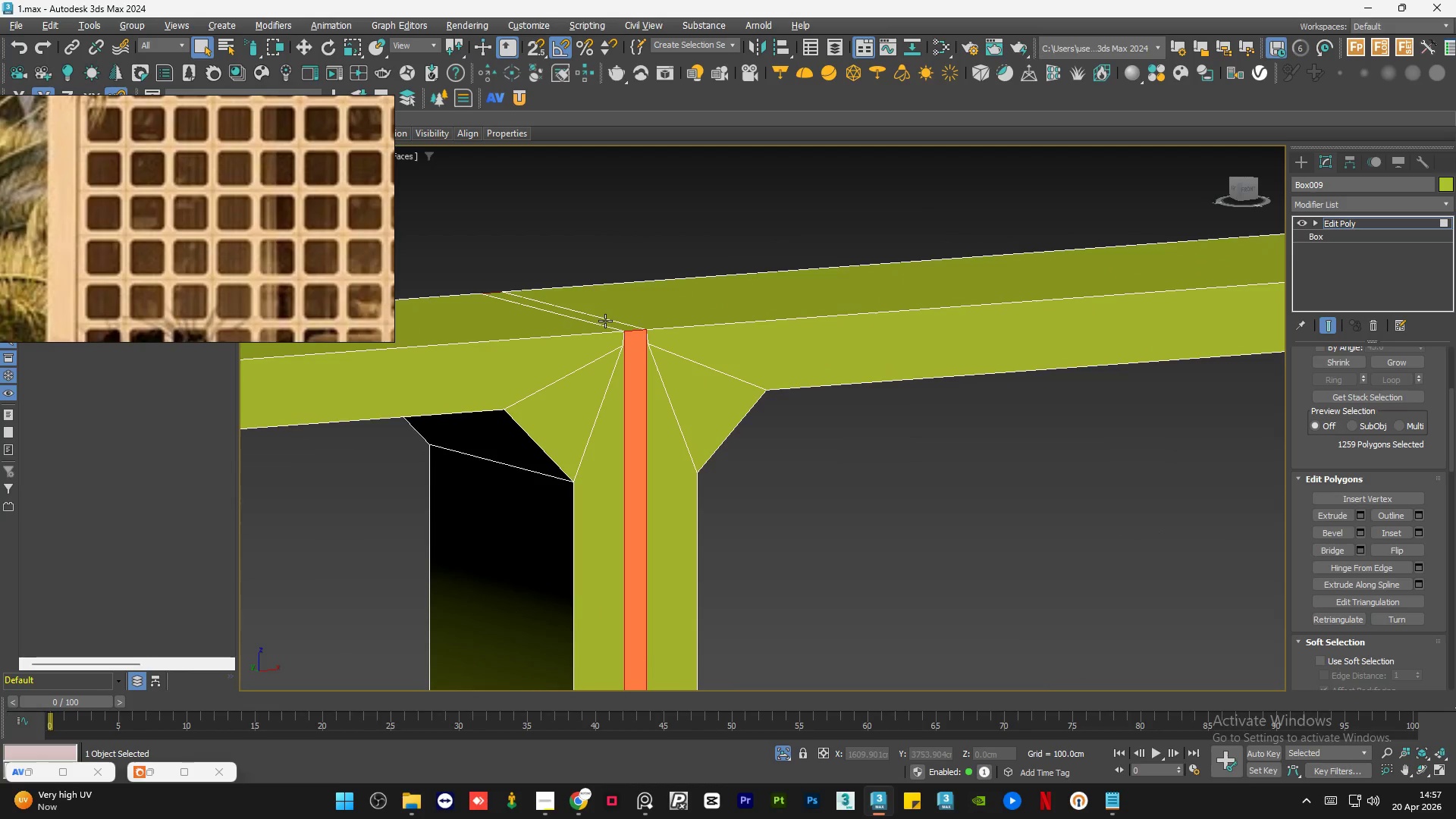 
hold_key(key=AltLeft, duration=0.8)
 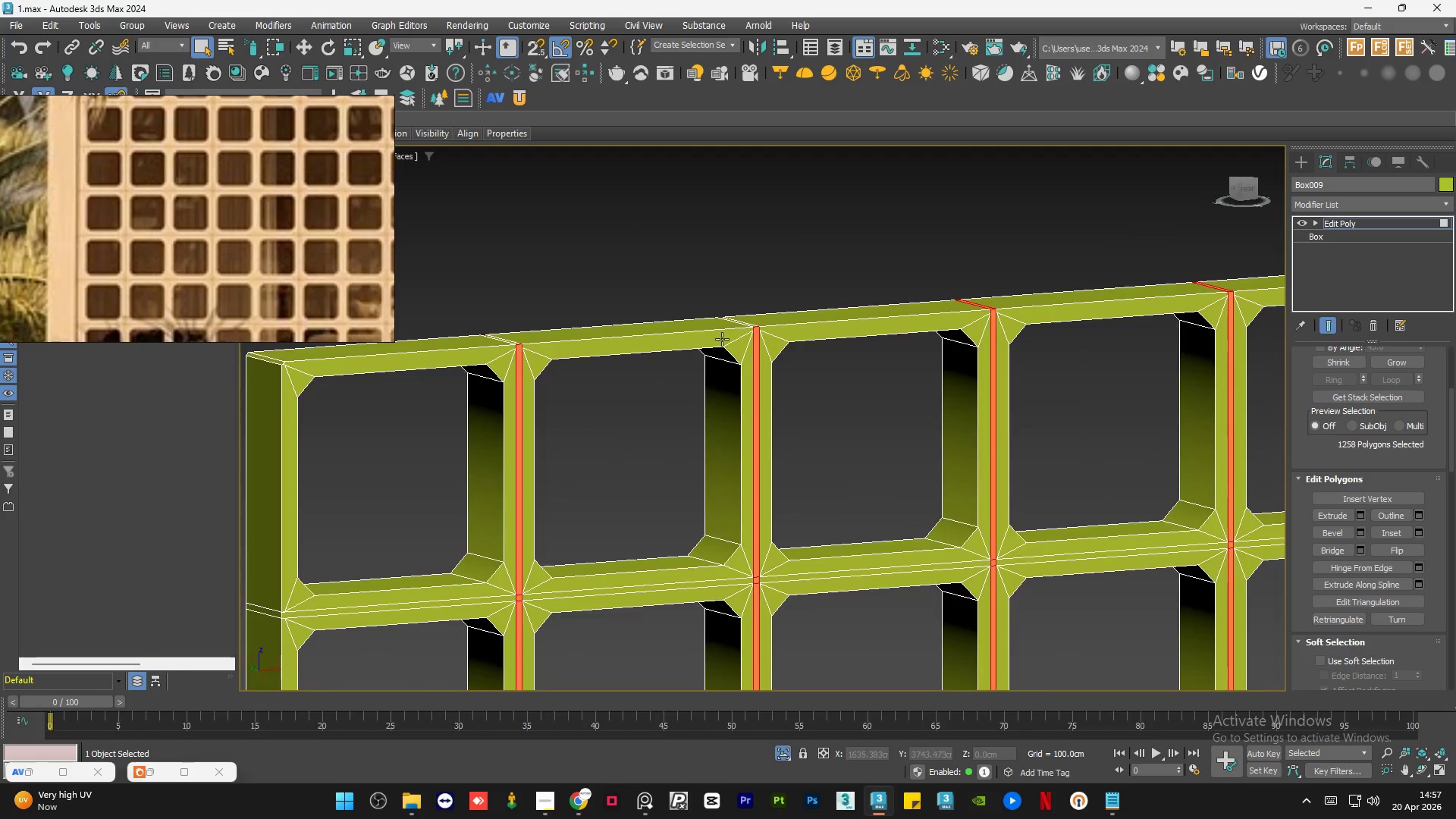 
scroll: coordinate [851, 300], scroll_direction: down, amount: 1.0
 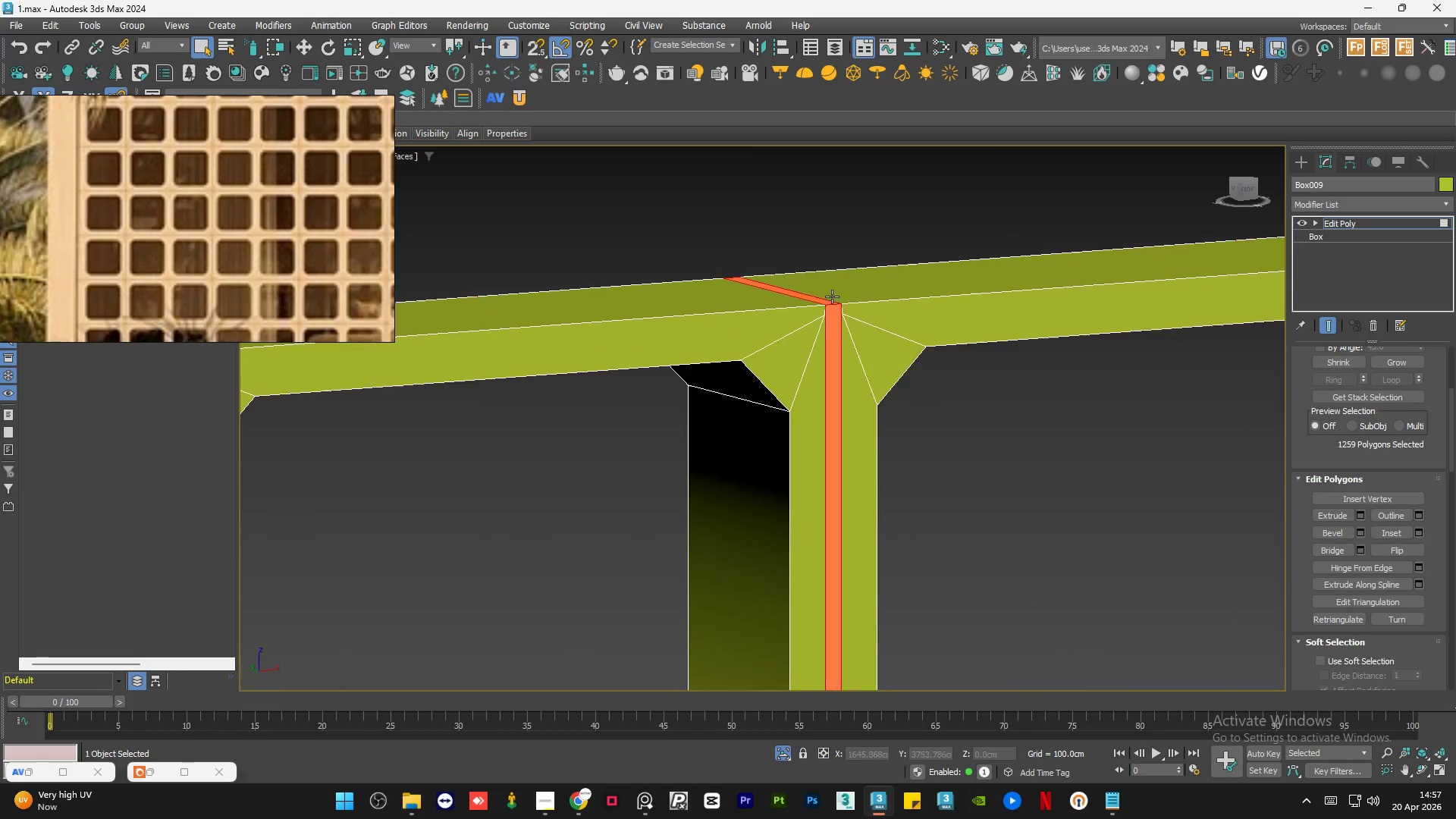 
left_click([799, 297])
 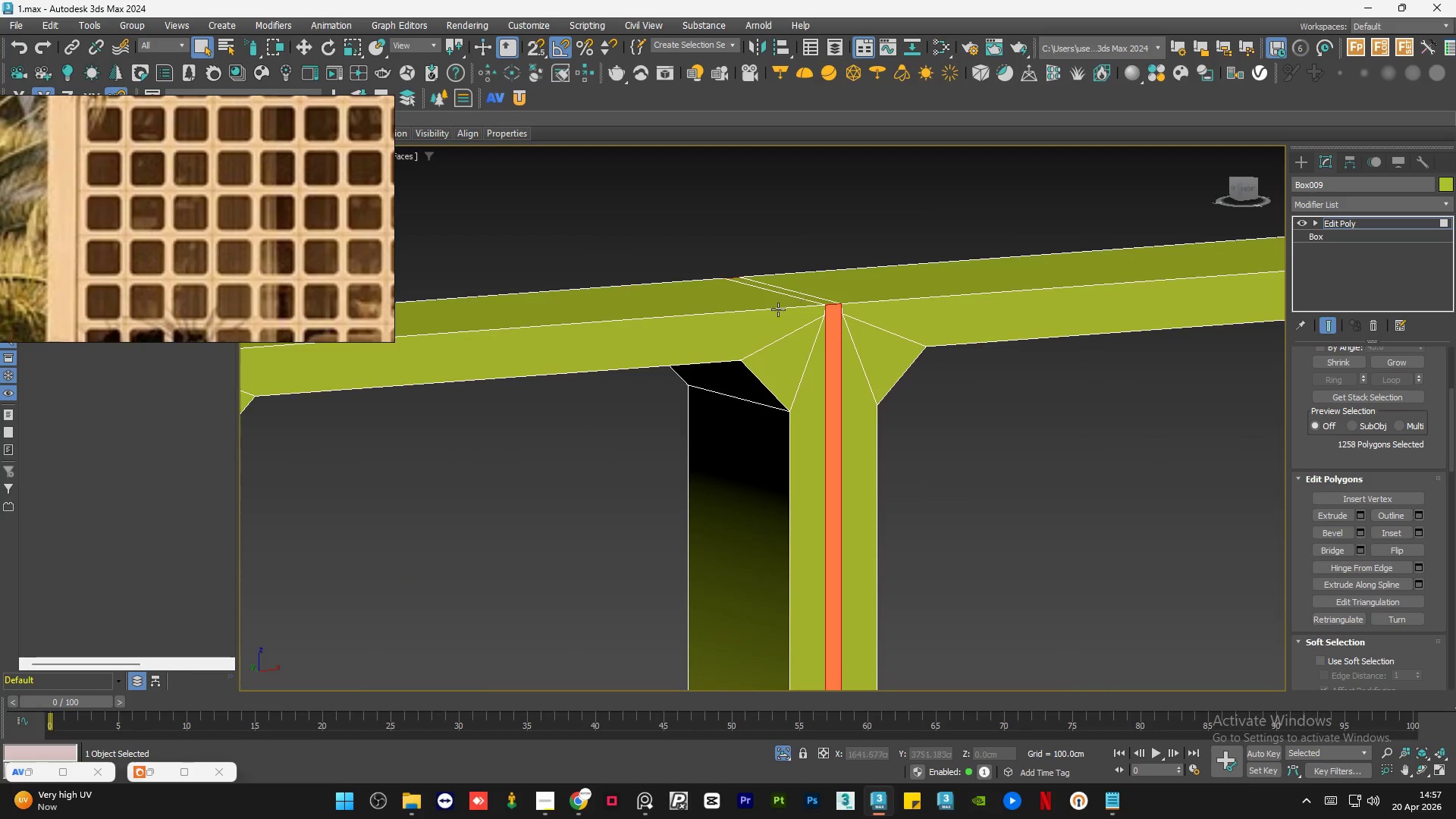 
hold_key(key=AltLeft, duration=0.67)
 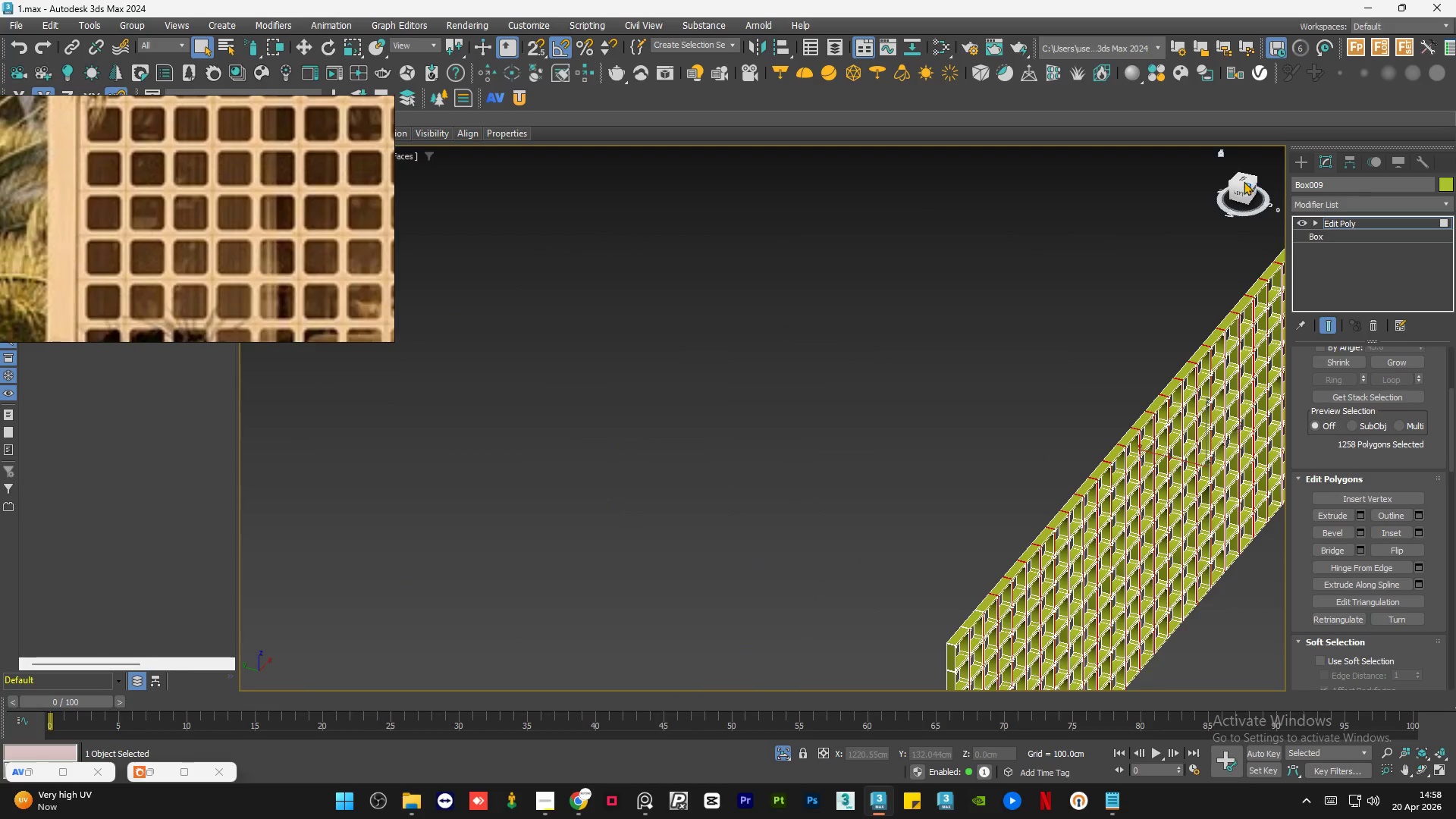 
scroll: coordinate [732, 374], scroll_direction: down, amount: 9.0
 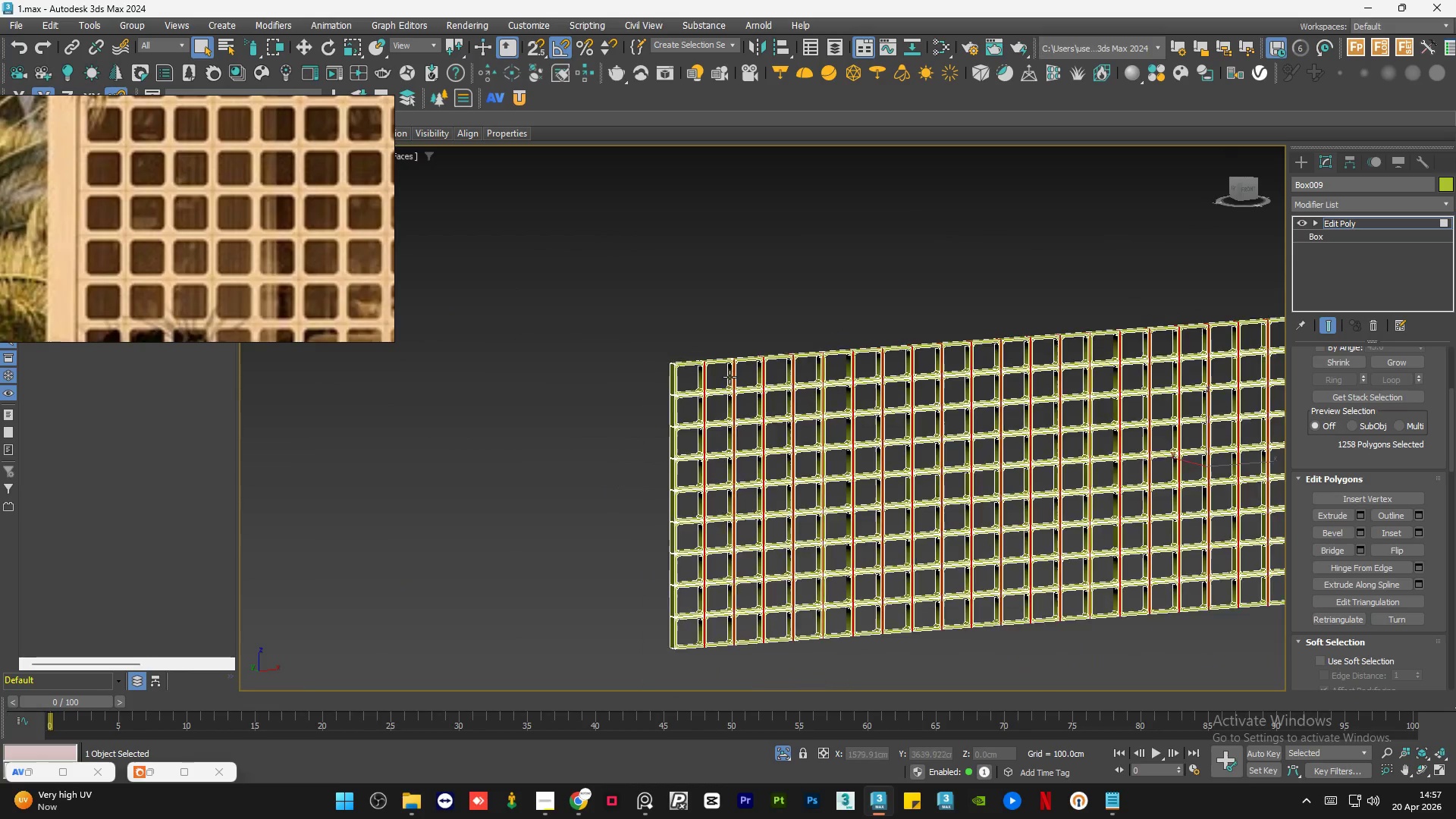 
left_click([1242, 178])
 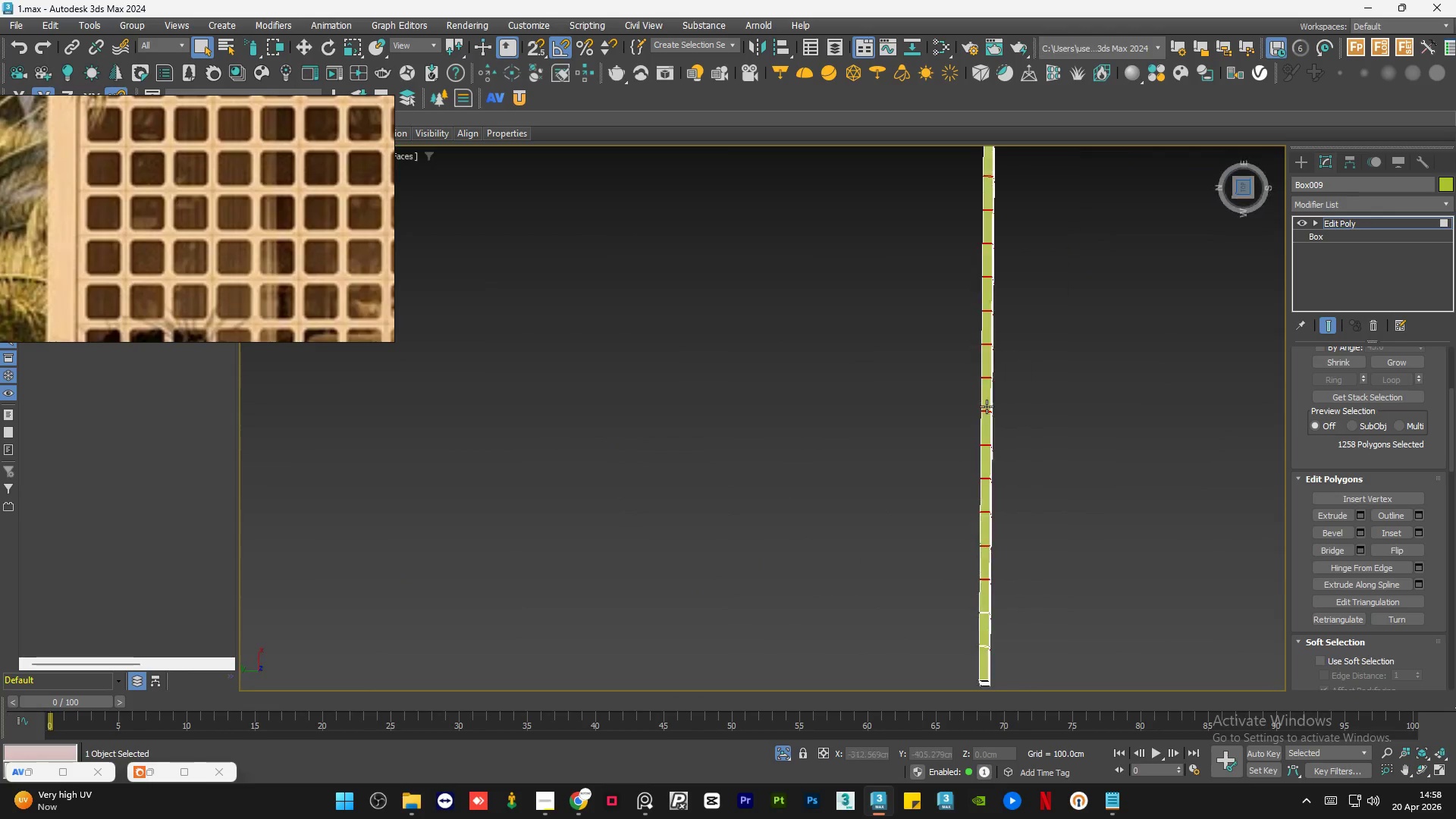 
scroll: coordinate [901, 541], scroll_direction: down, amount: 4.0
 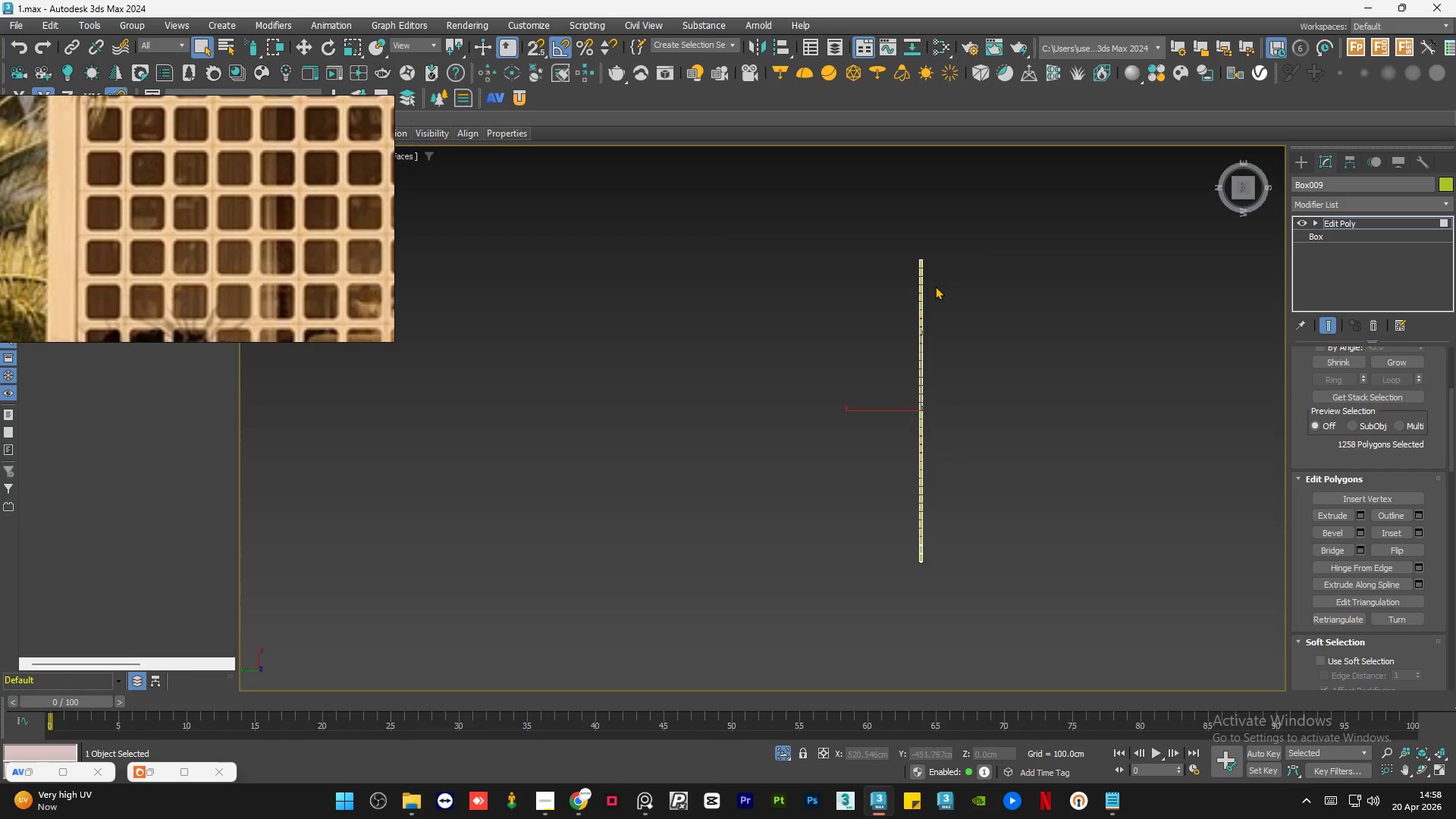 
scroll: coordinate [934, 290], scroll_direction: up, amount: 1.0
 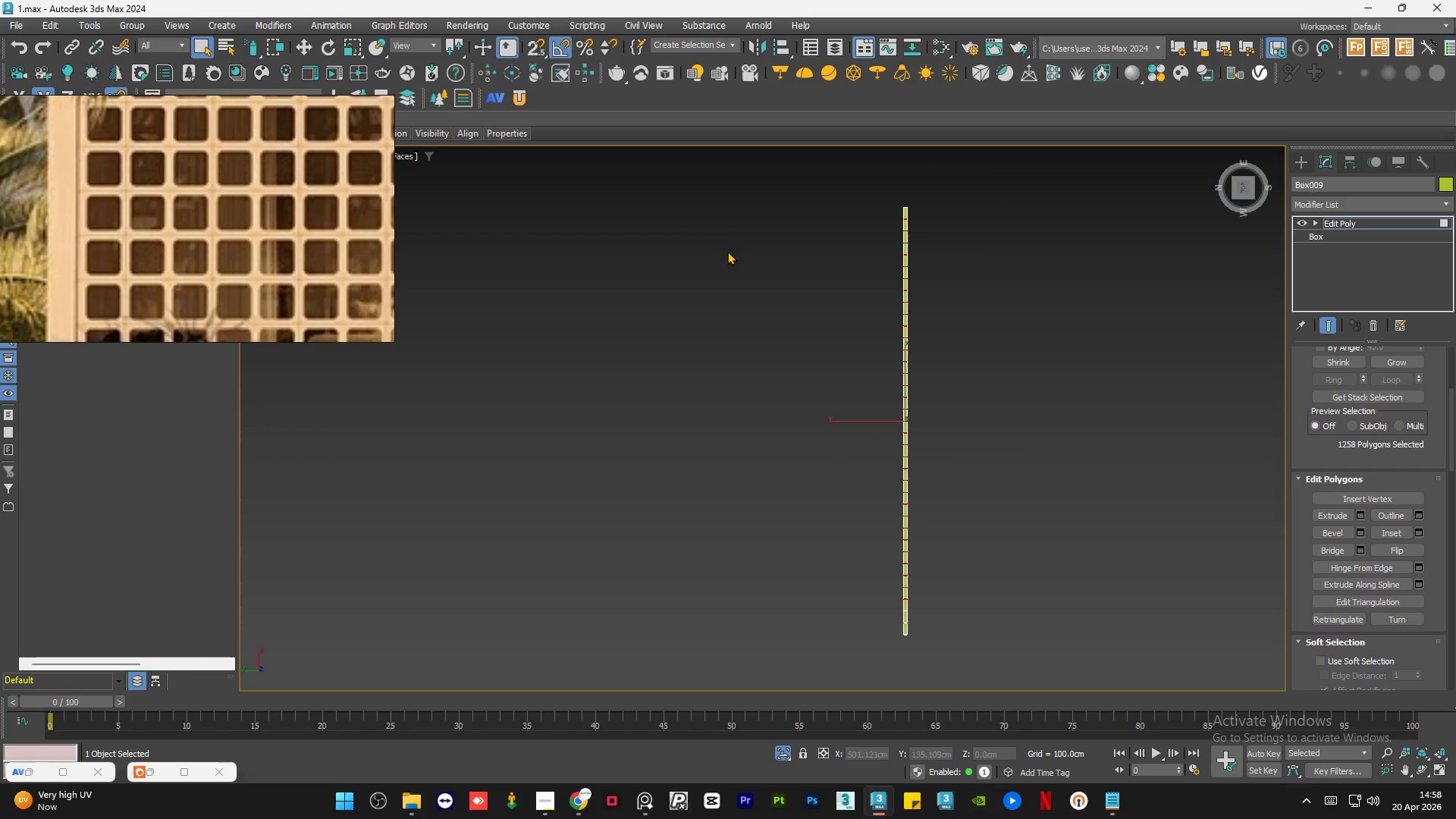 
type(qqqqqq)
 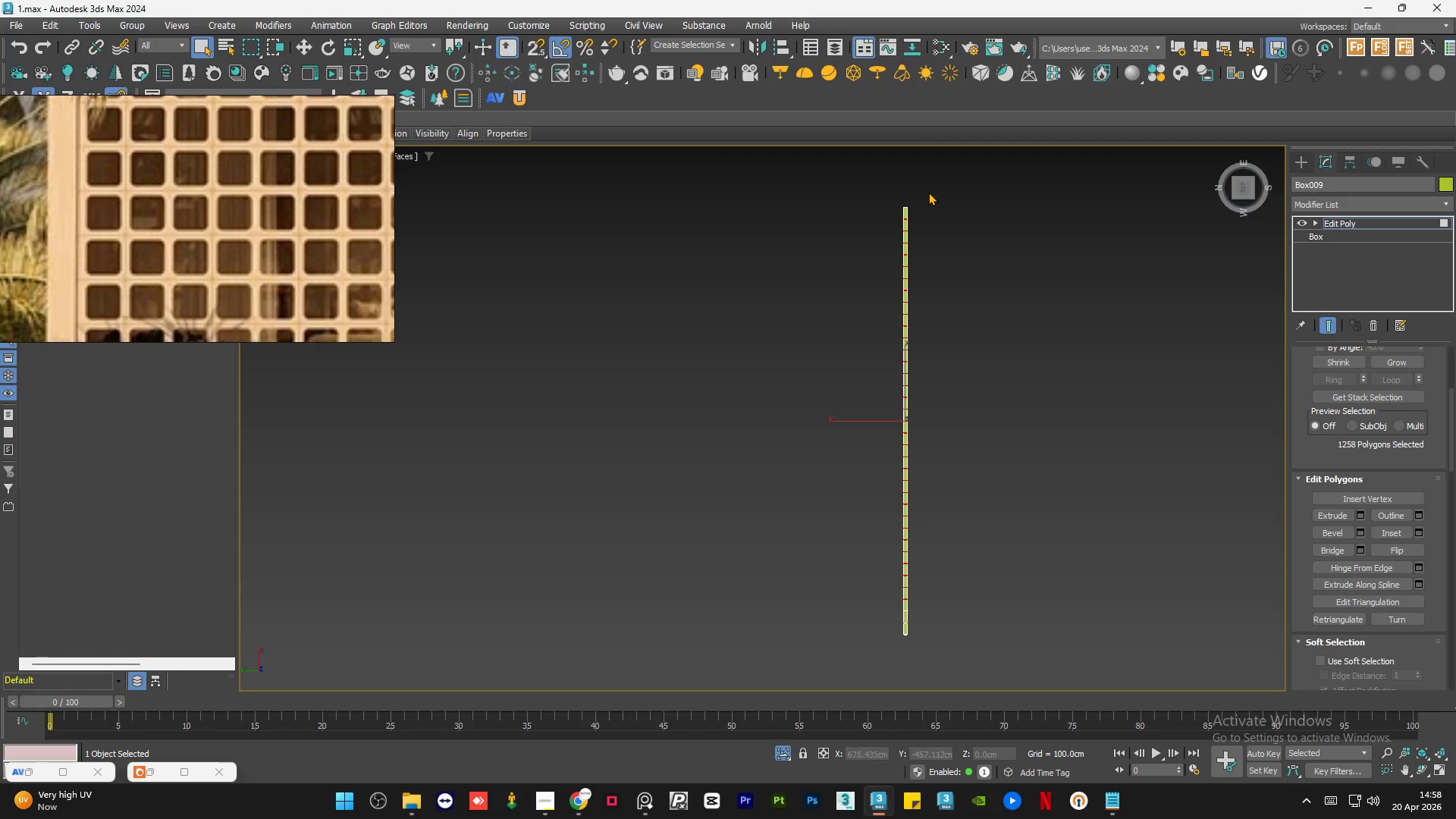 
hold_key(key=ControlLeft, duration=1.34)
 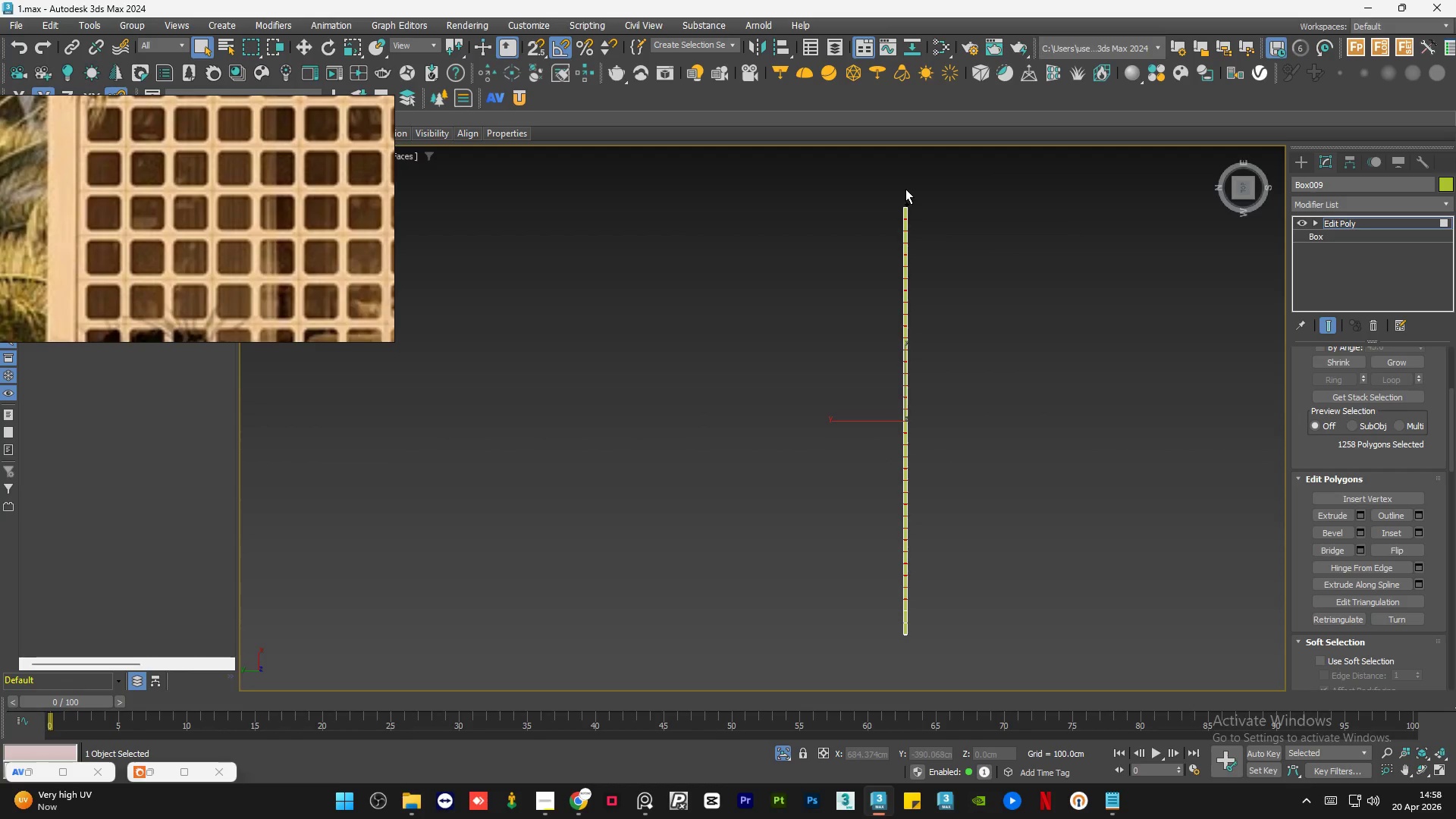 
hold_key(key=AltLeft, duration=2.72)
left_click_drag(start_coordinate=[905, 189], to_coordinate=[908, 654])
 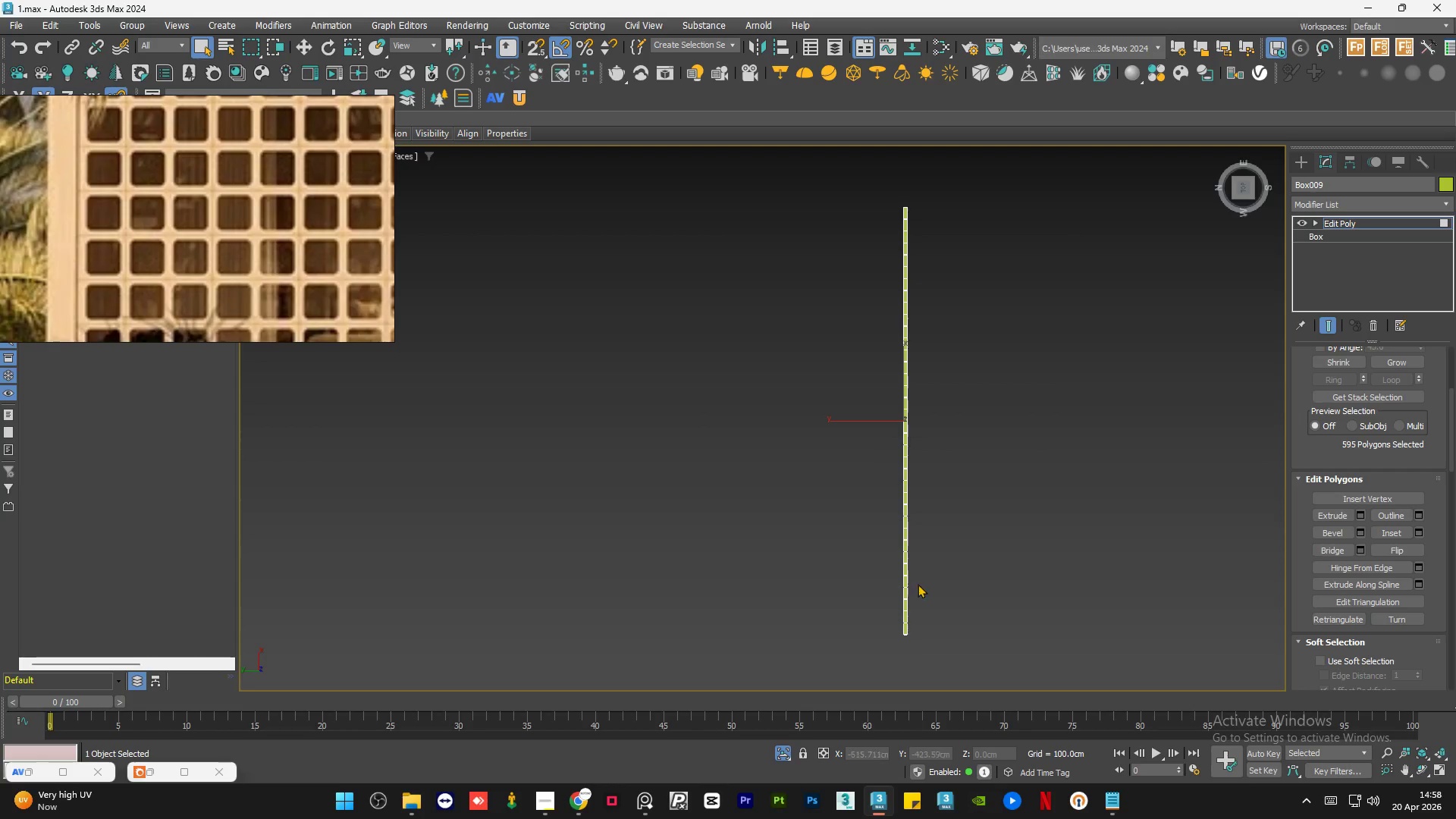 
hold_key(key=AltLeft, duration=0.91)
 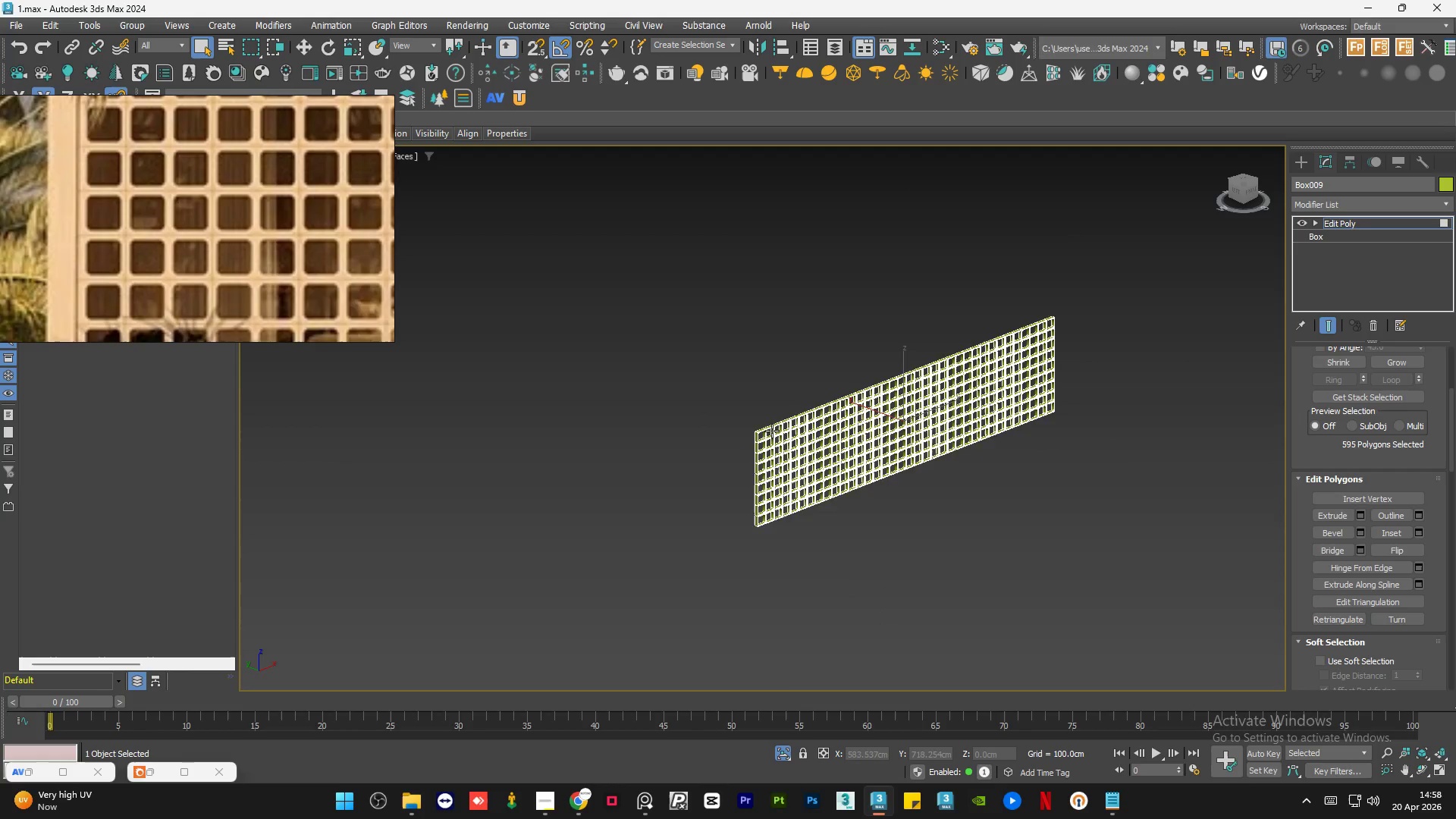 
key(Control+Z)
 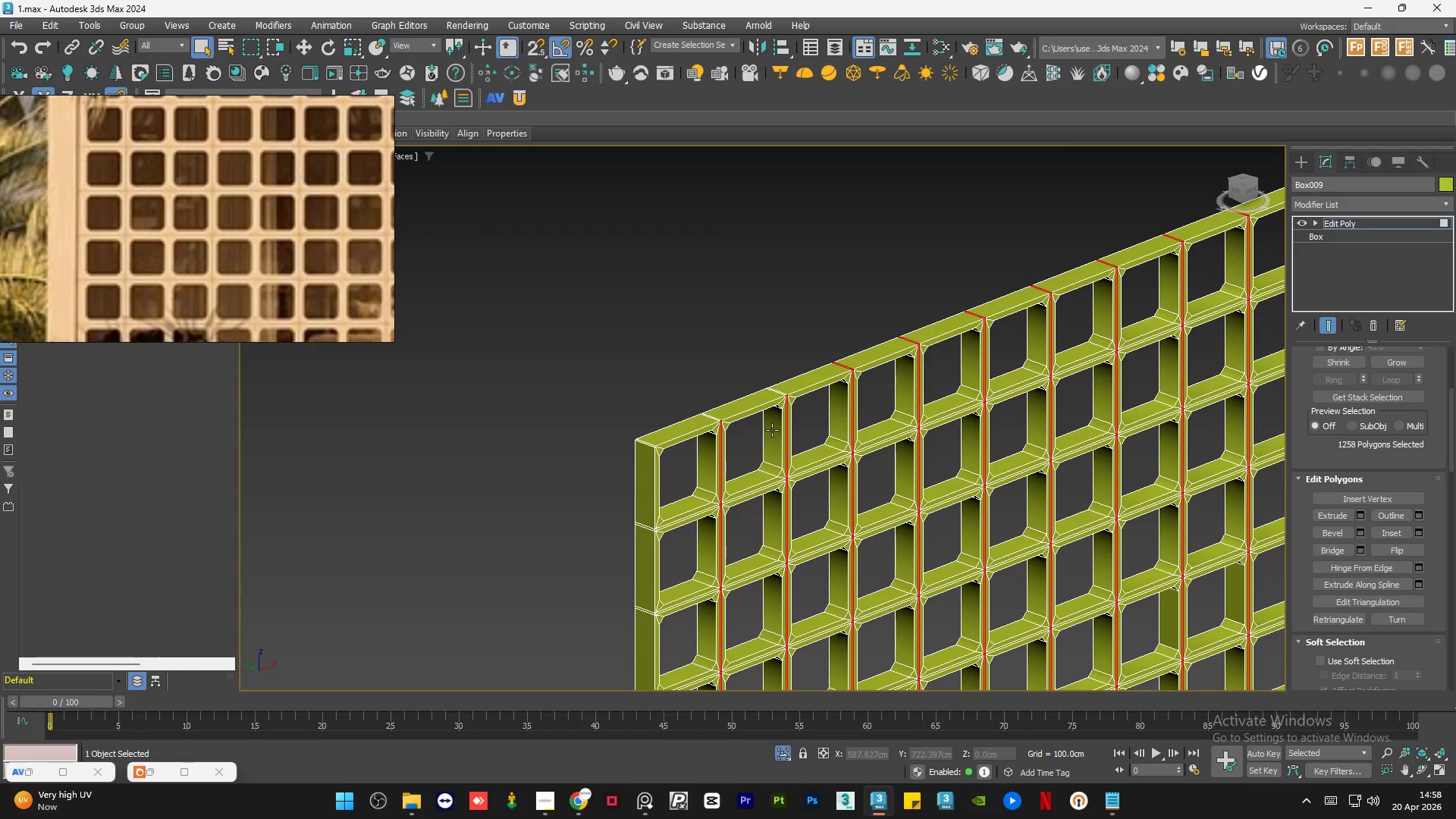 
scroll: coordinate [772, 430], scroll_direction: up, amount: 6.0
 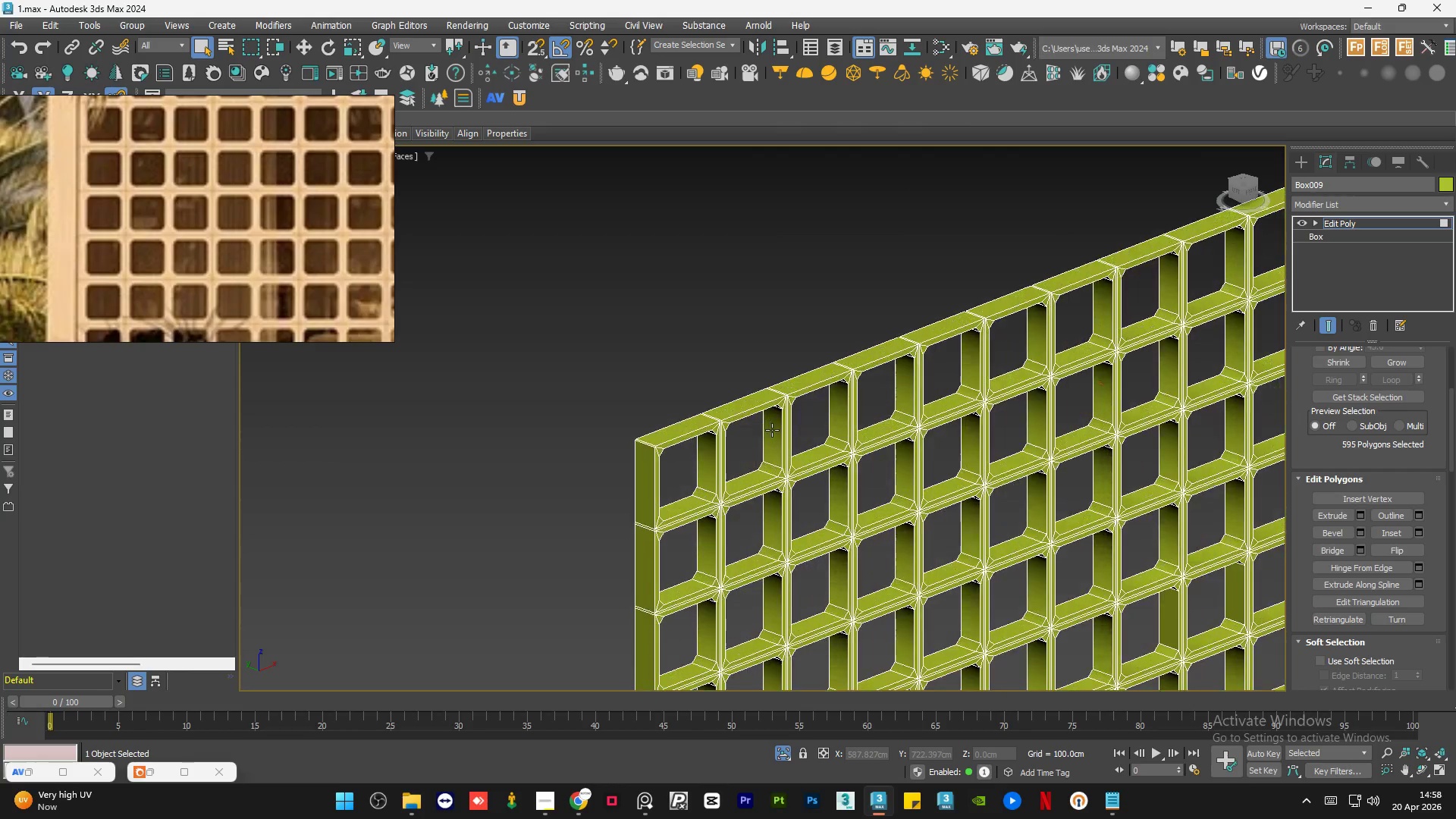 
hold_key(key=AltLeft, duration=0.81)
 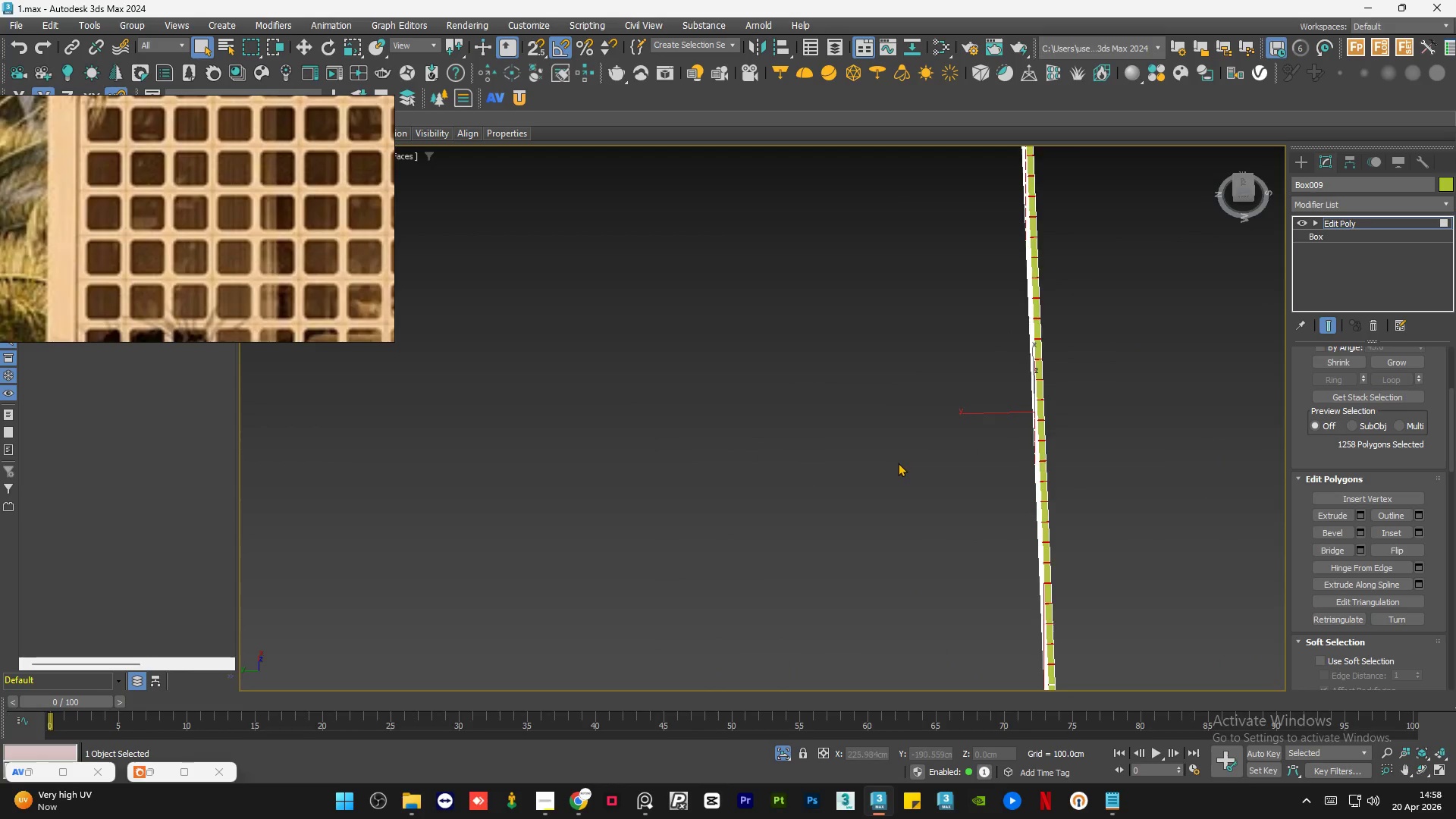 
scroll: coordinate [898, 463], scroll_direction: down, amount: 5.0
 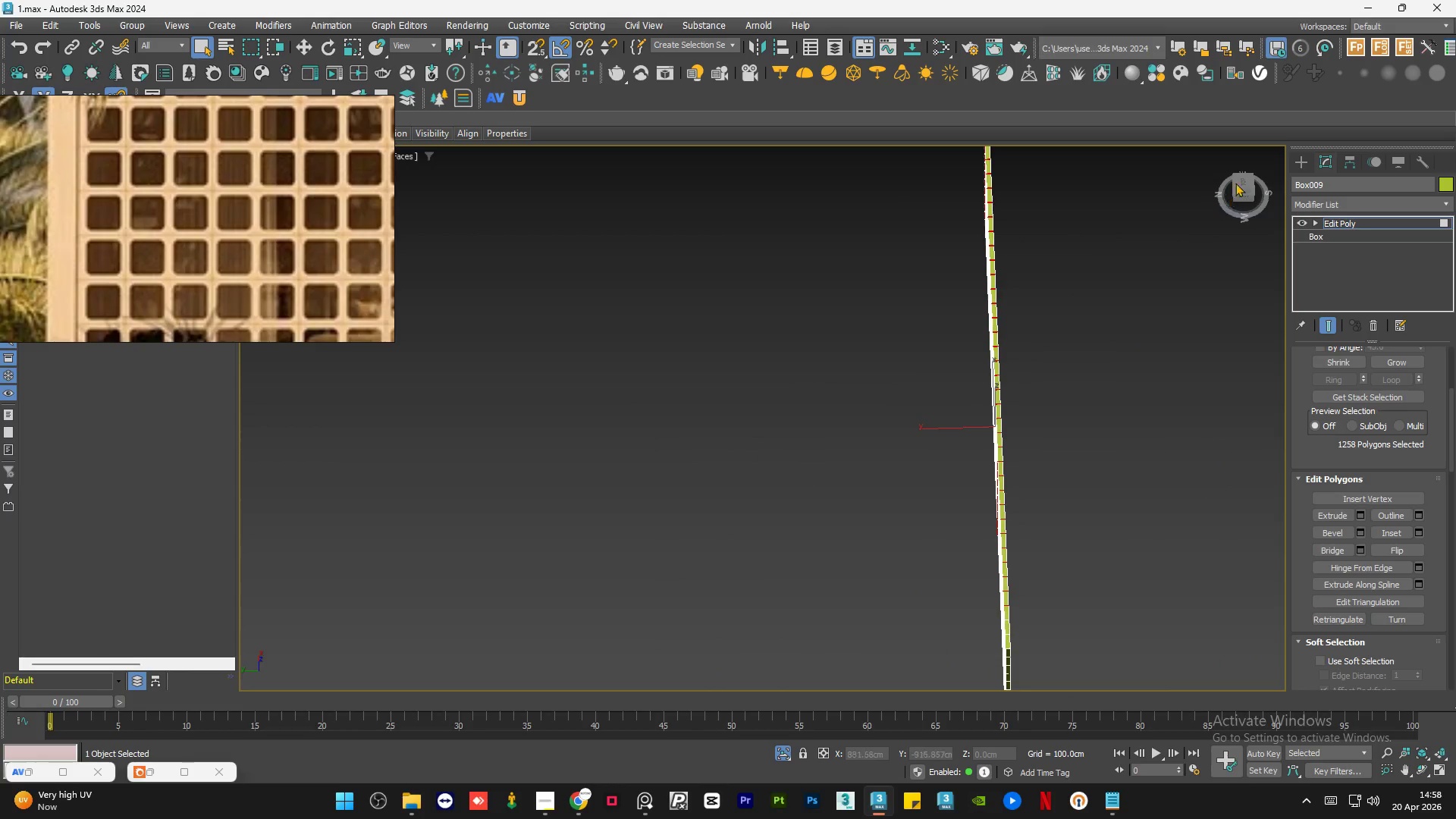 
left_click([1238, 180])
 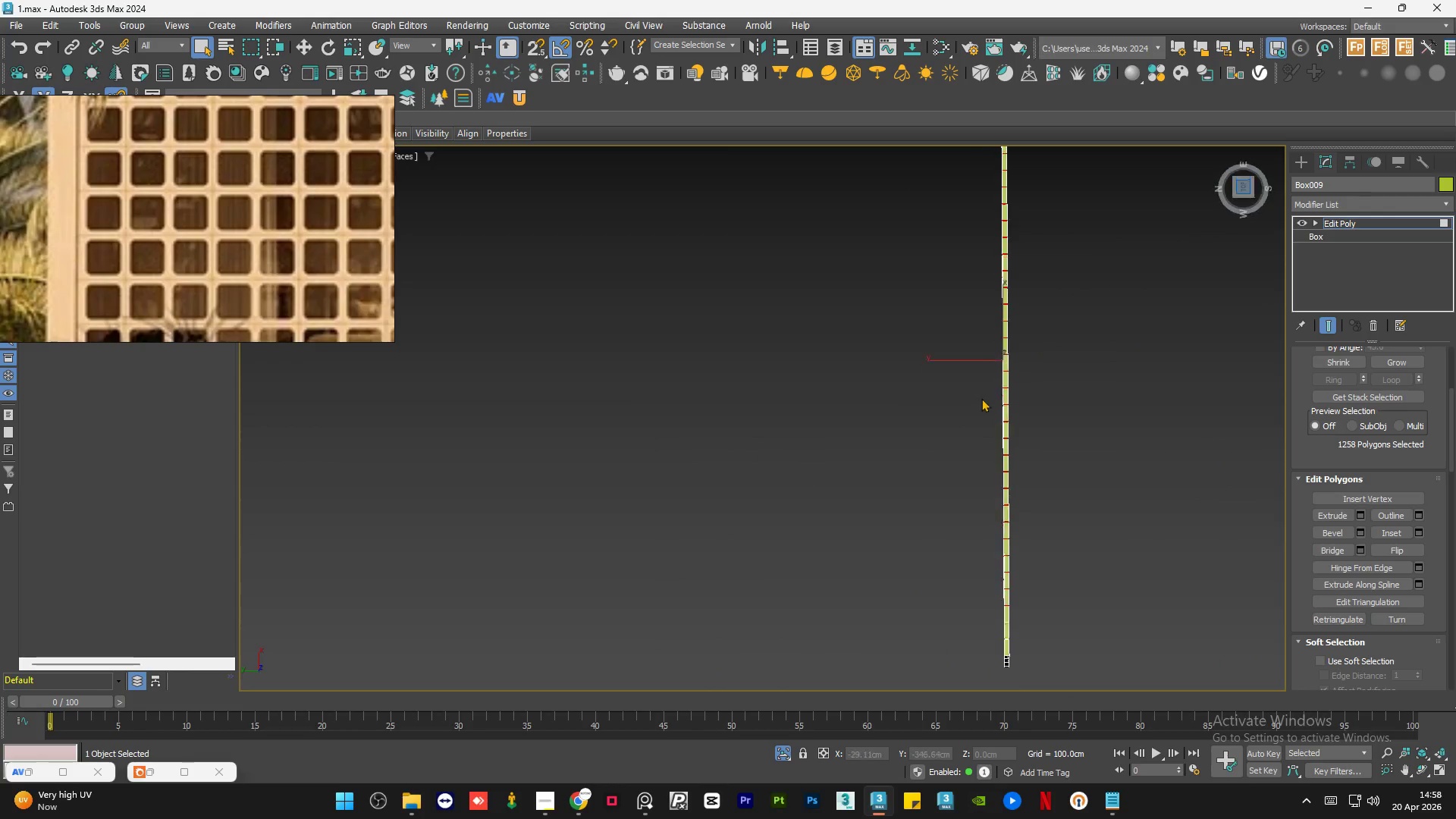 
scroll: coordinate [974, 547], scroll_direction: up, amount: 1.0
 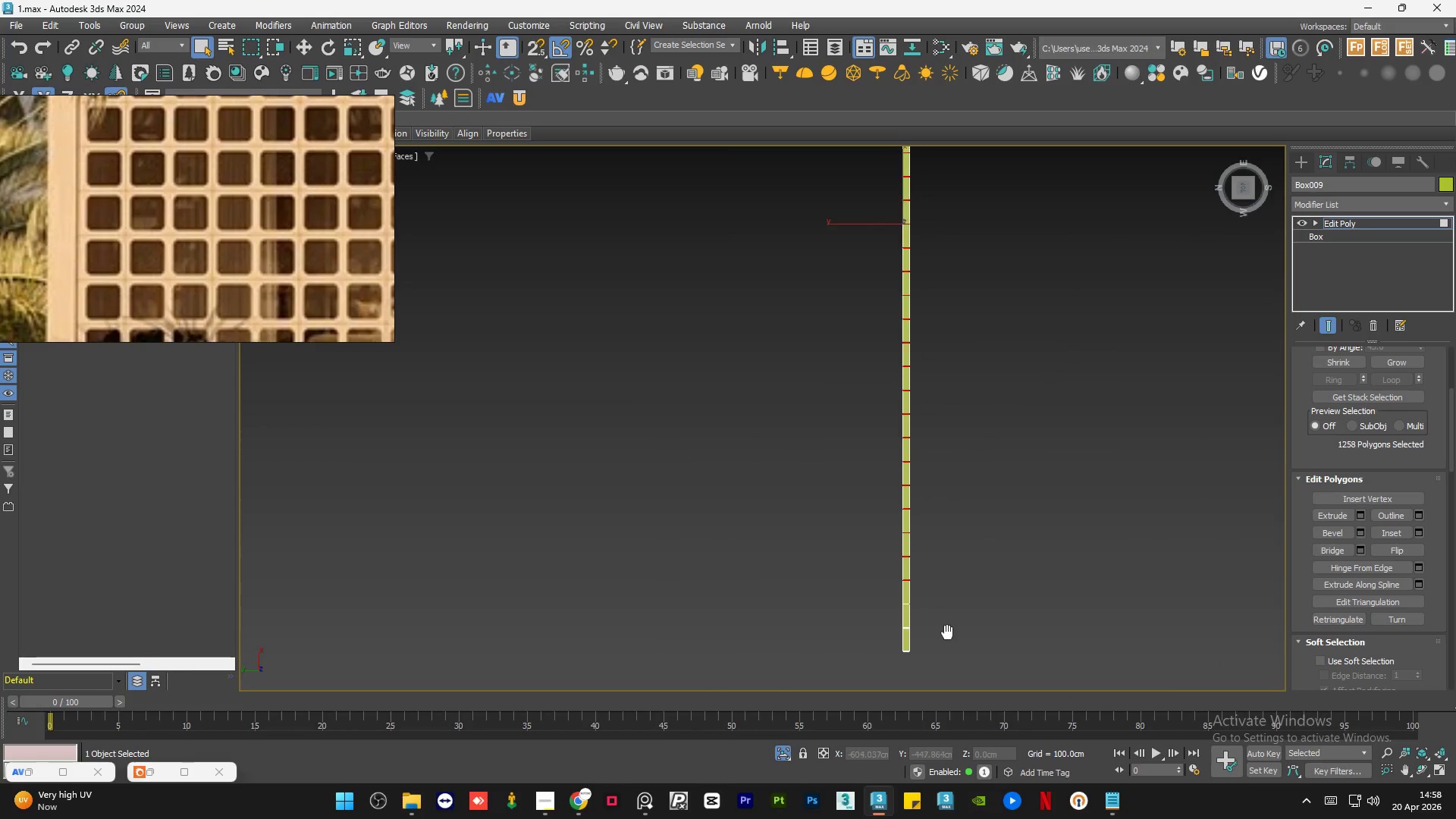 
hold_key(key=AltLeft, duration=0.72)
 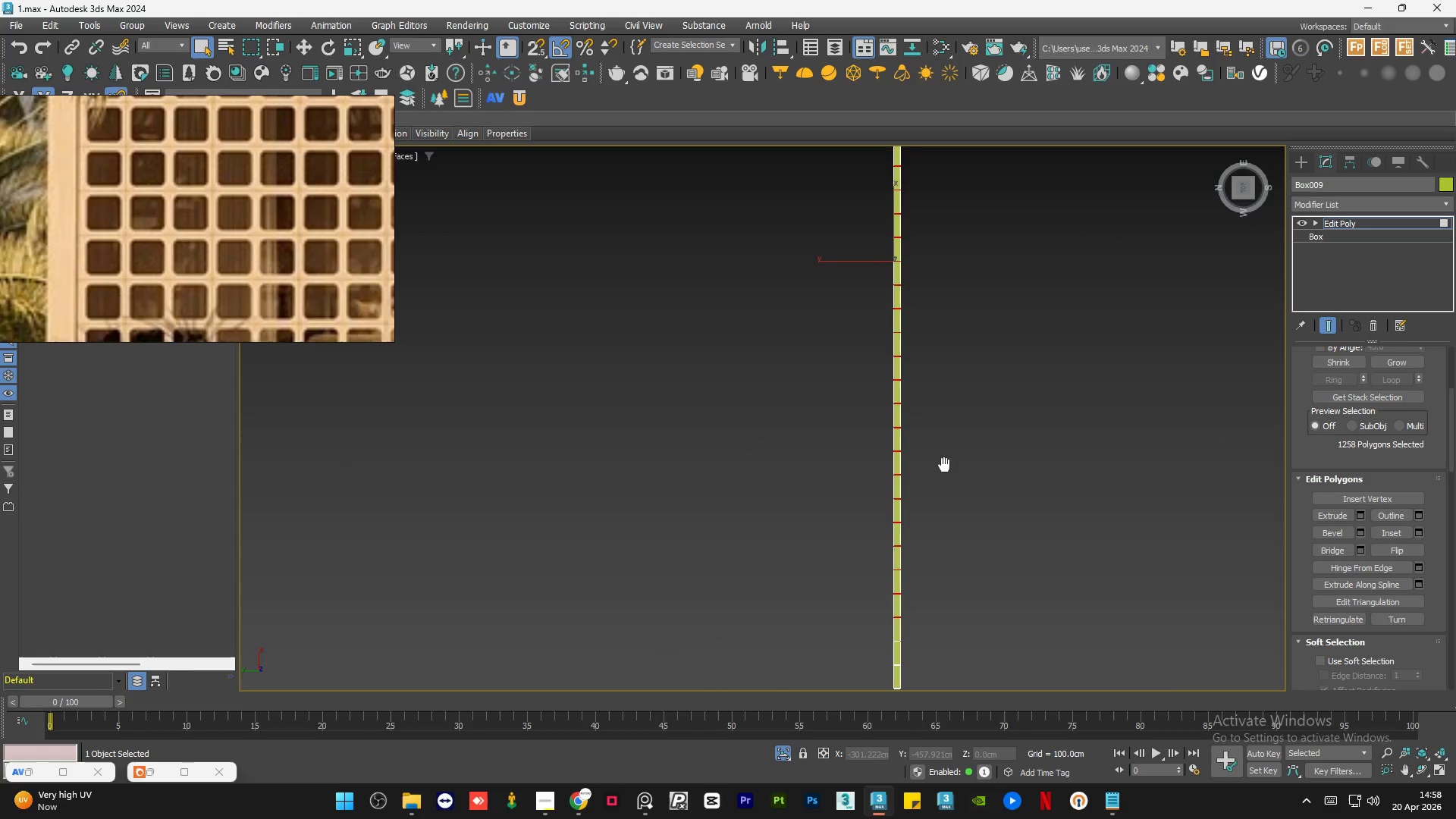 
scroll: coordinate [927, 497], scroll_direction: down, amount: 3.0
 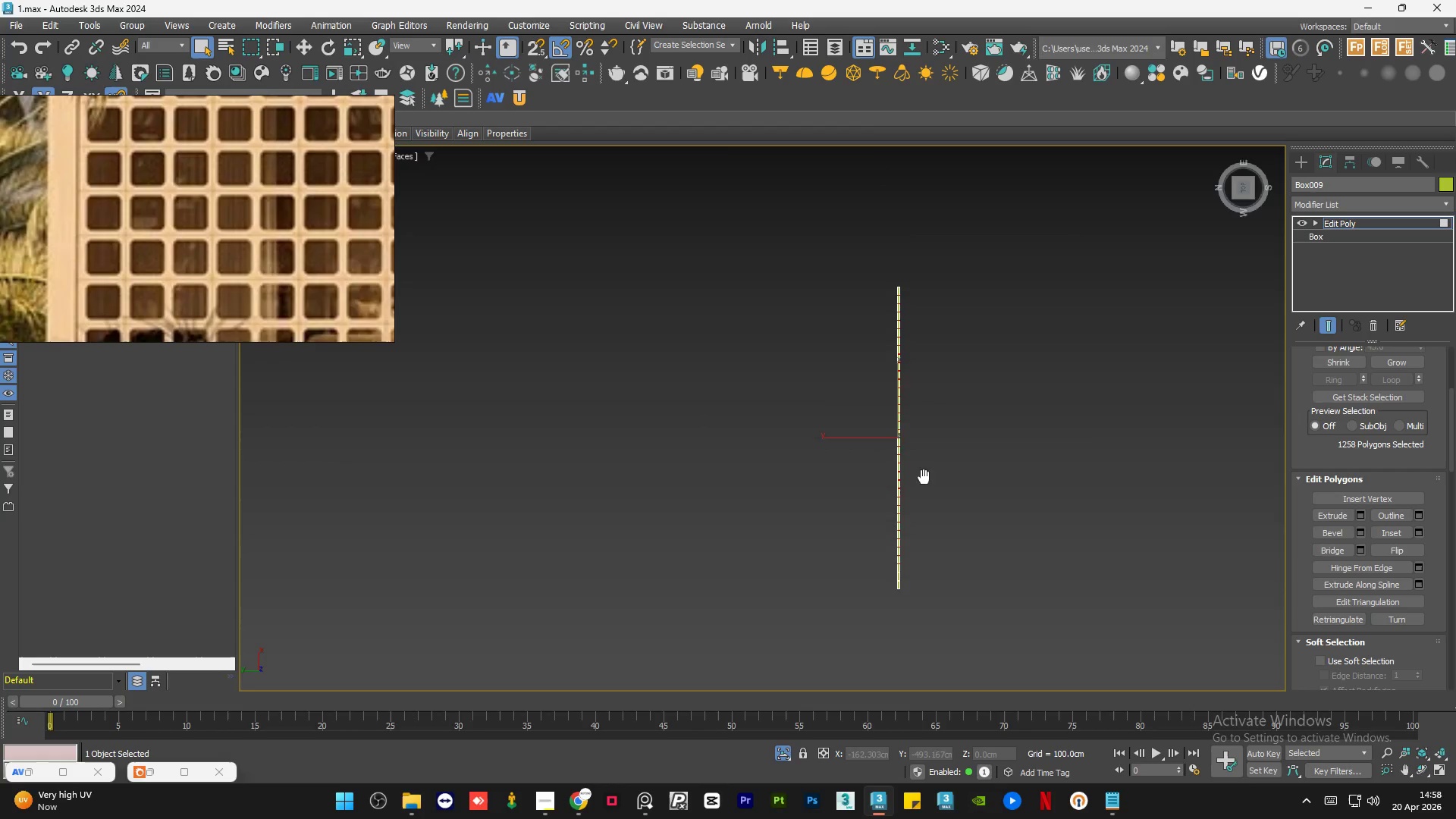 
scroll: coordinate [922, 477], scroll_direction: up, amount: 1.0
 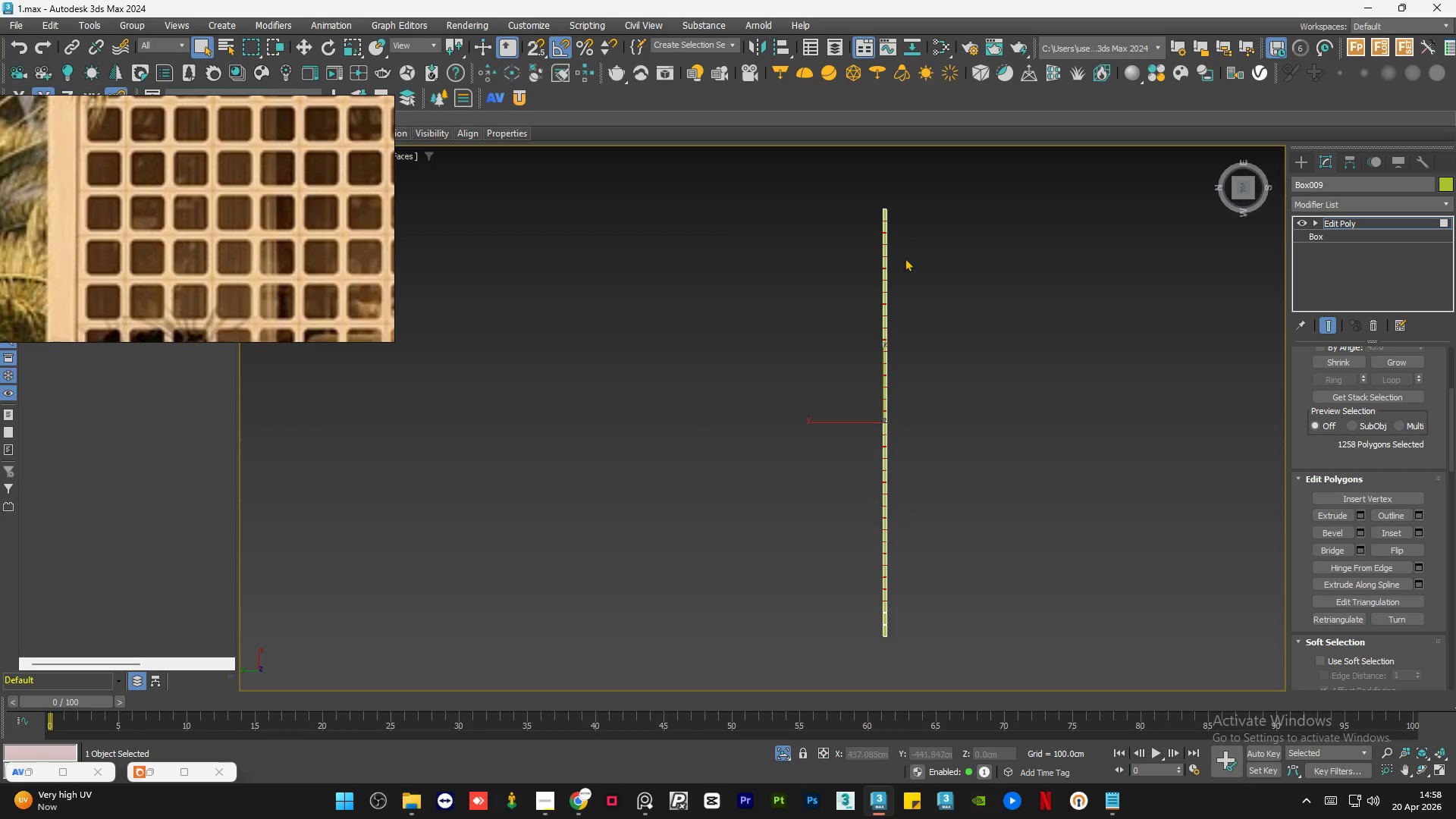 
hold_key(key=AltLeft, duration=4.28)
left_click_drag(start_coordinate=[886, 185], to_coordinate=[886, 639])
 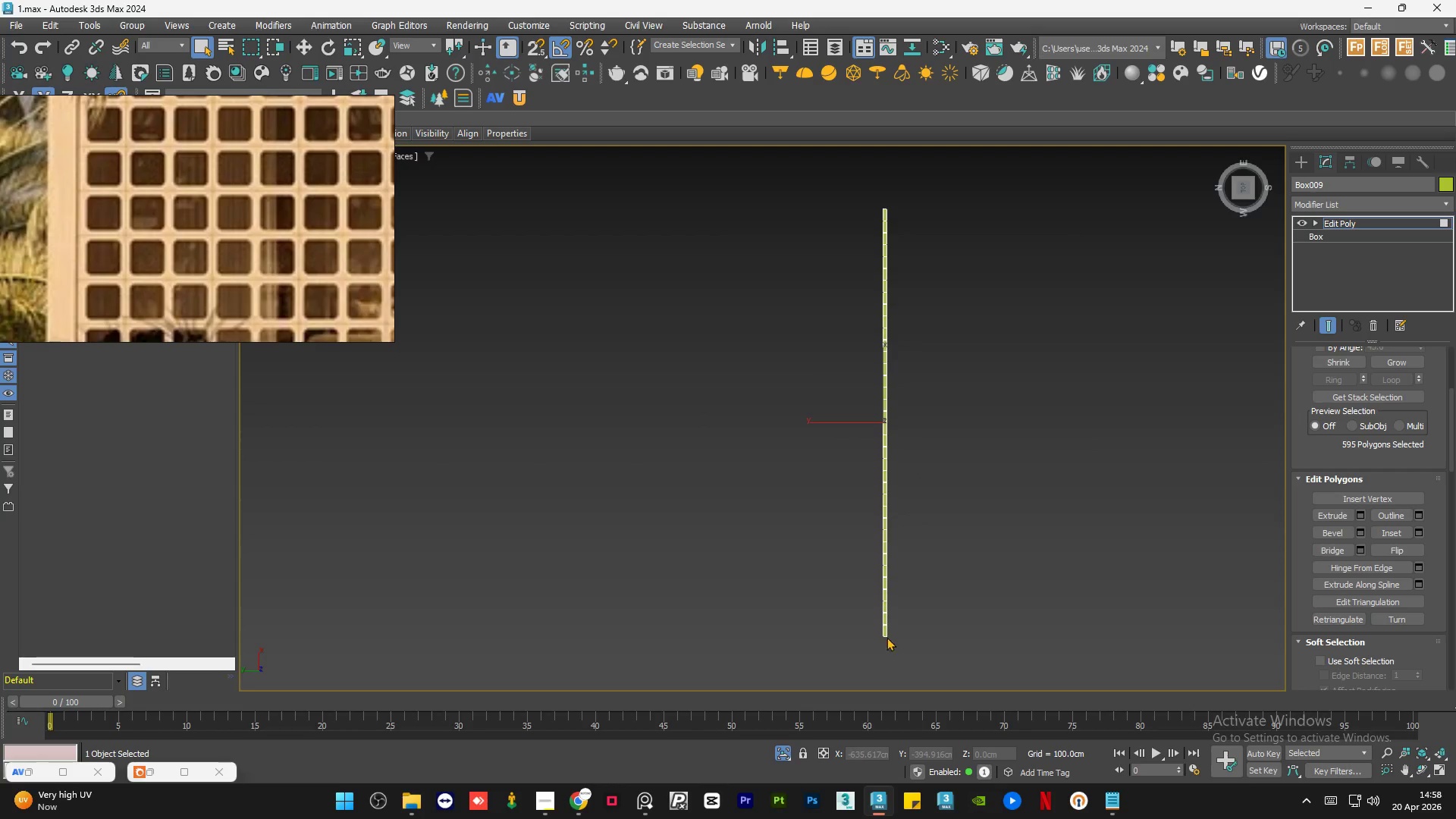 
hold_key(key=AltLeft, duration=0.86)
 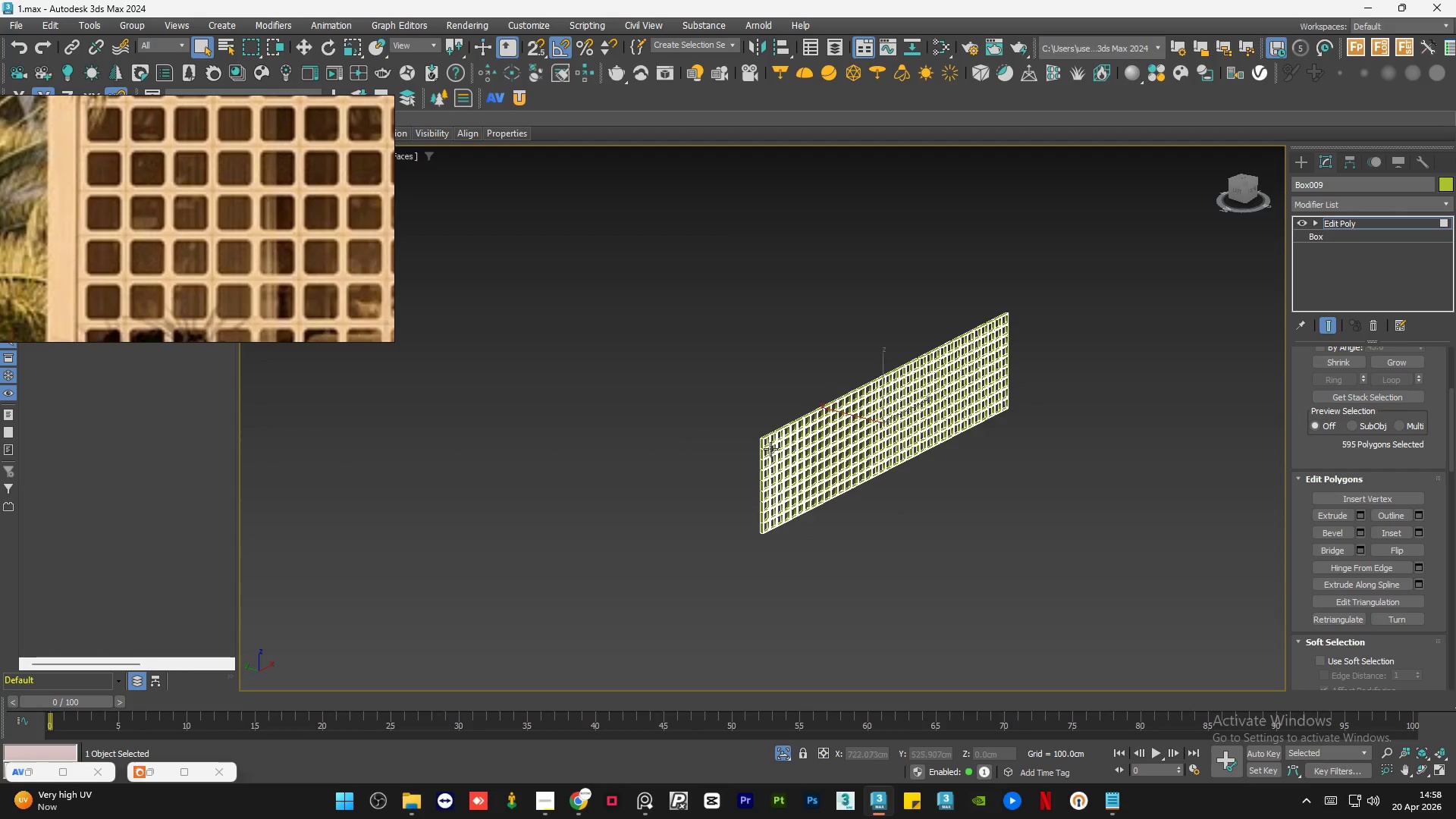 
key(Control+Z)
 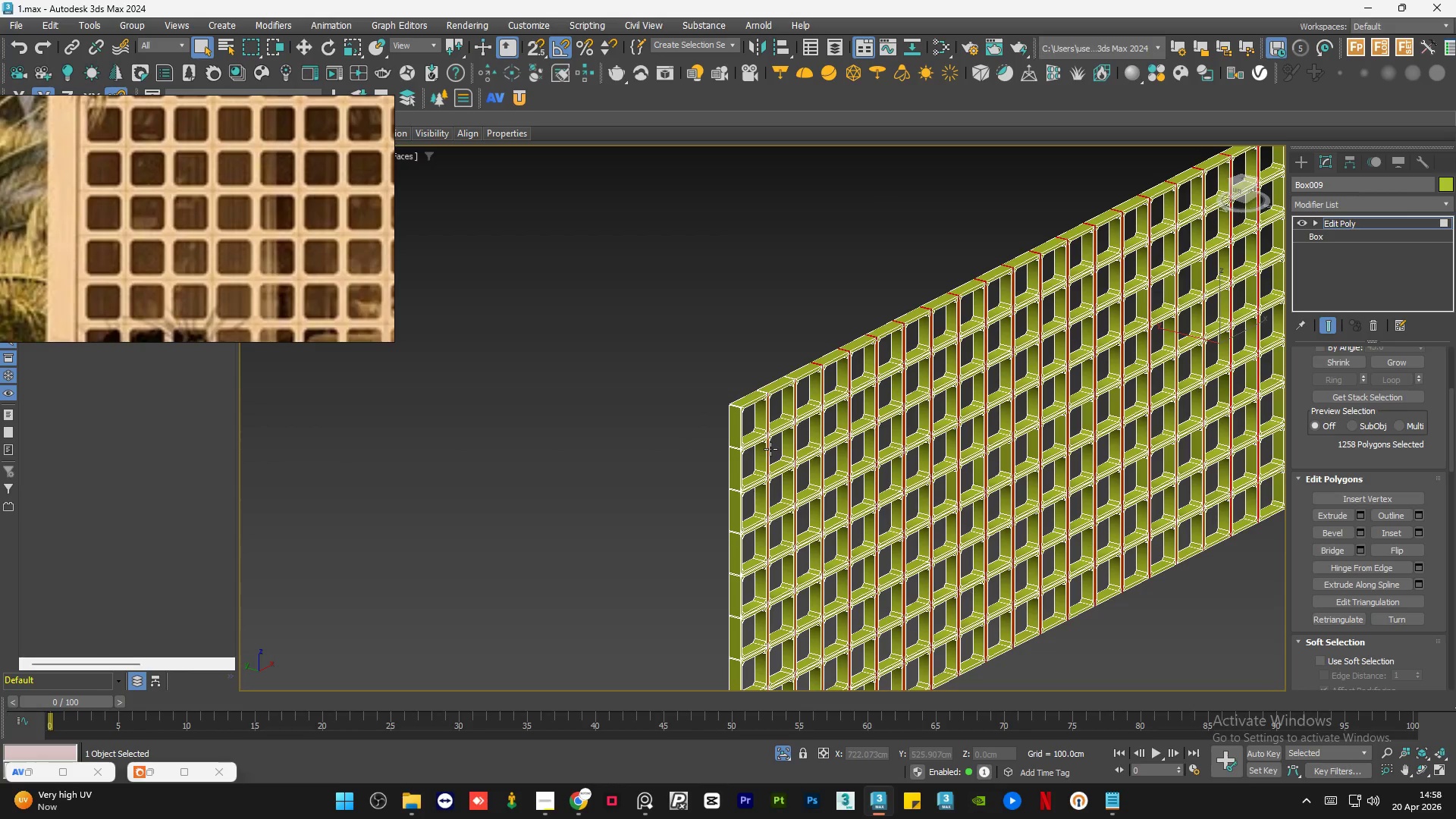 
scroll: coordinate [770, 449], scroll_direction: up, amount: 4.0
 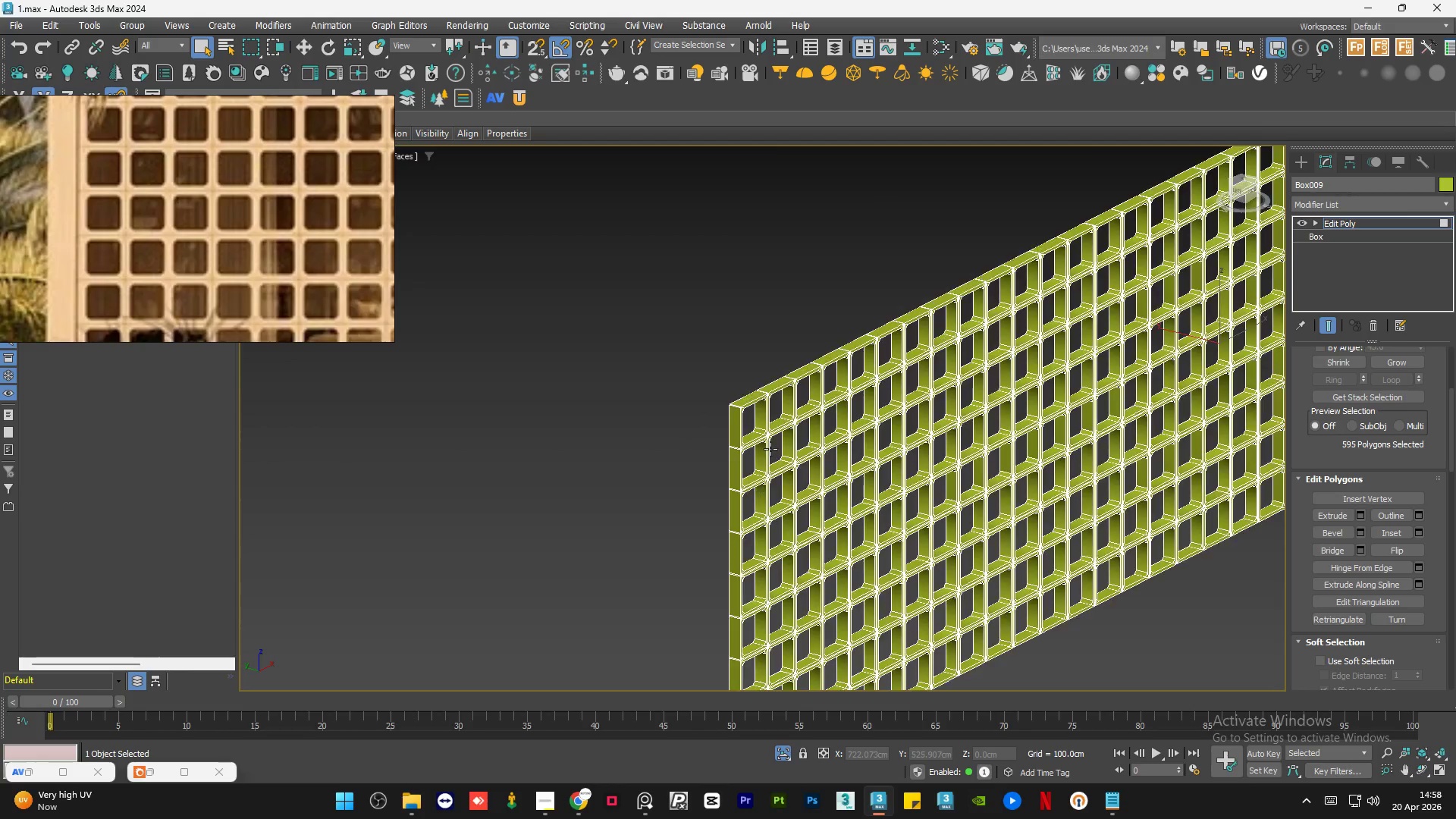 
hold_key(key=AltLeft, duration=0.56)
 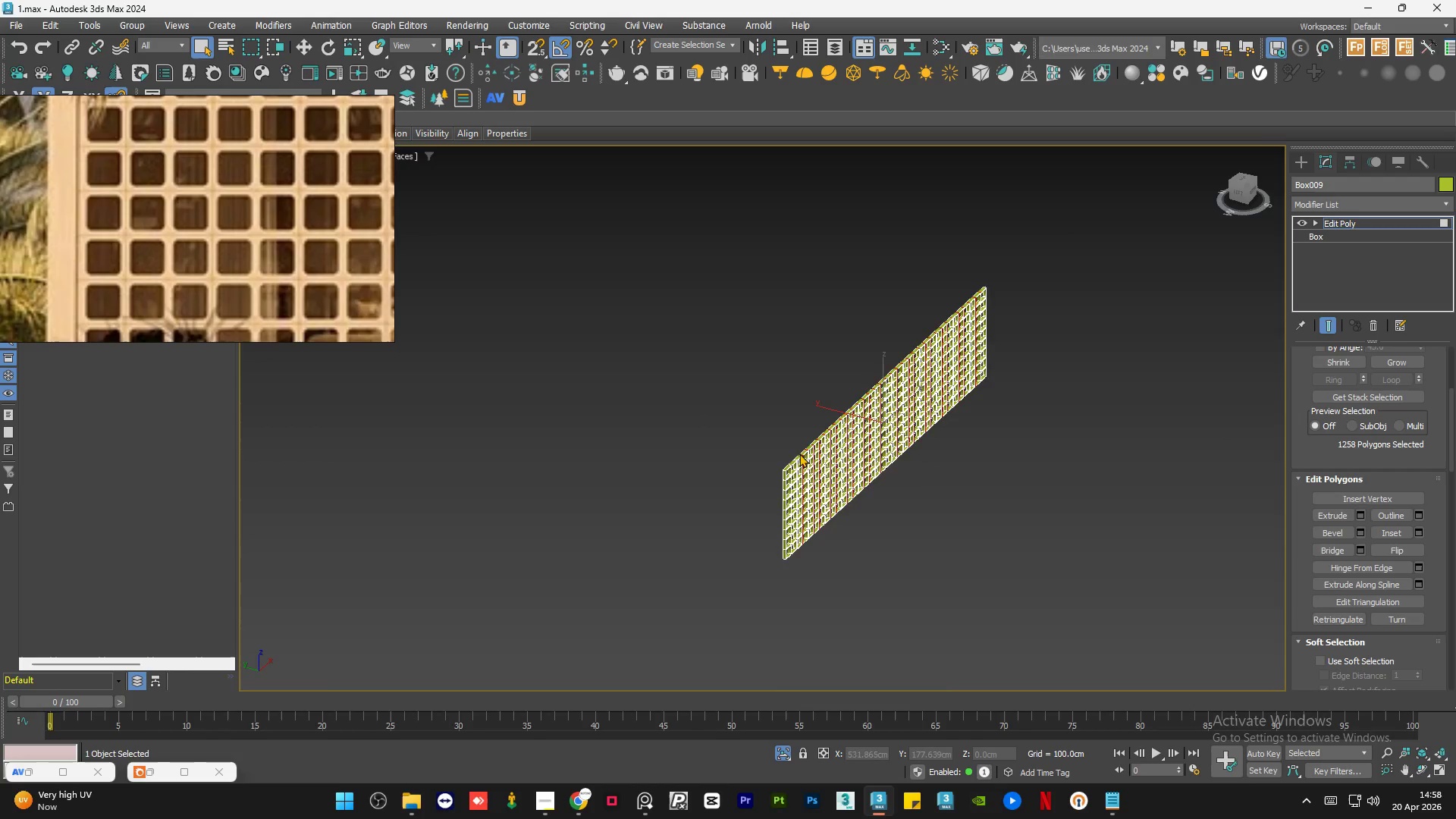 
scroll: coordinate [770, 449], scroll_direction: down, amount: 4.0
 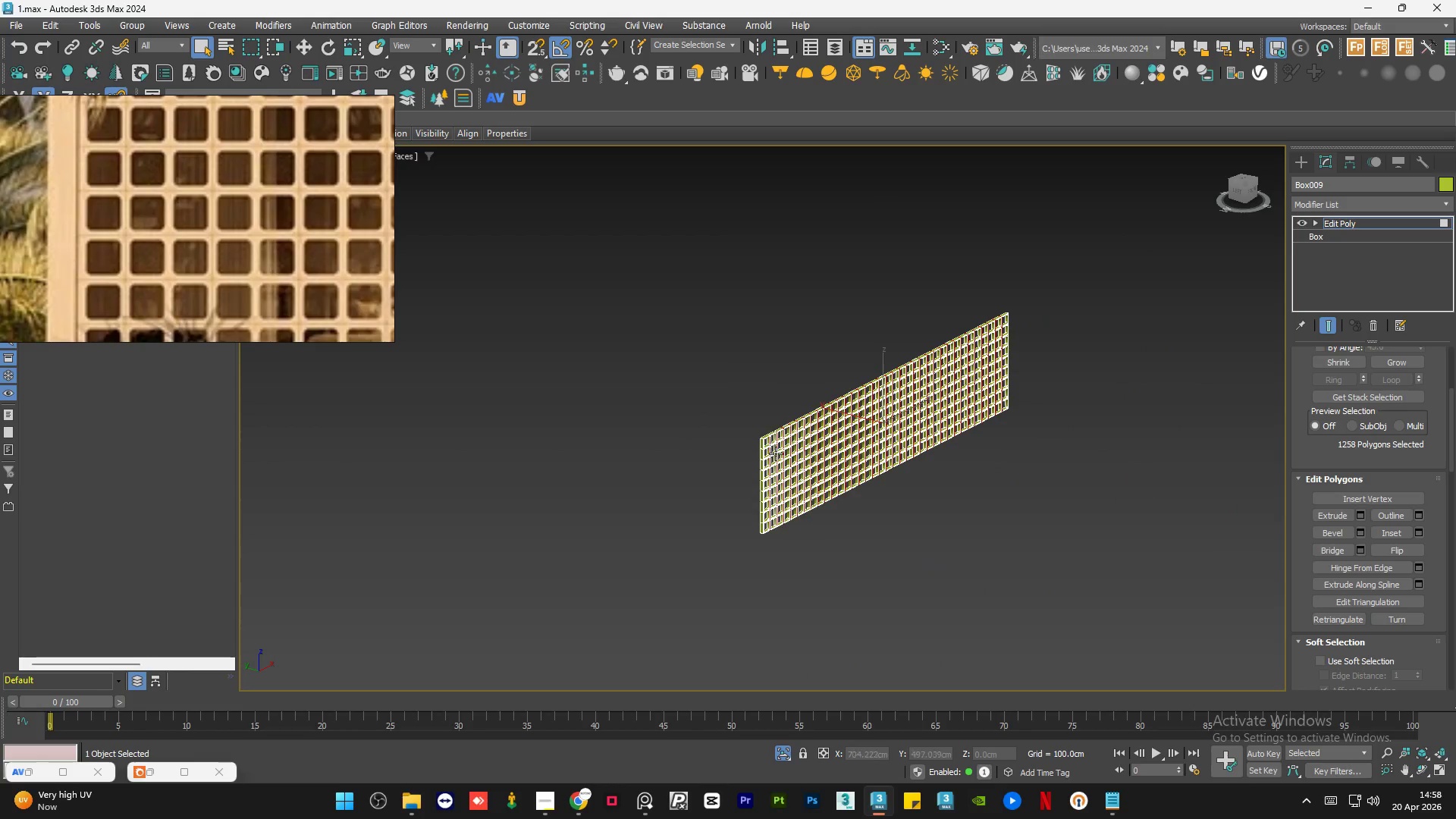 
hold_key(key=AltLeft, duration=1.39)
 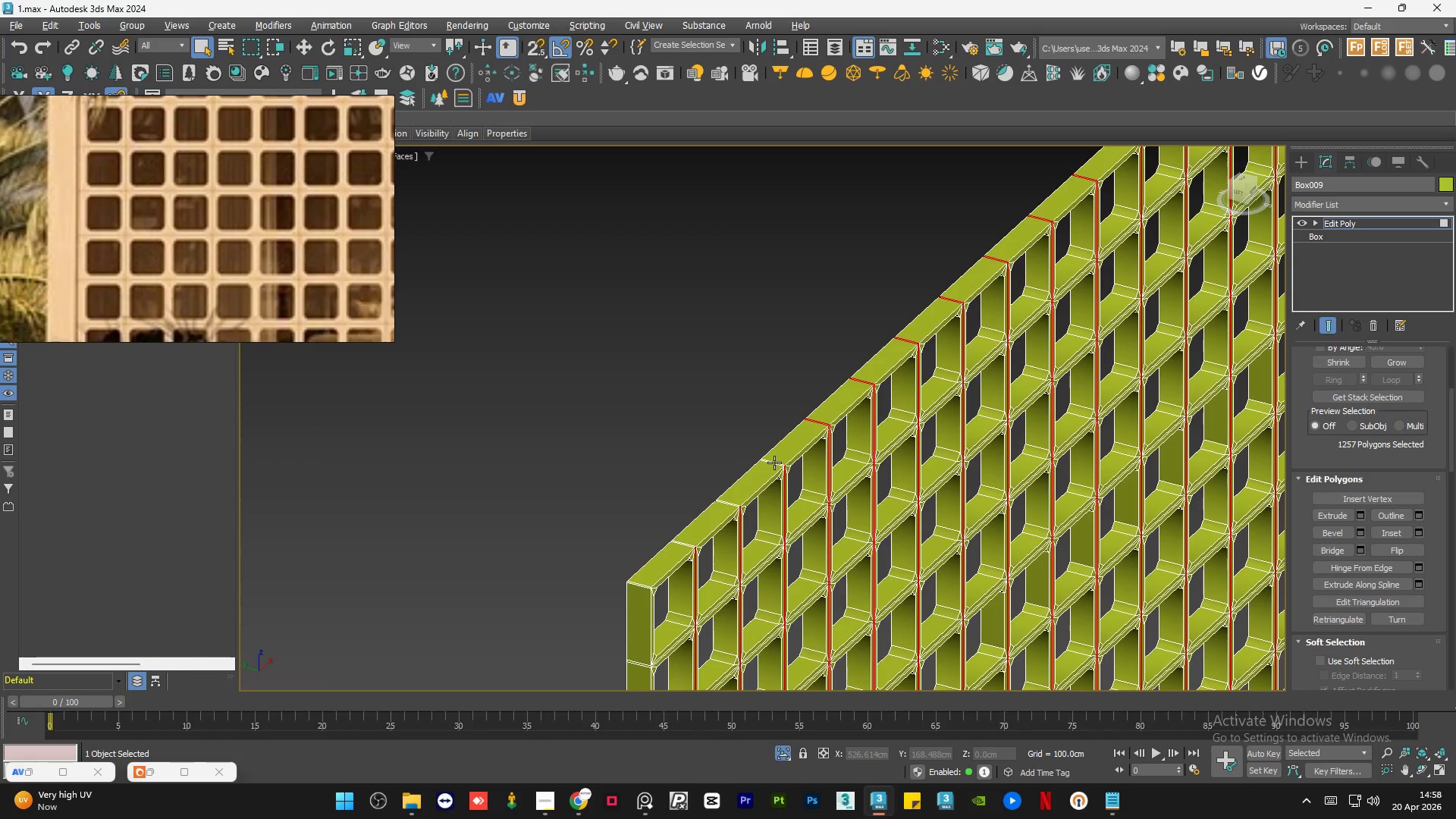 
scroll: coordinate [808, 453], scroll_direction: up, amount: 6.0
 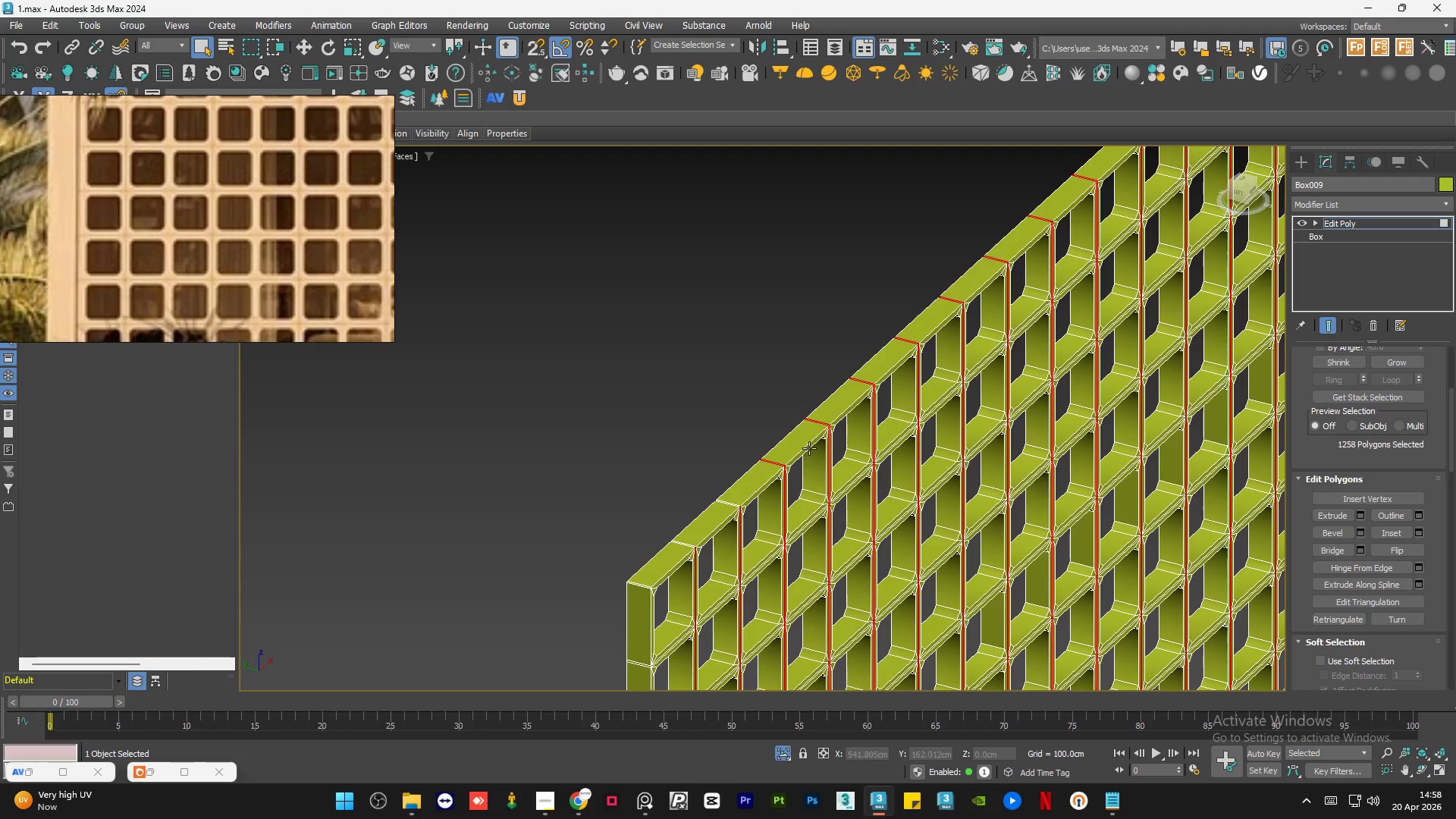 
left_click([774, 462])
 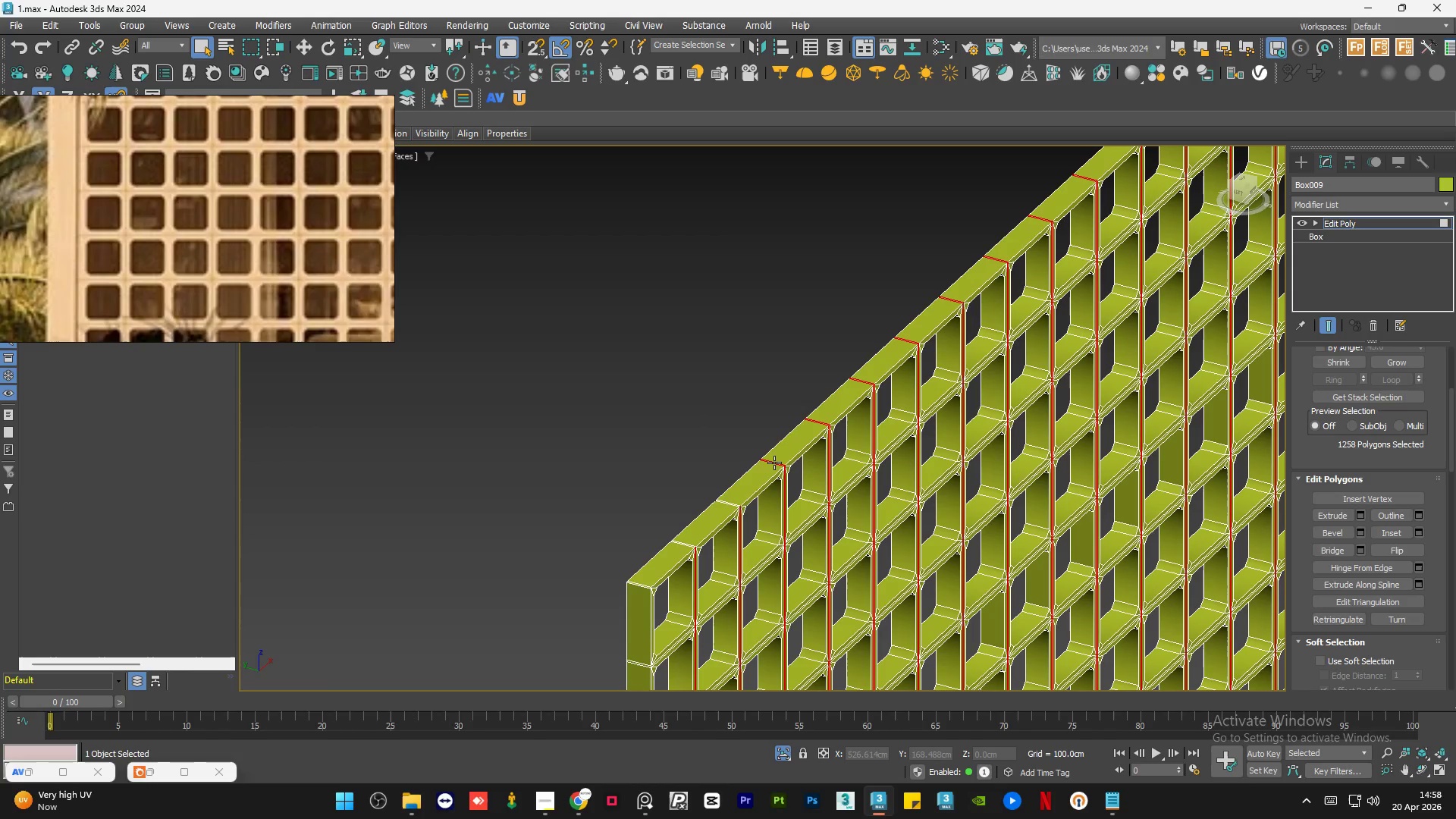 
hold_key(key=AltLeft, duration=0.44)
left_click([774, 463])
 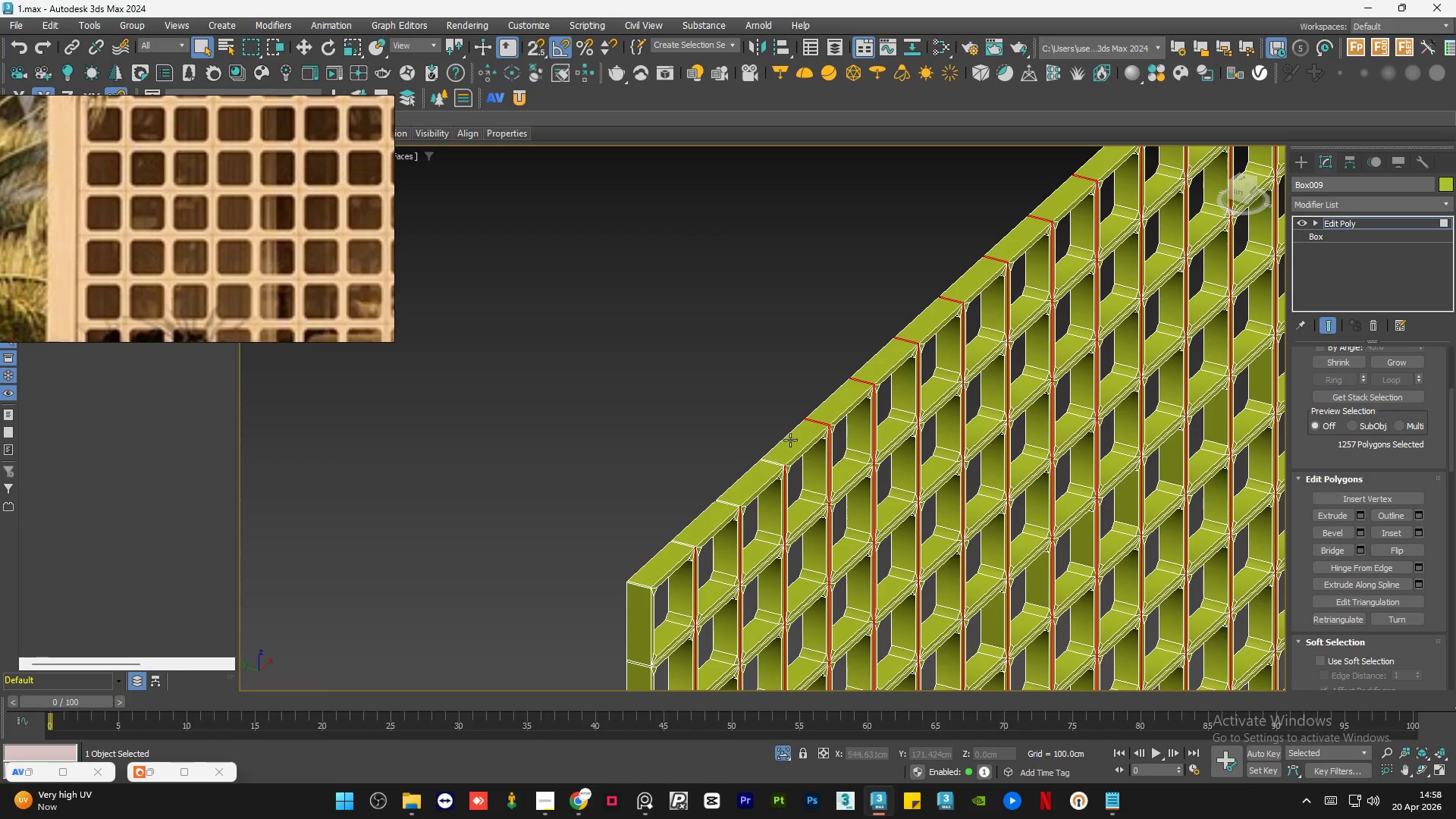 
key(Alt+AltLeft)
 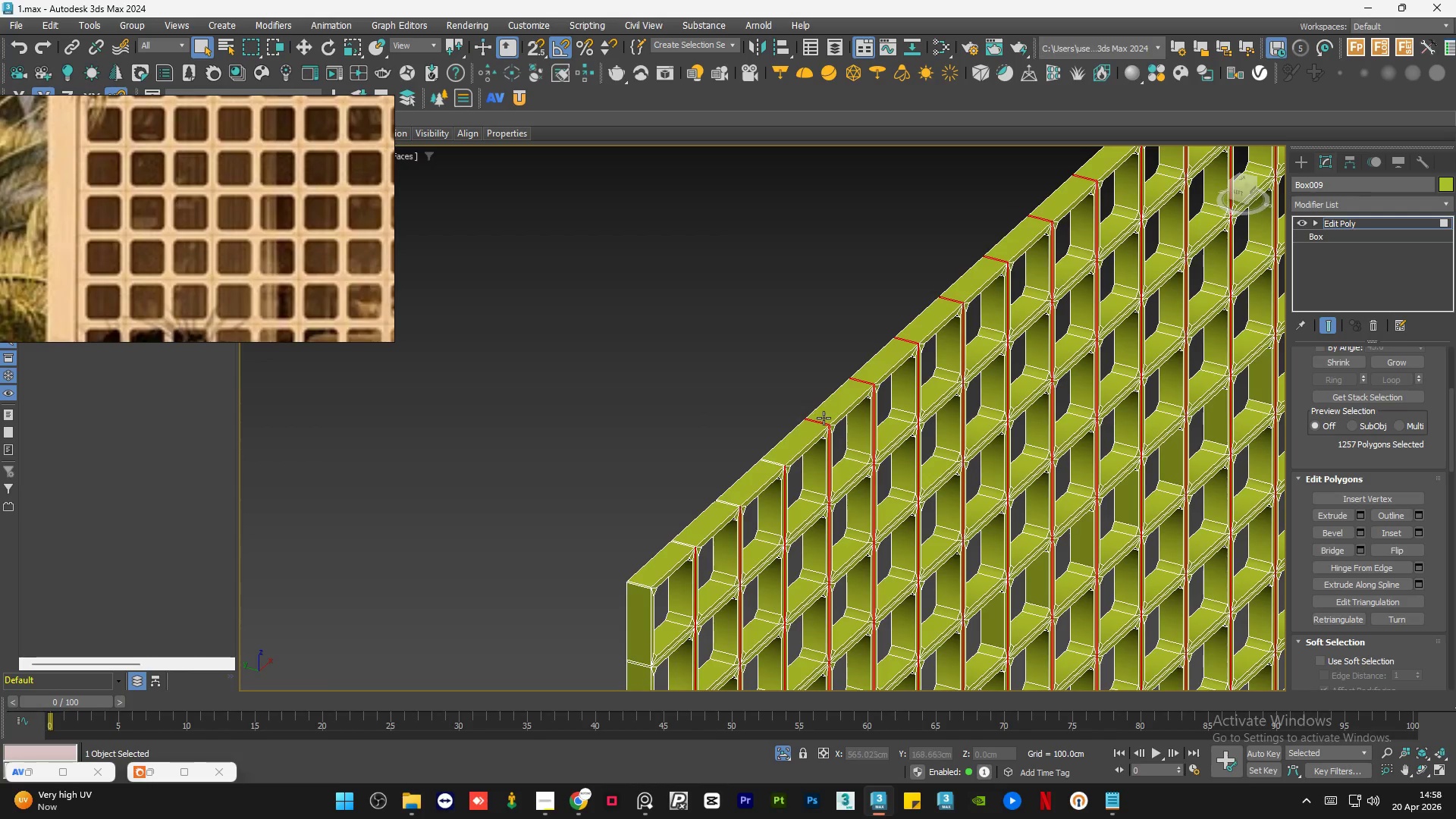 
hold_key(key=AltLeft, duration=1.7)
 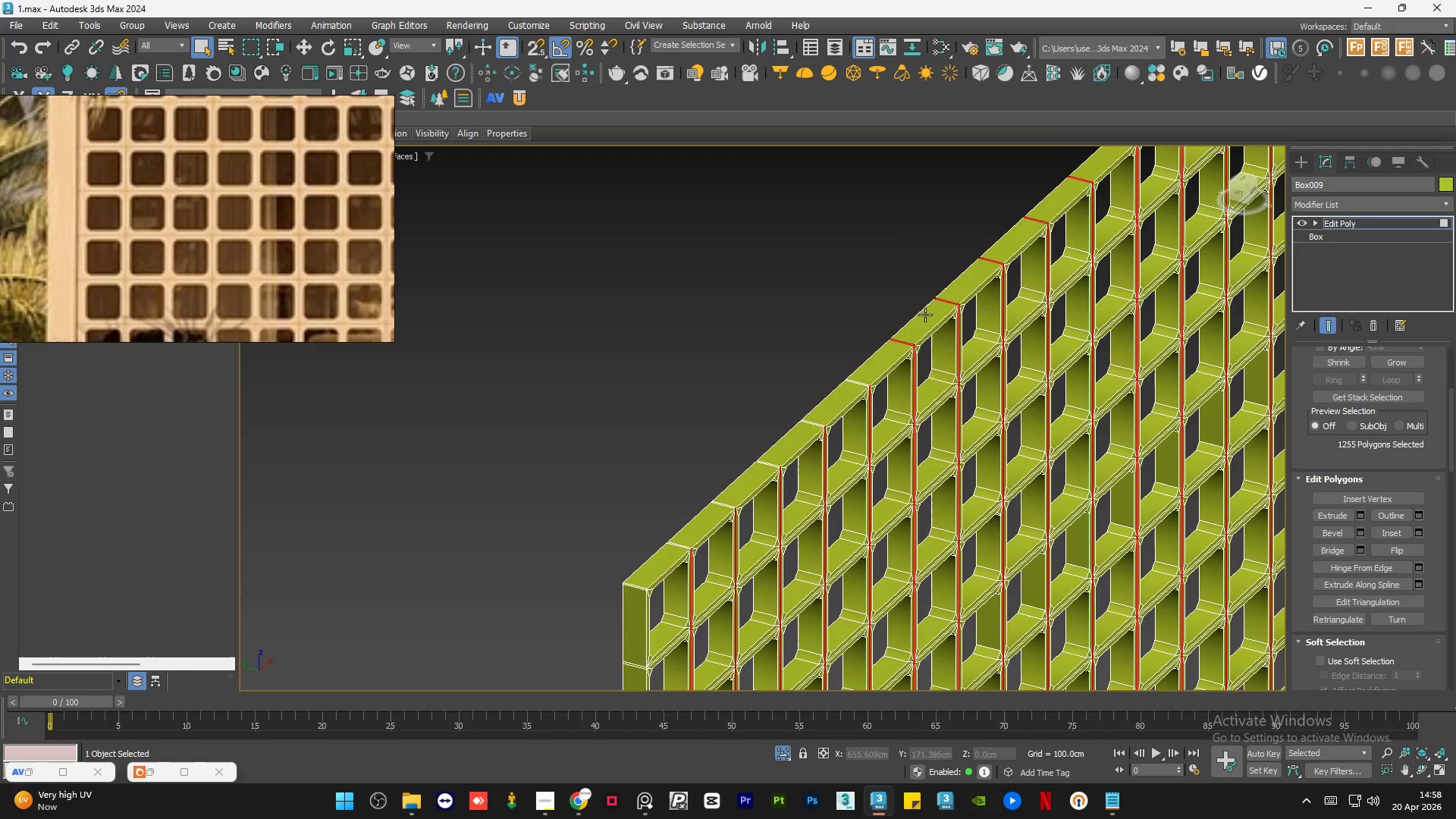 
scroll: coordinate [821, 419], scroll_direction: up, amount: 4.0
 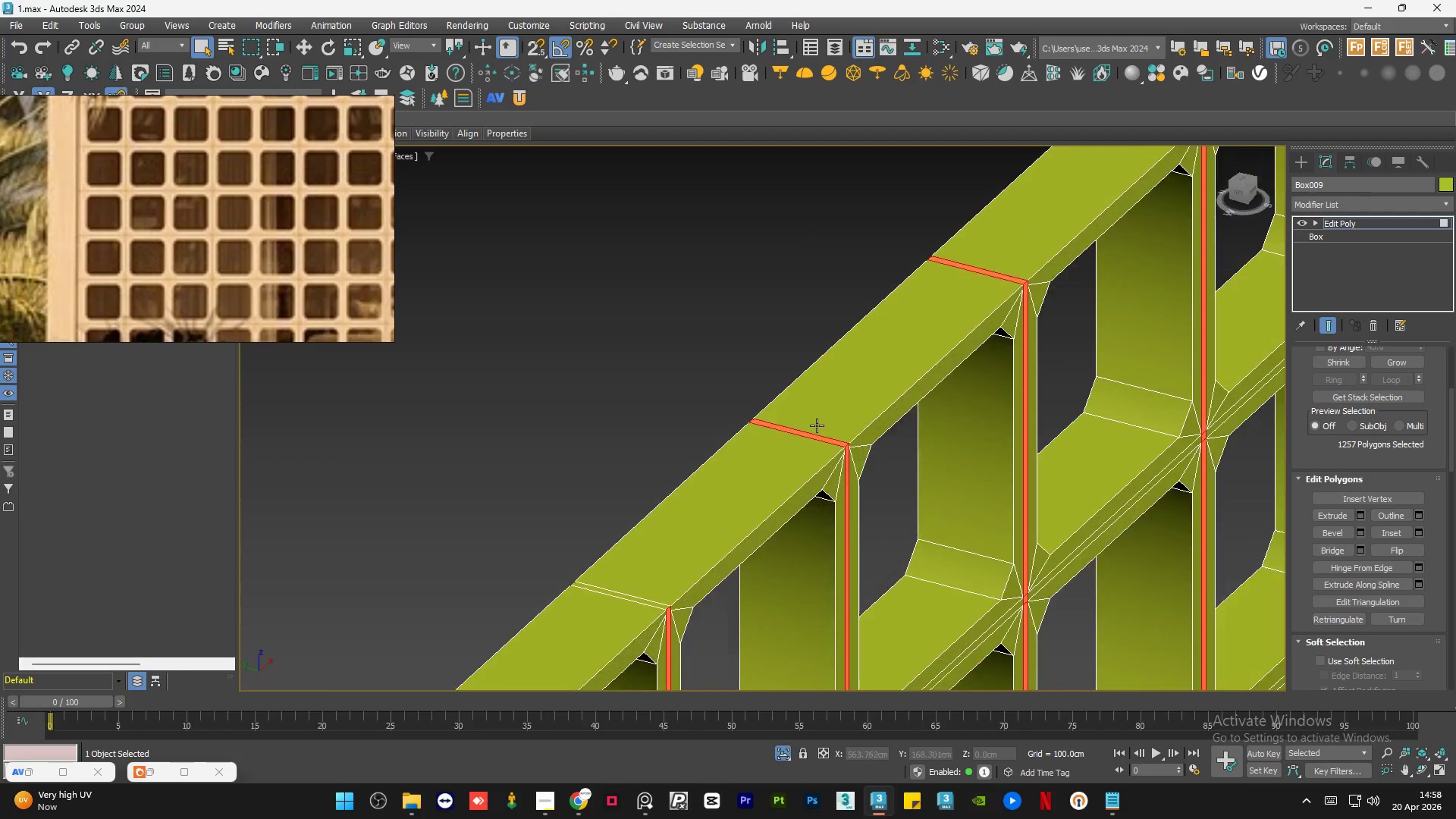 
left_click([808, 437])
 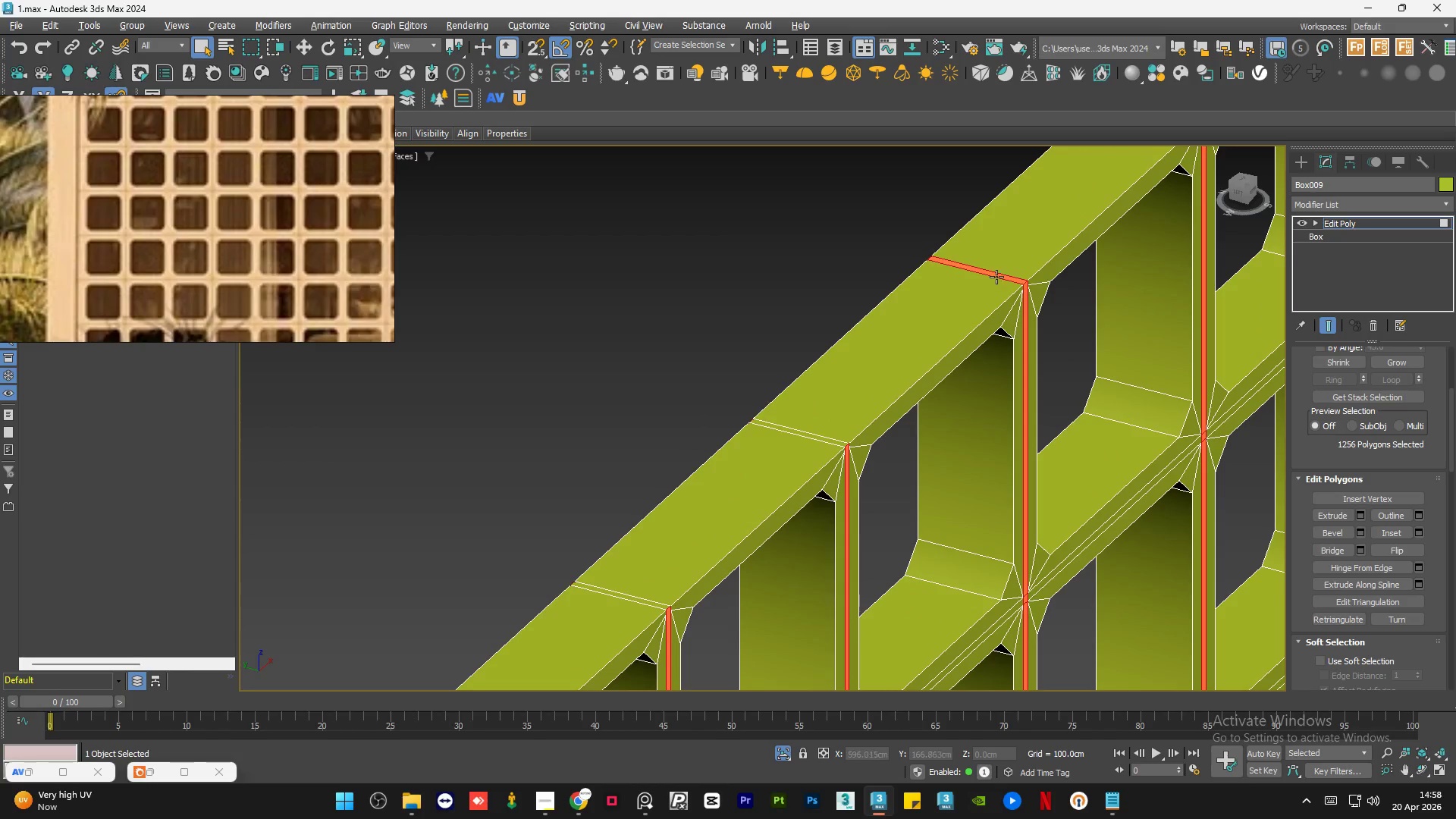 
left_click([998, 275])
 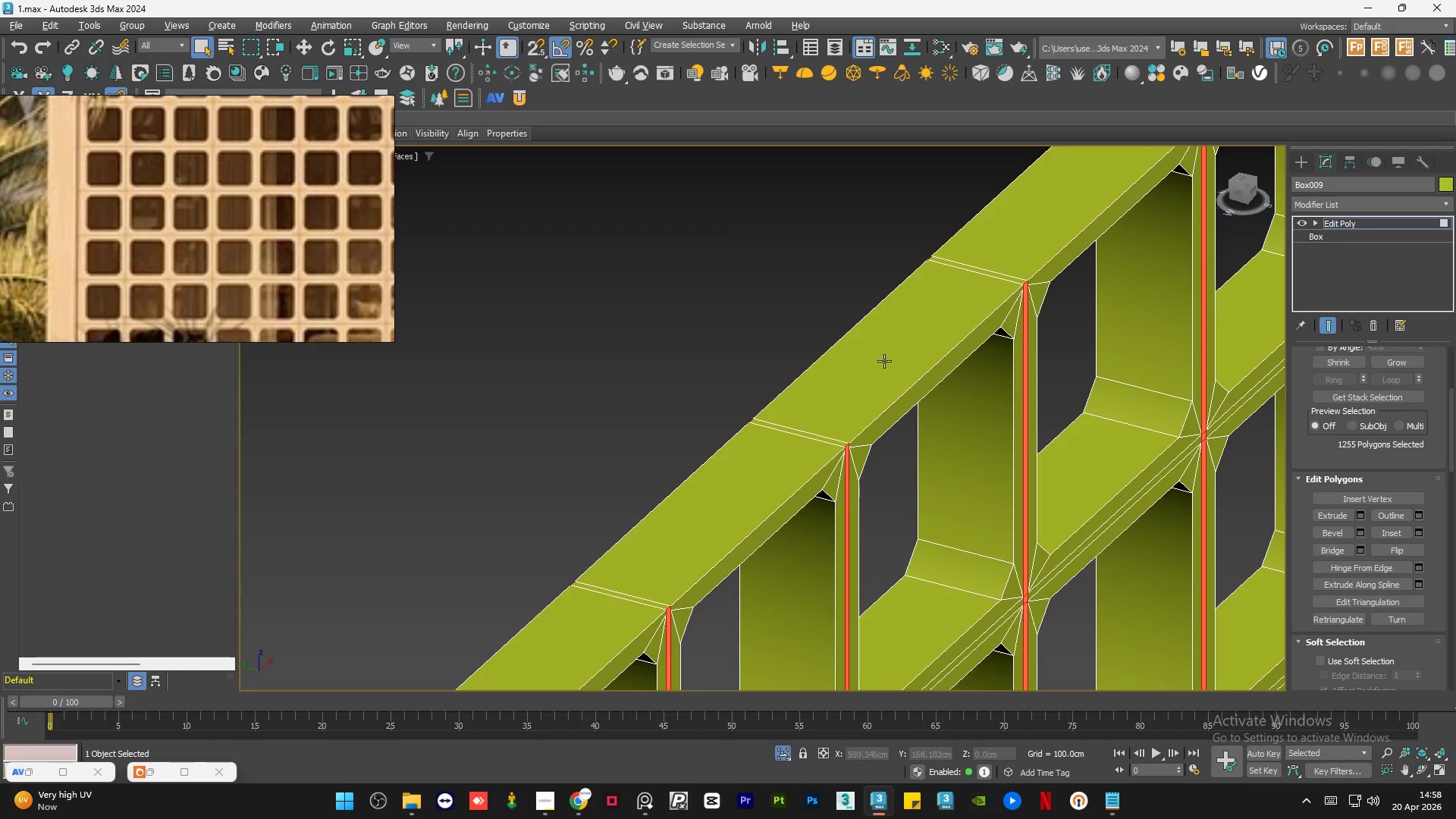 
hold_key(key=AltLeft, duration=1.3)
 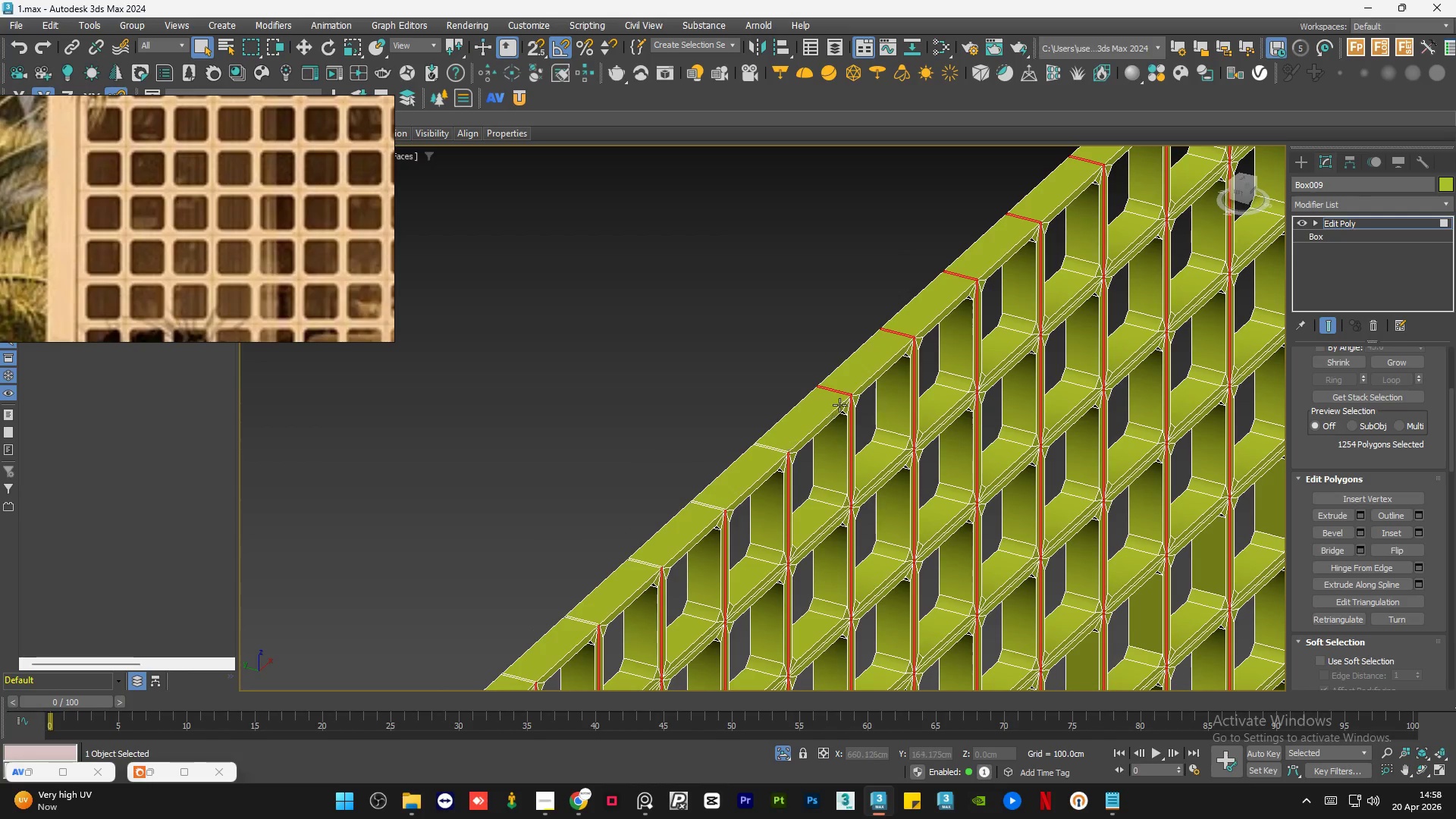 
scroll: coordinate [899, 347], scroll_direction: up, amount: 1.0
 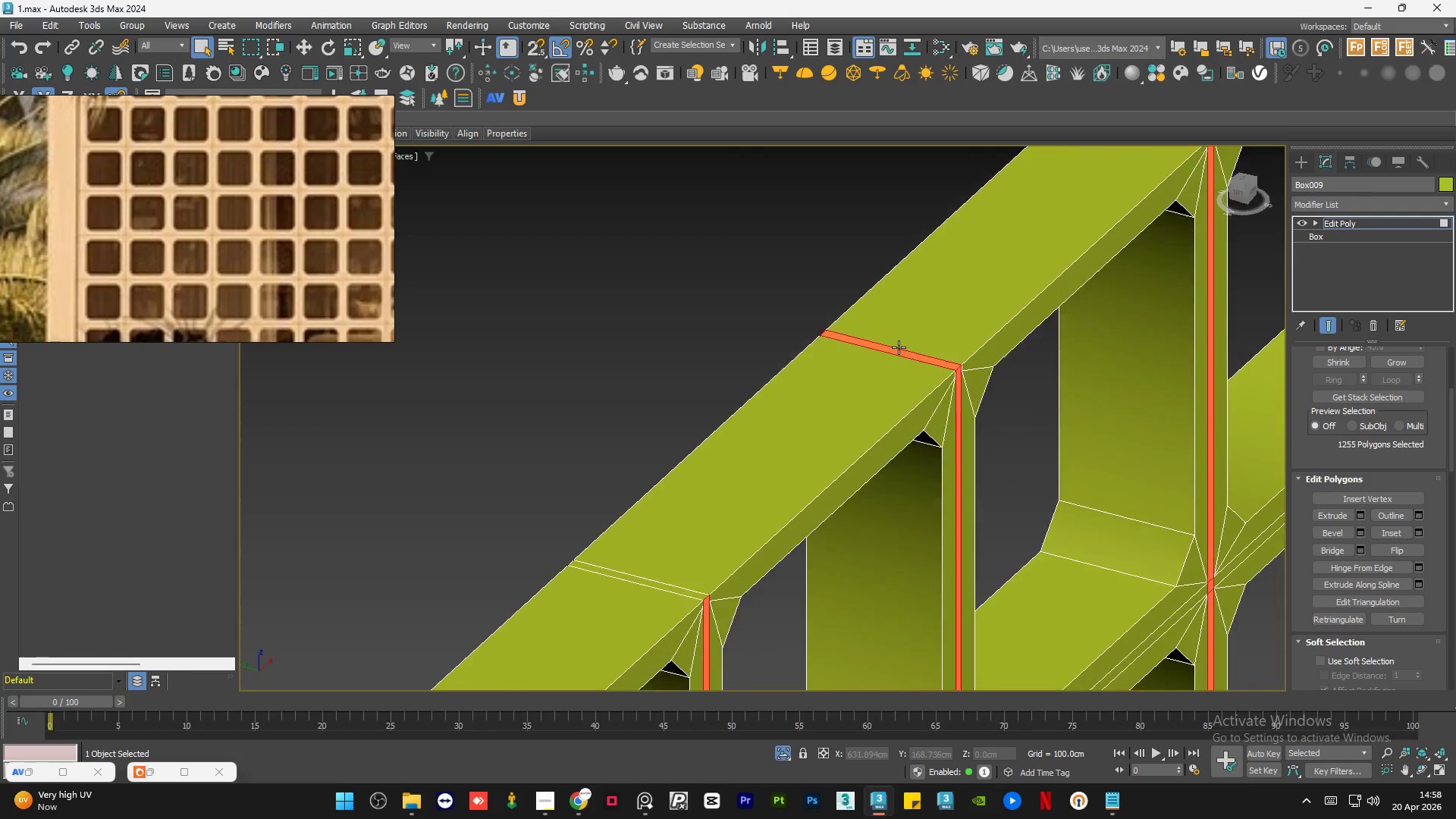 
left_click([906, 349])
 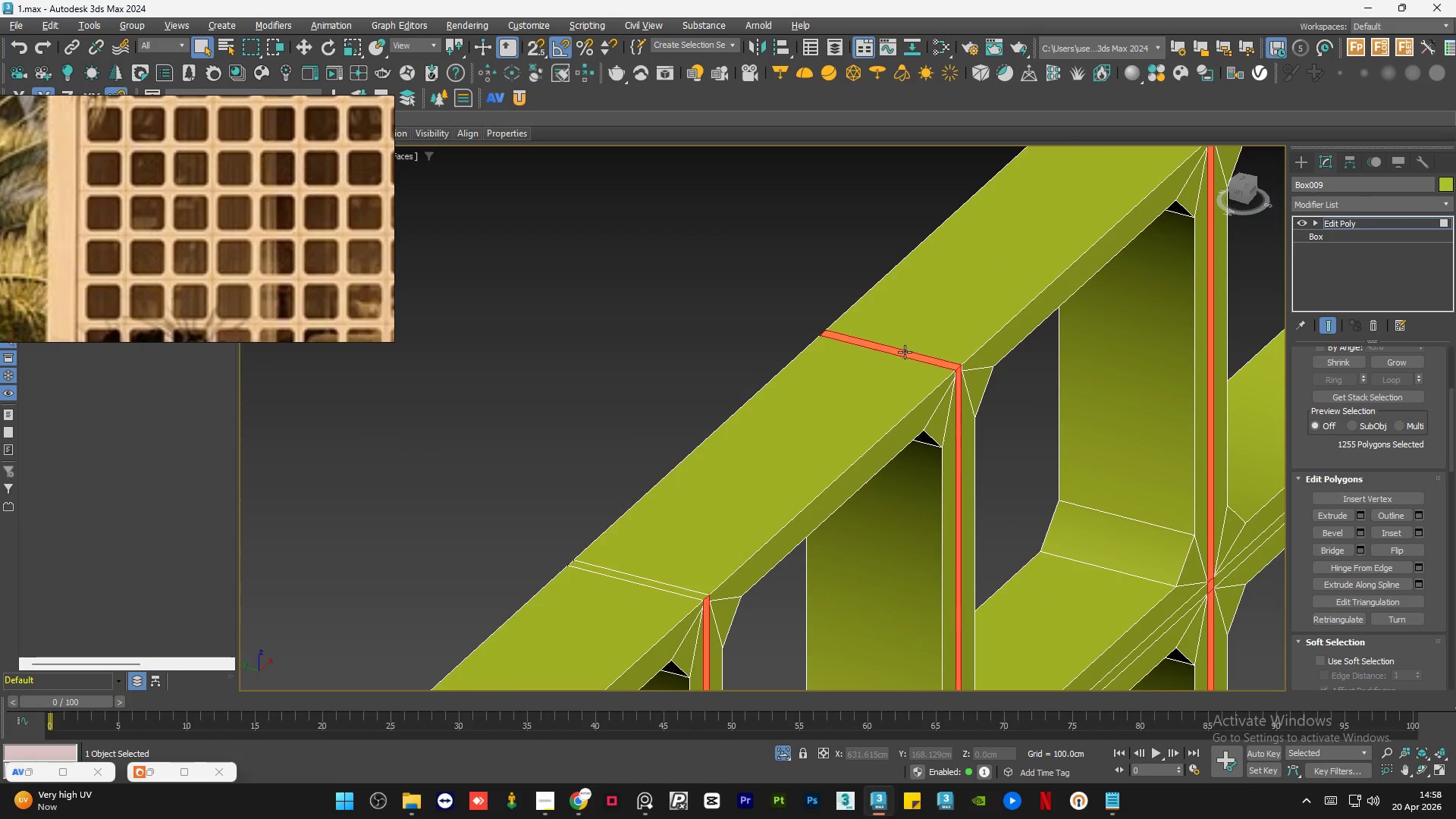 
left_click([904, 353])
 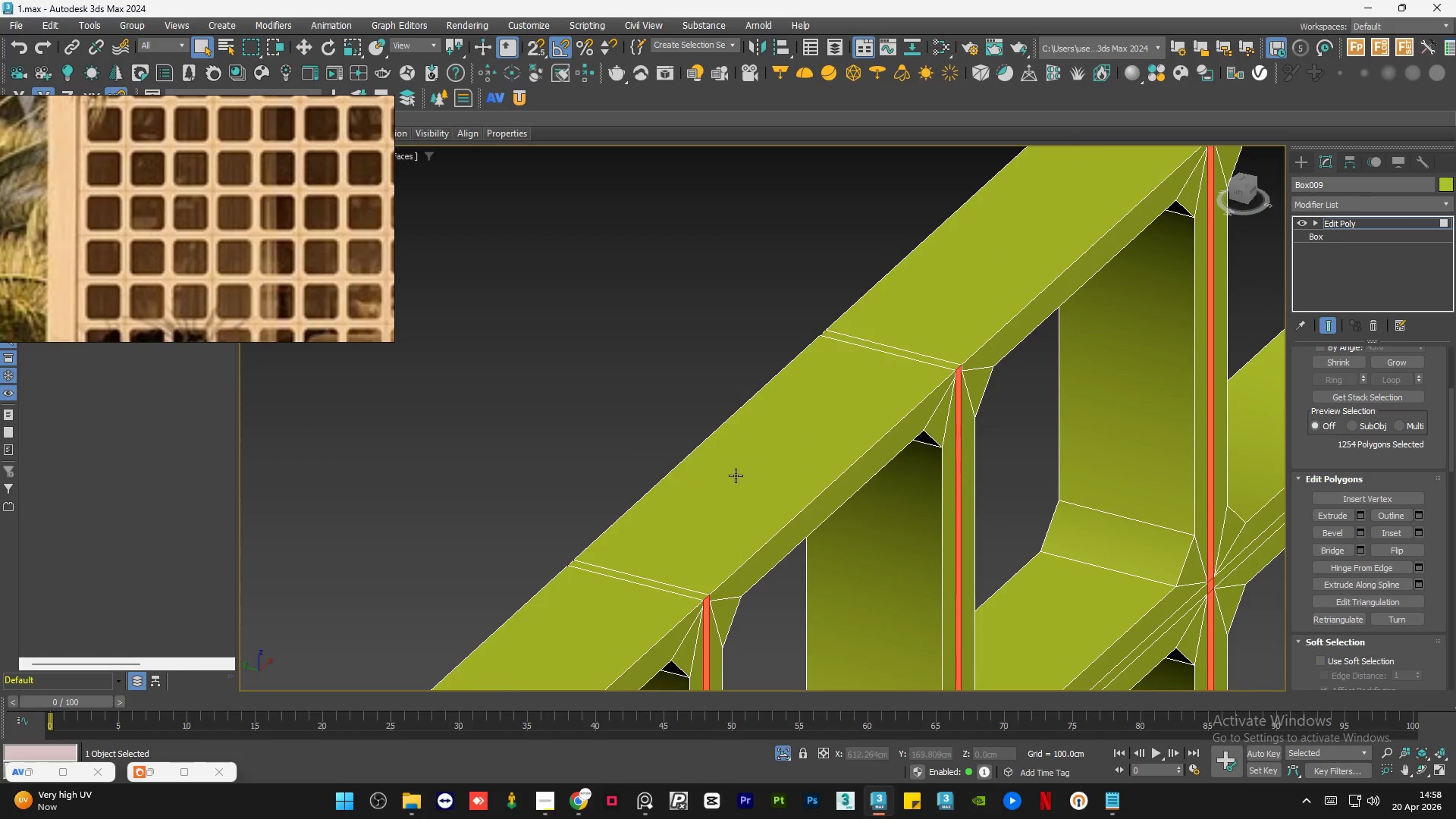 
hold_key(key=AltLeft, duration=0.61)
 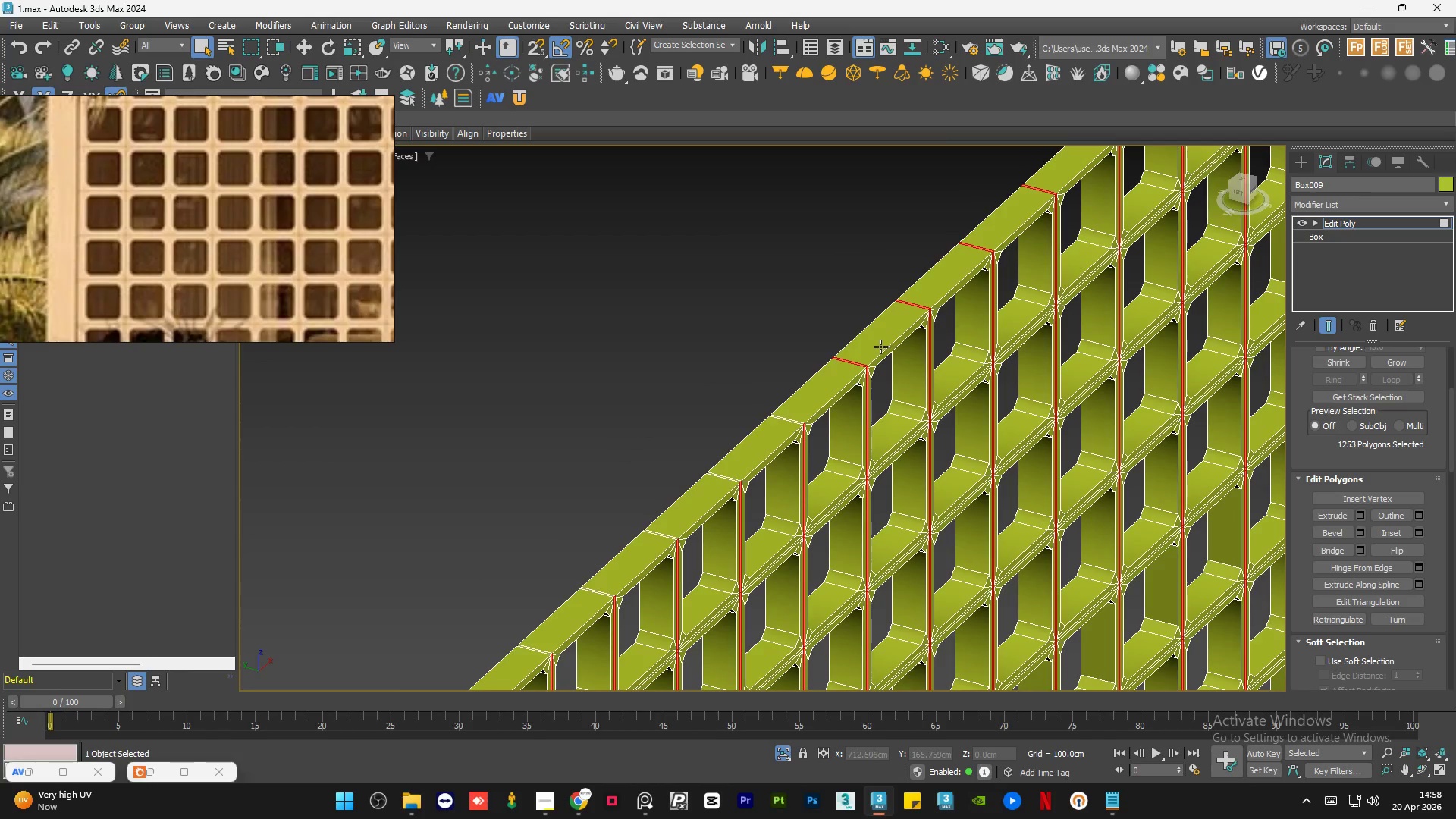 
scroll: coordinate [837, 404], scroll_direction: none, amount: 0.0
 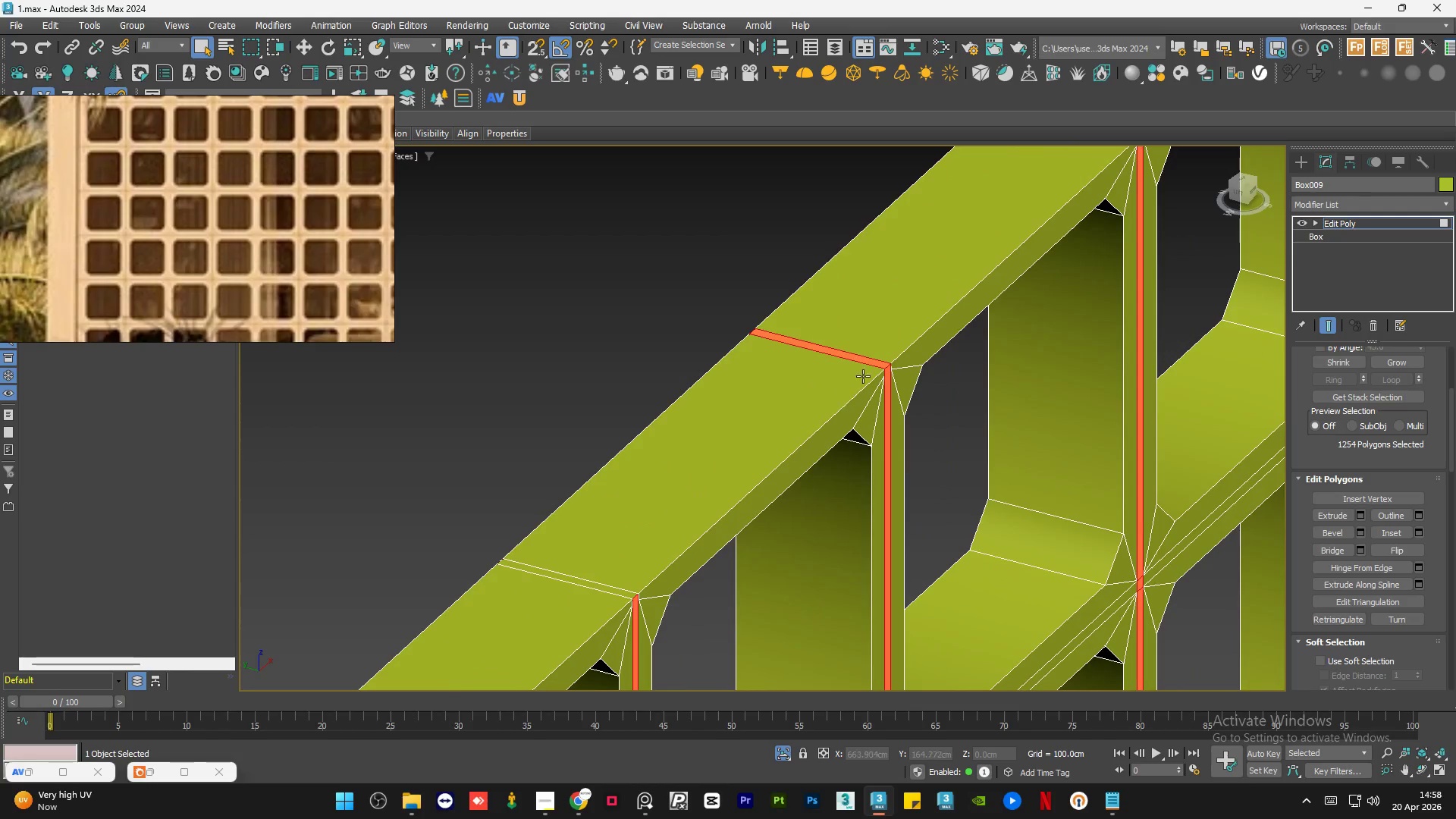 
left_click([871, 362])
 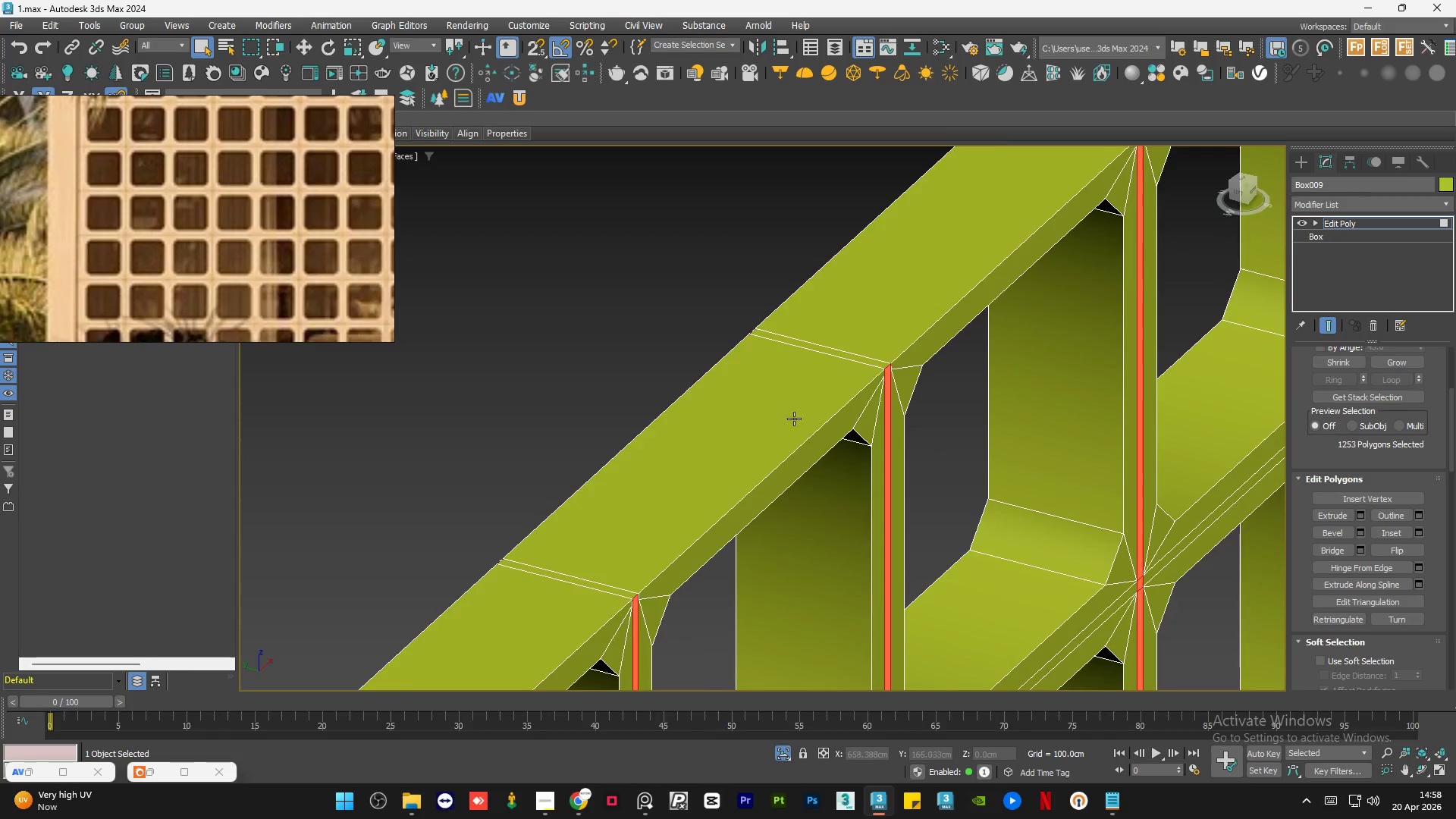 
hold_key(key=AltLeft, duration=0.81)
 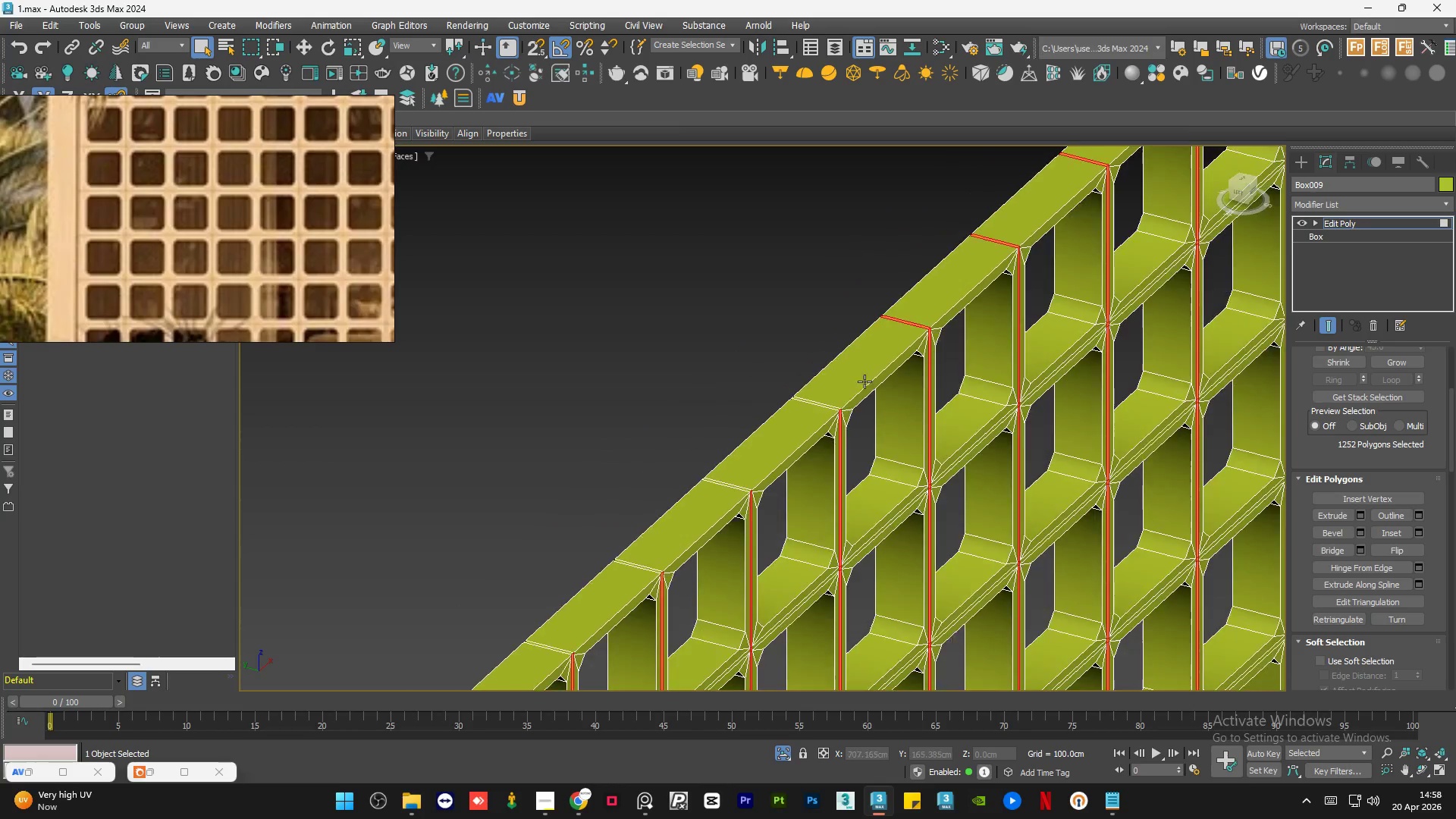 
scroll: coordinate [855, 364], scroll_direction: none, amount: 0.0
 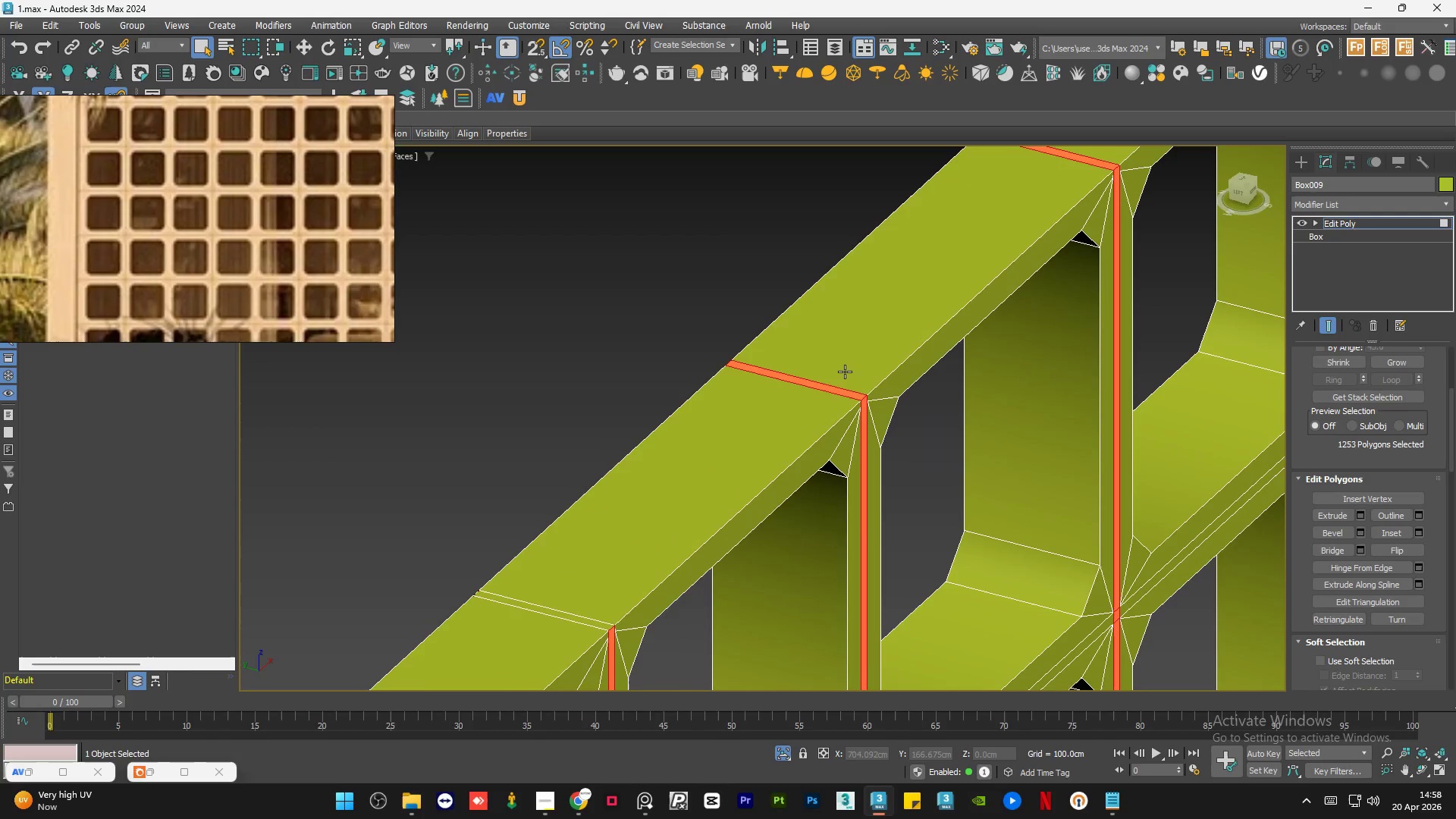 
left_click([823, 385])
 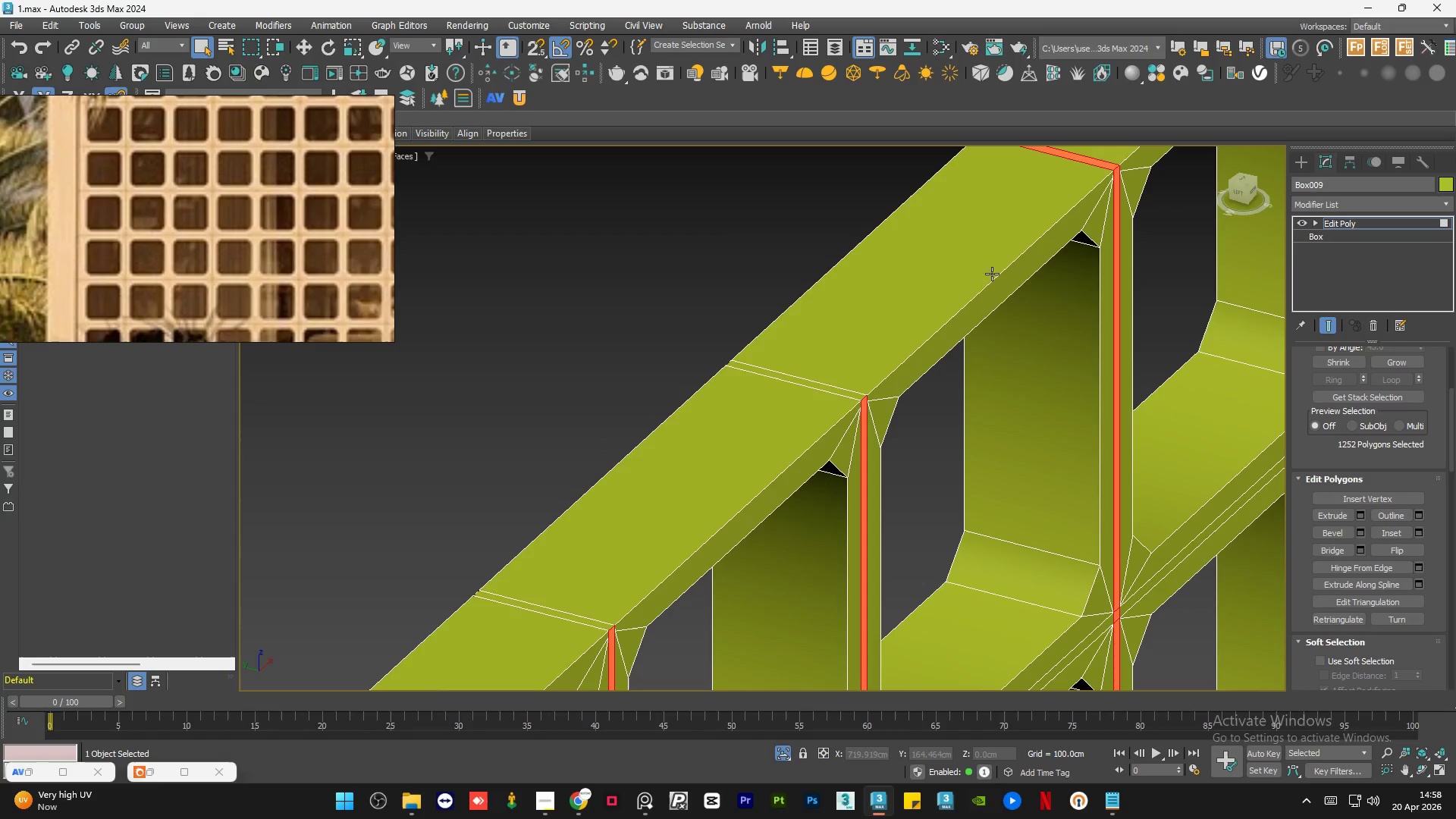 
hold_key(key=AltLeft, duration=0.95)
 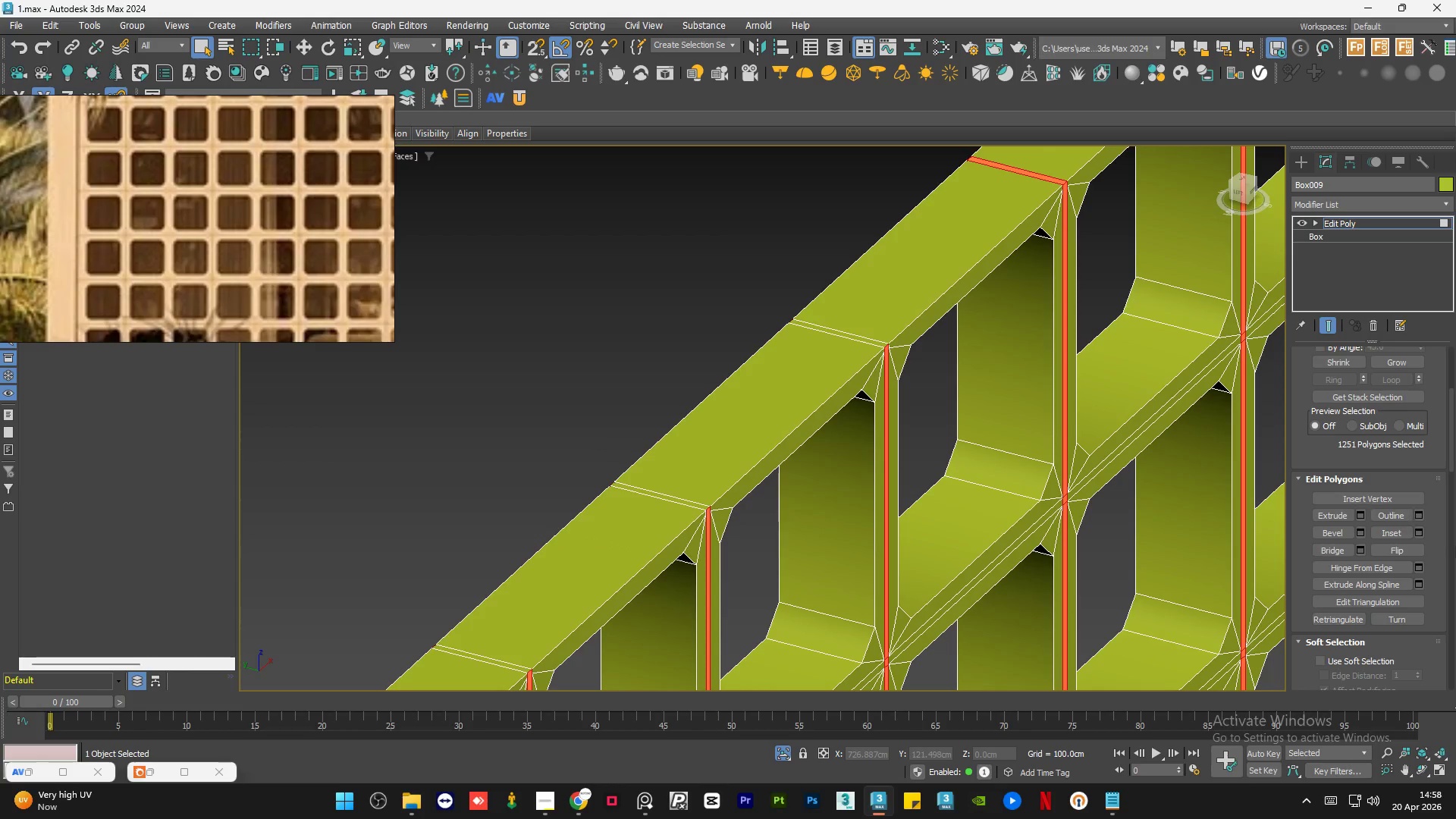 
scroll: coordinate [939, 322], scroll_direction: none, amount: 0.0
 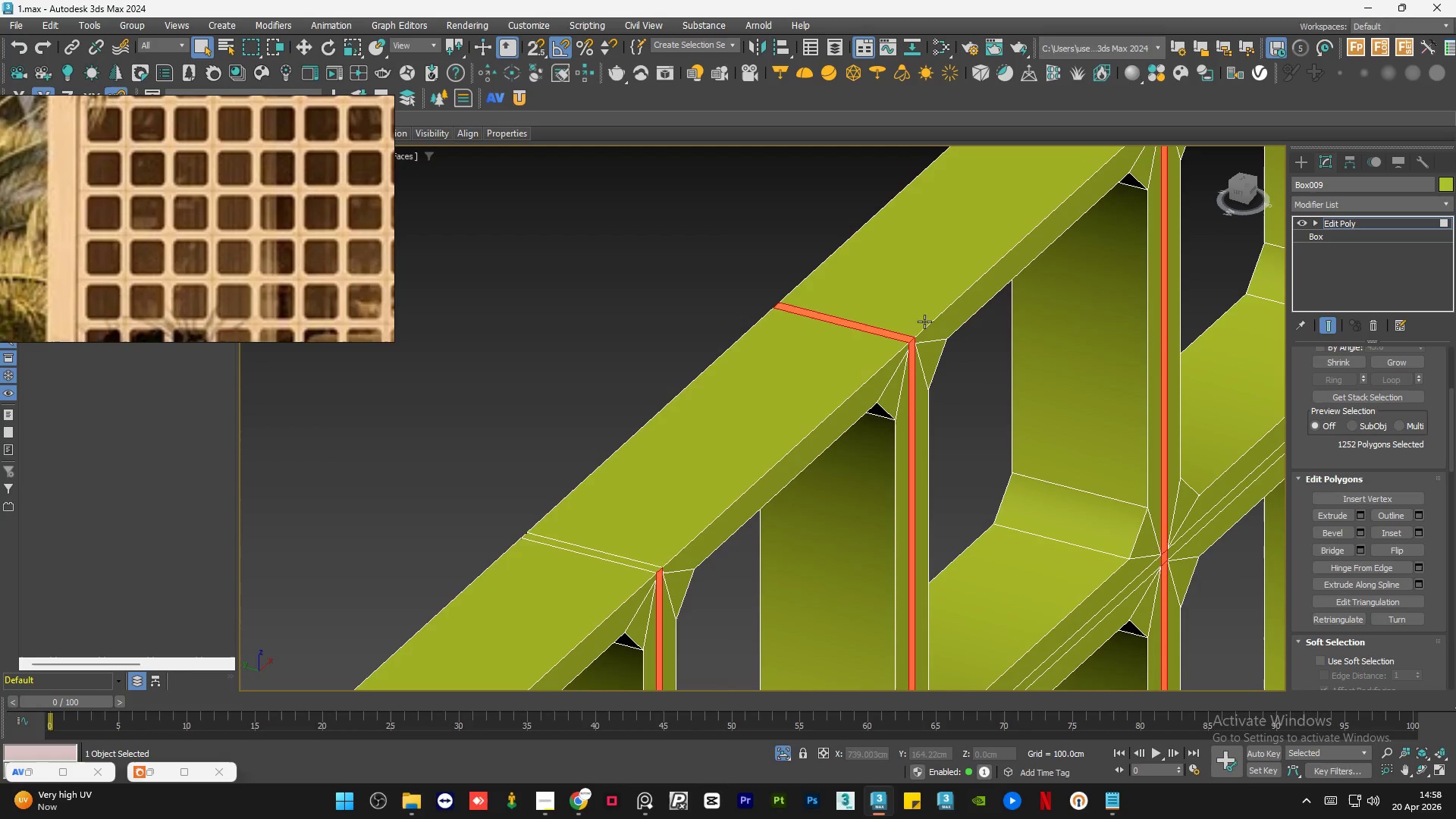 
left_click([868, 328])
 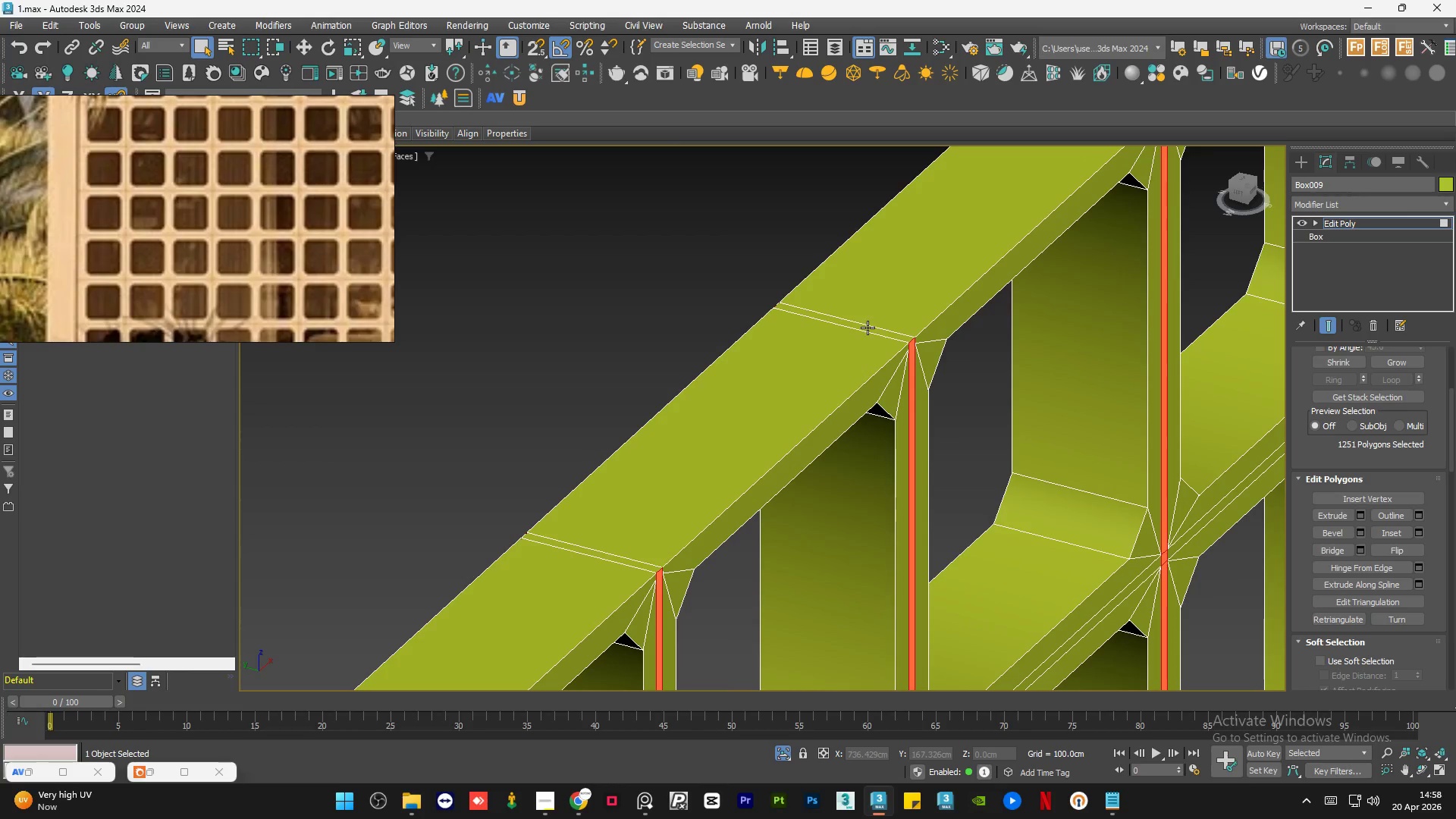 
scroll: coordinate [825, 359], scroll_direction: down, amount: 1.0
 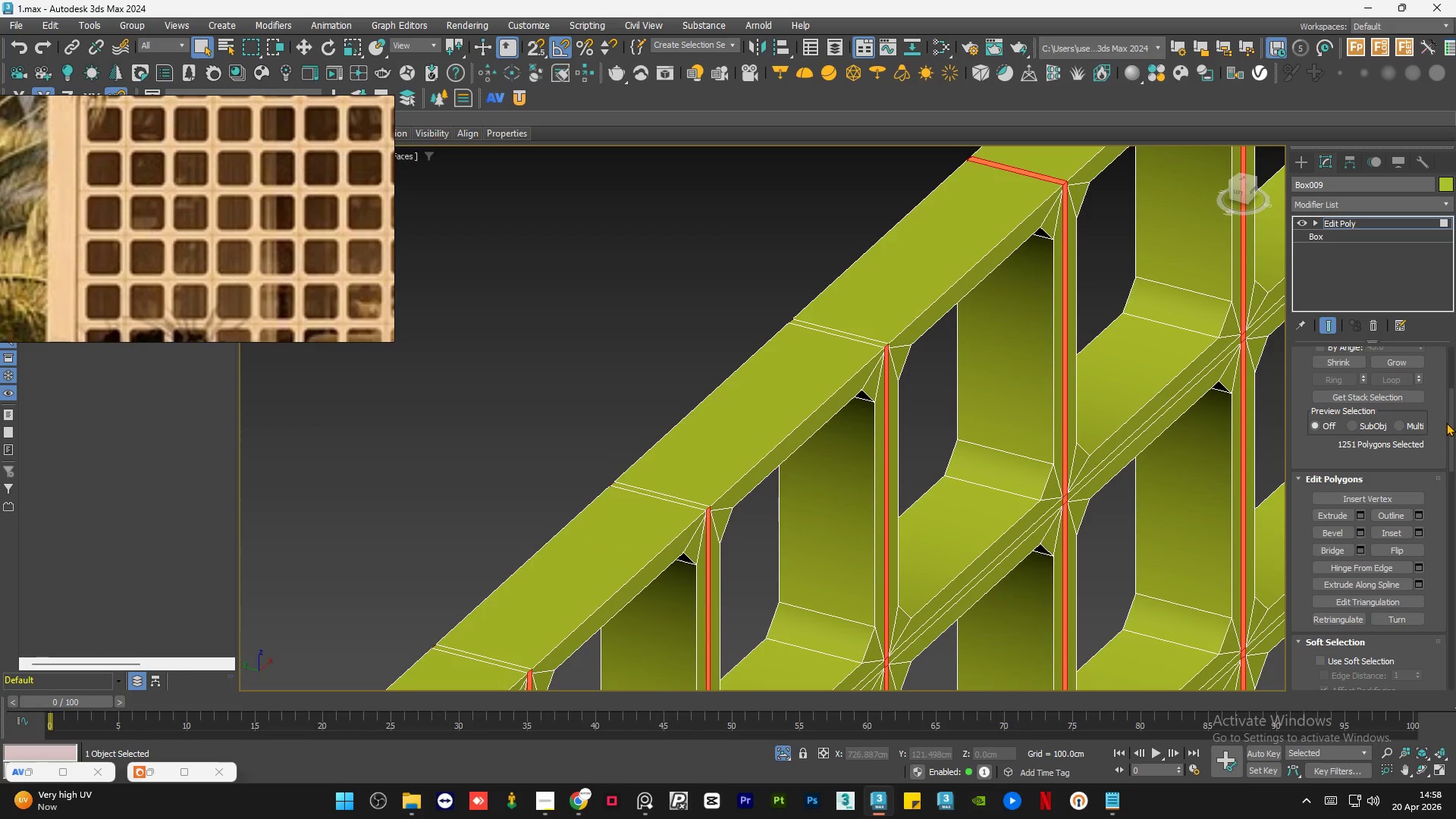 
left_click_drag(start_coordinate=[1454, 443], to_coordinate=[1455, 367])
 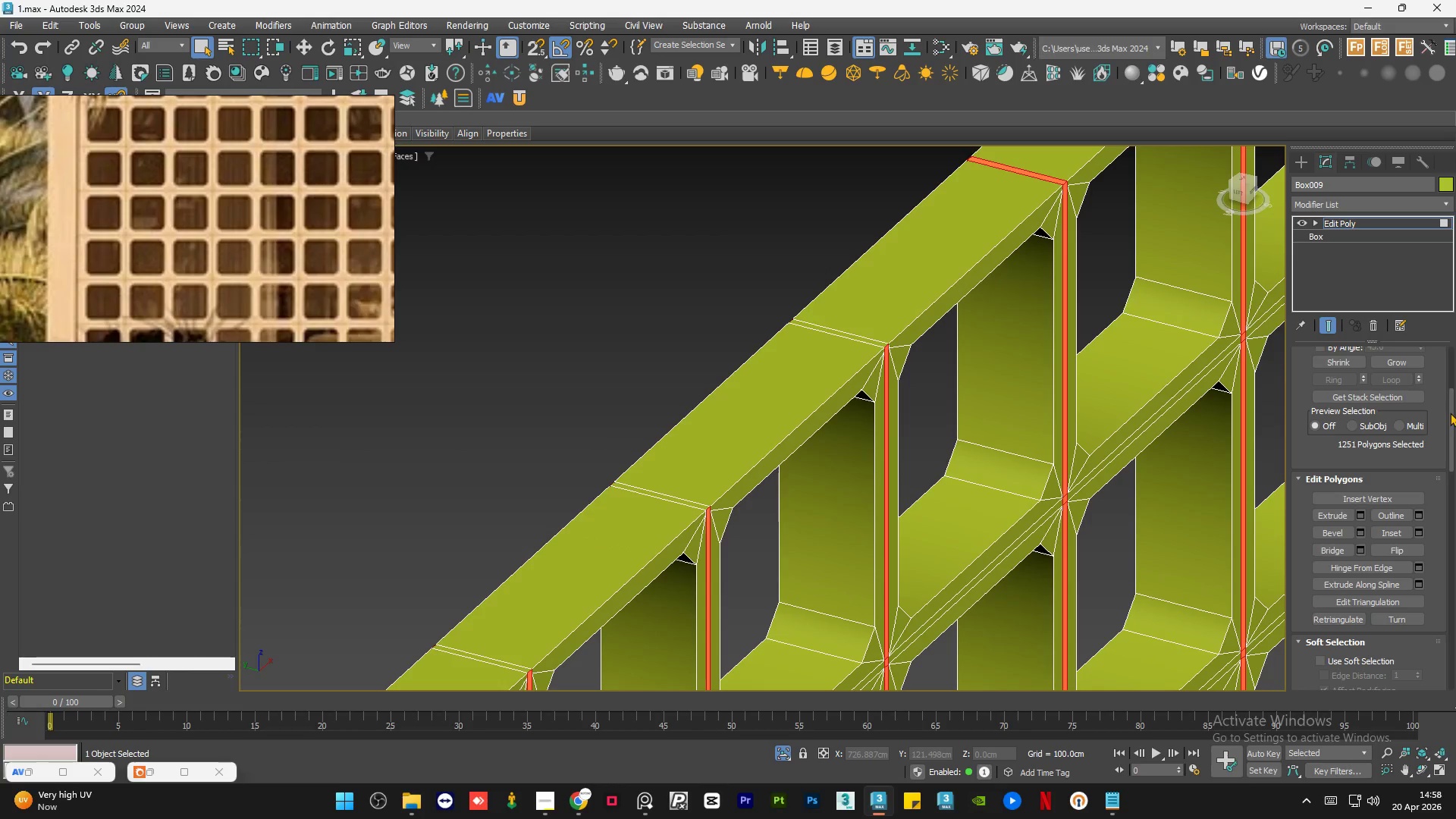 
left_click_drag(start_coordinate=[1452, 417], to_coordinate=[1455, 347])
 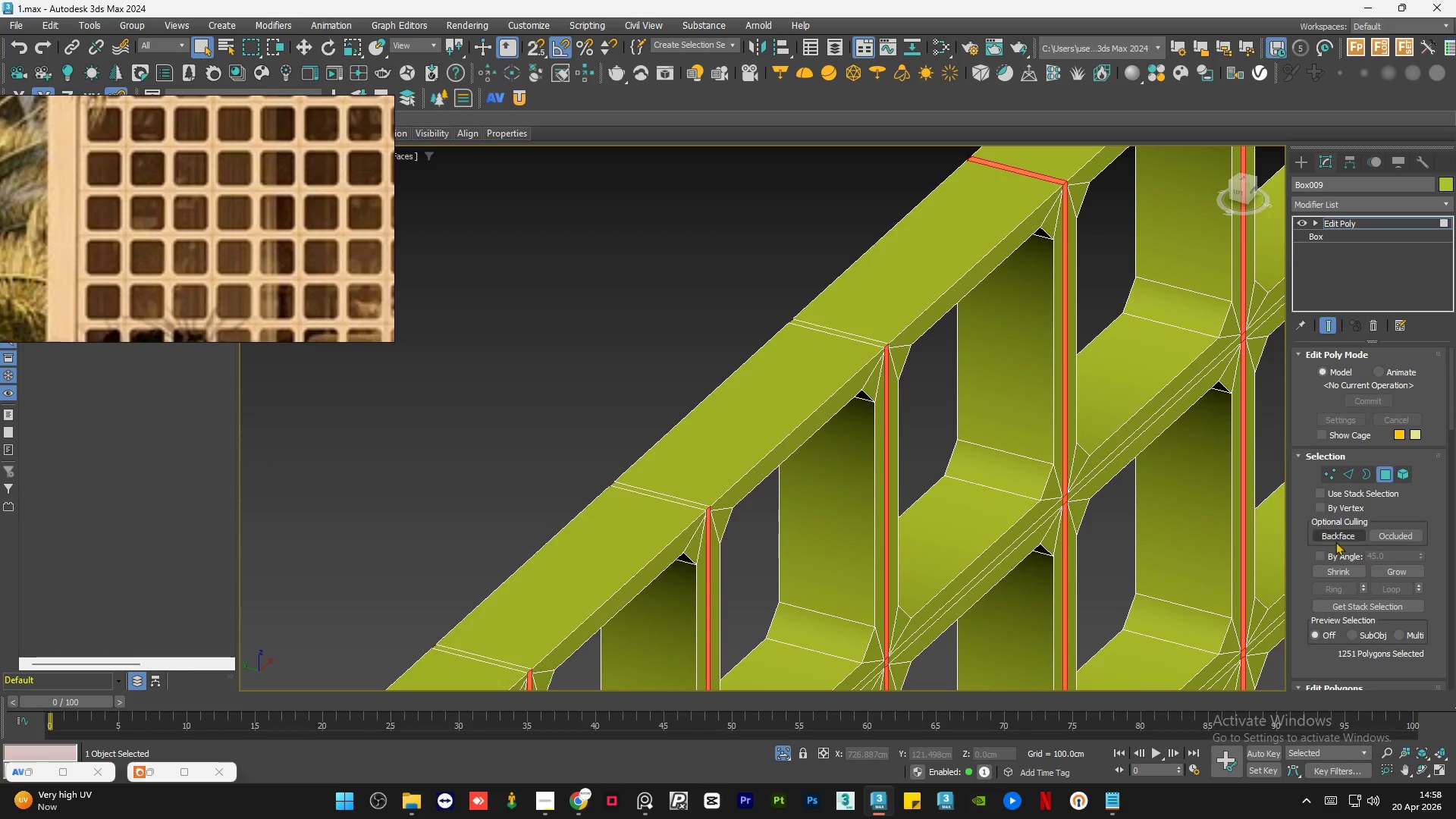 
left_click([1320, 555])
 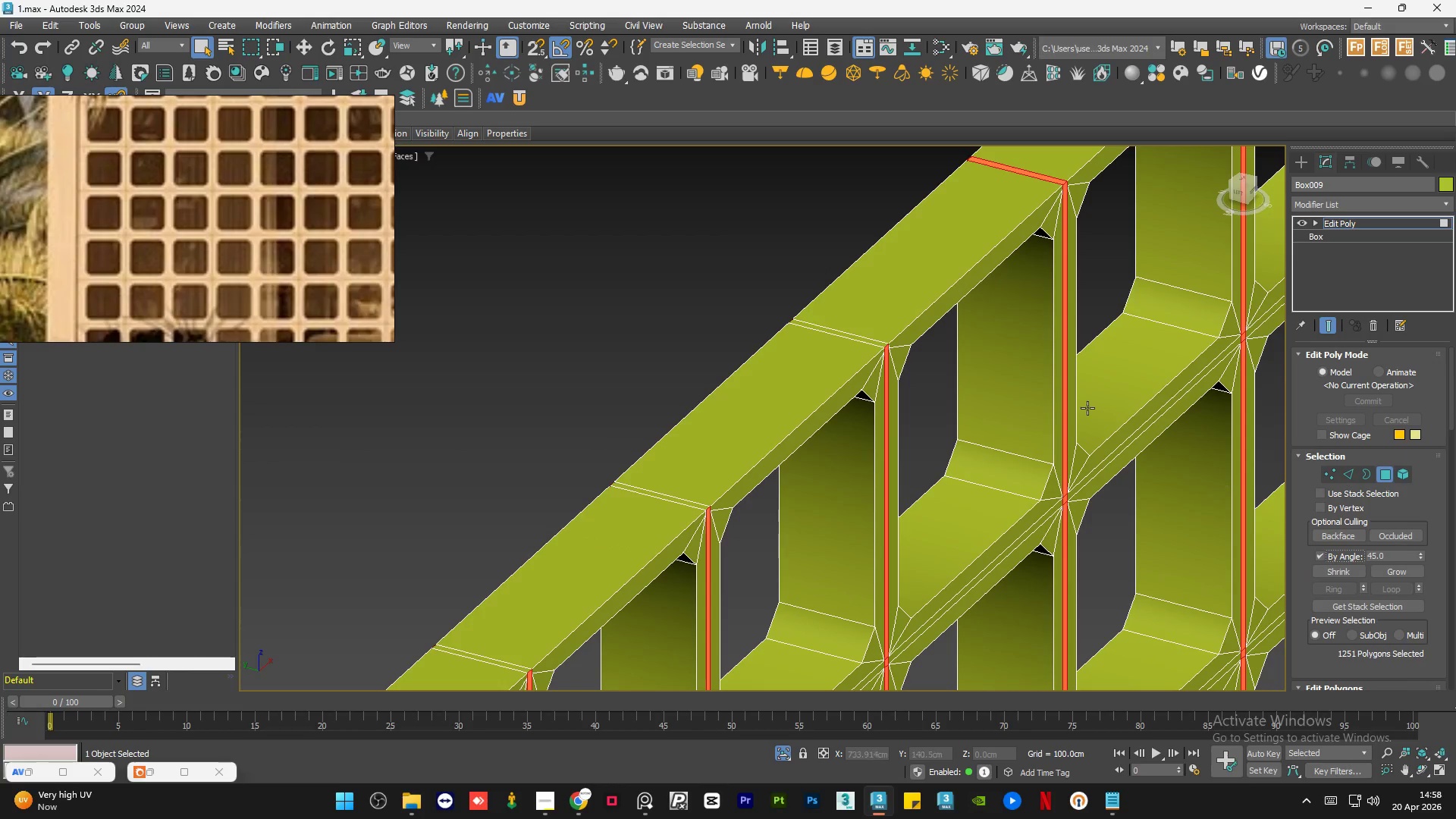 
hold_key(key=AltLeft, duration=1.17)
left_click([910, 302])
 